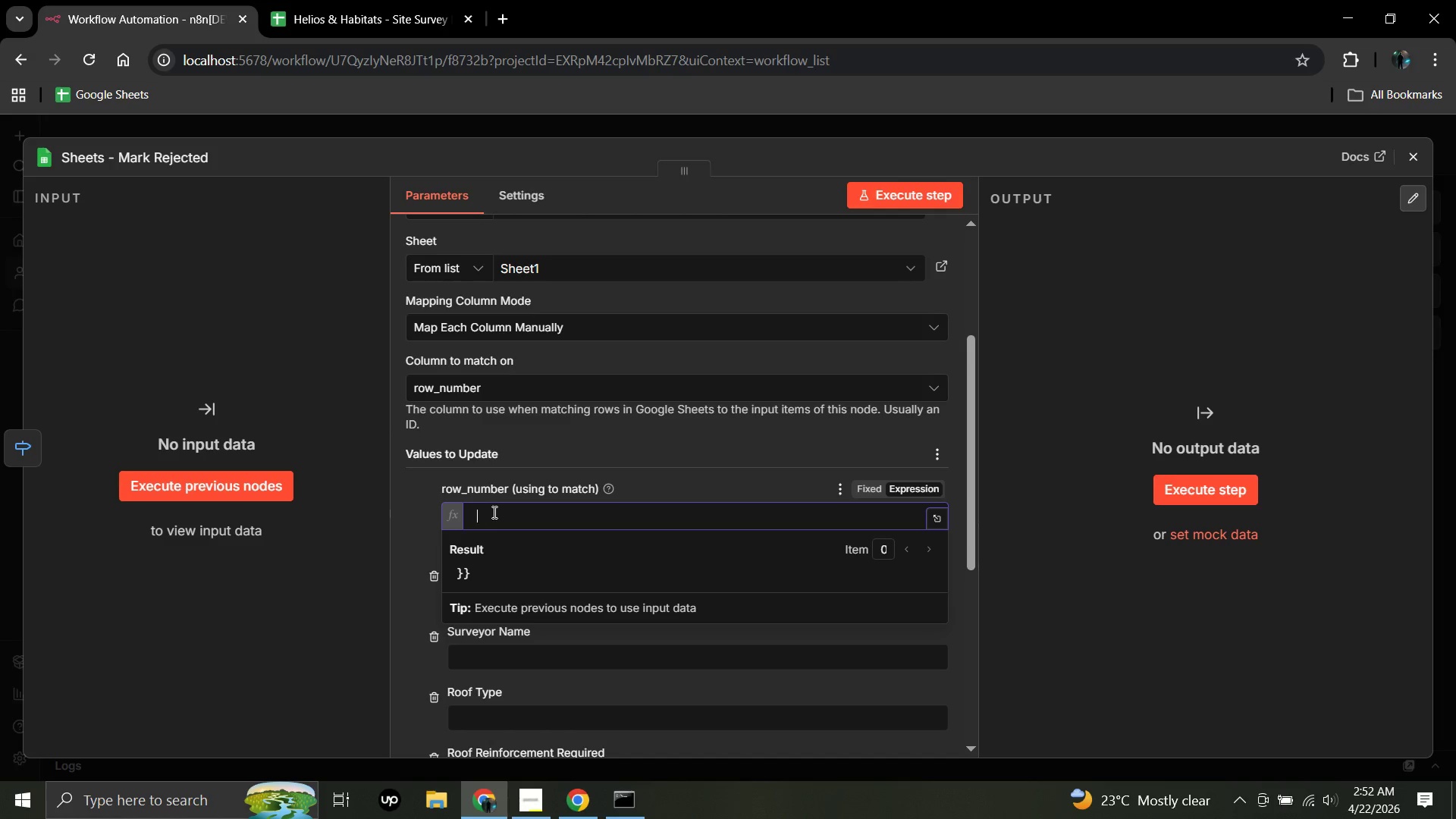 
key(Backspace)
 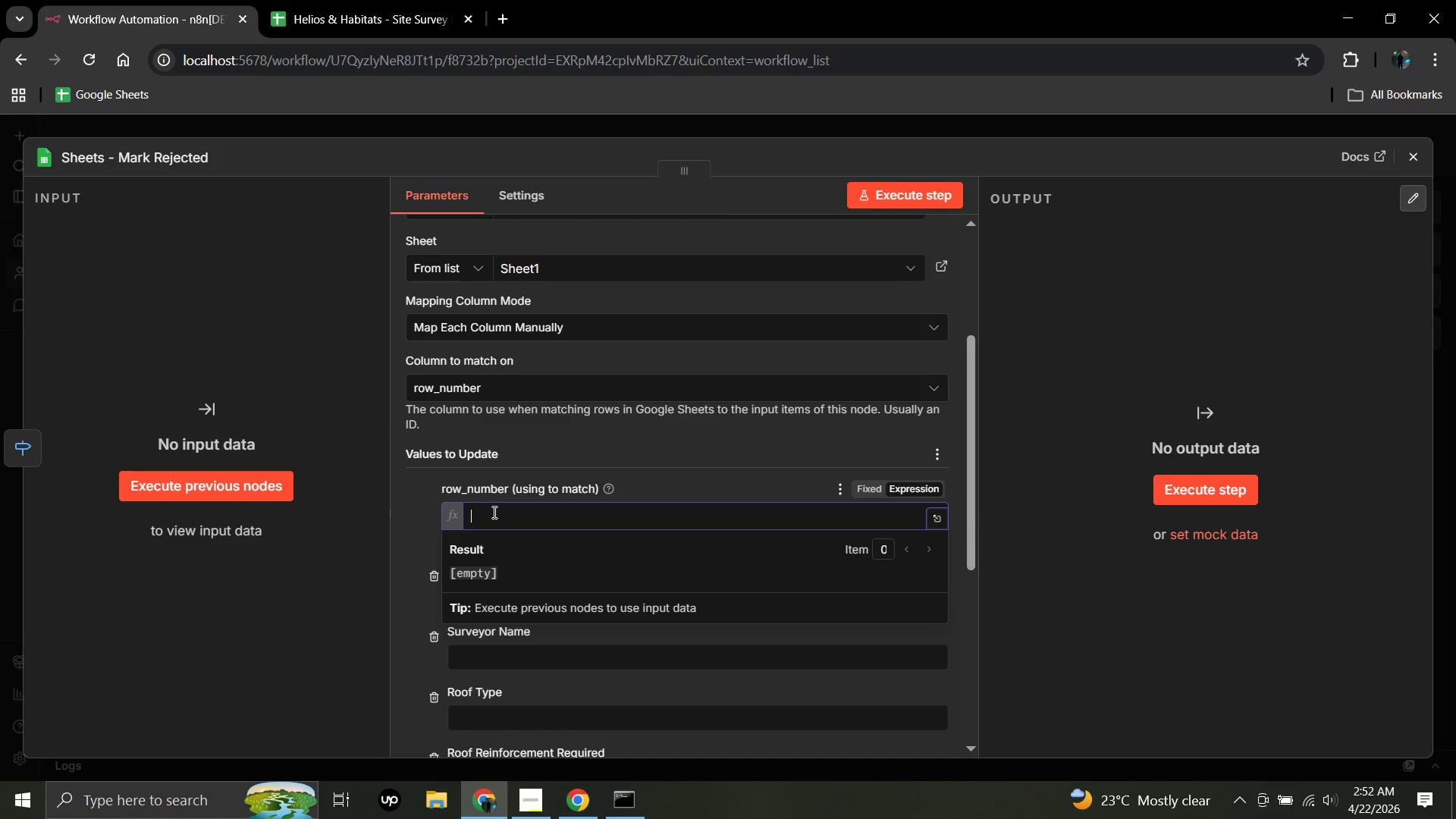 
key(Shift+BracketLeft)
 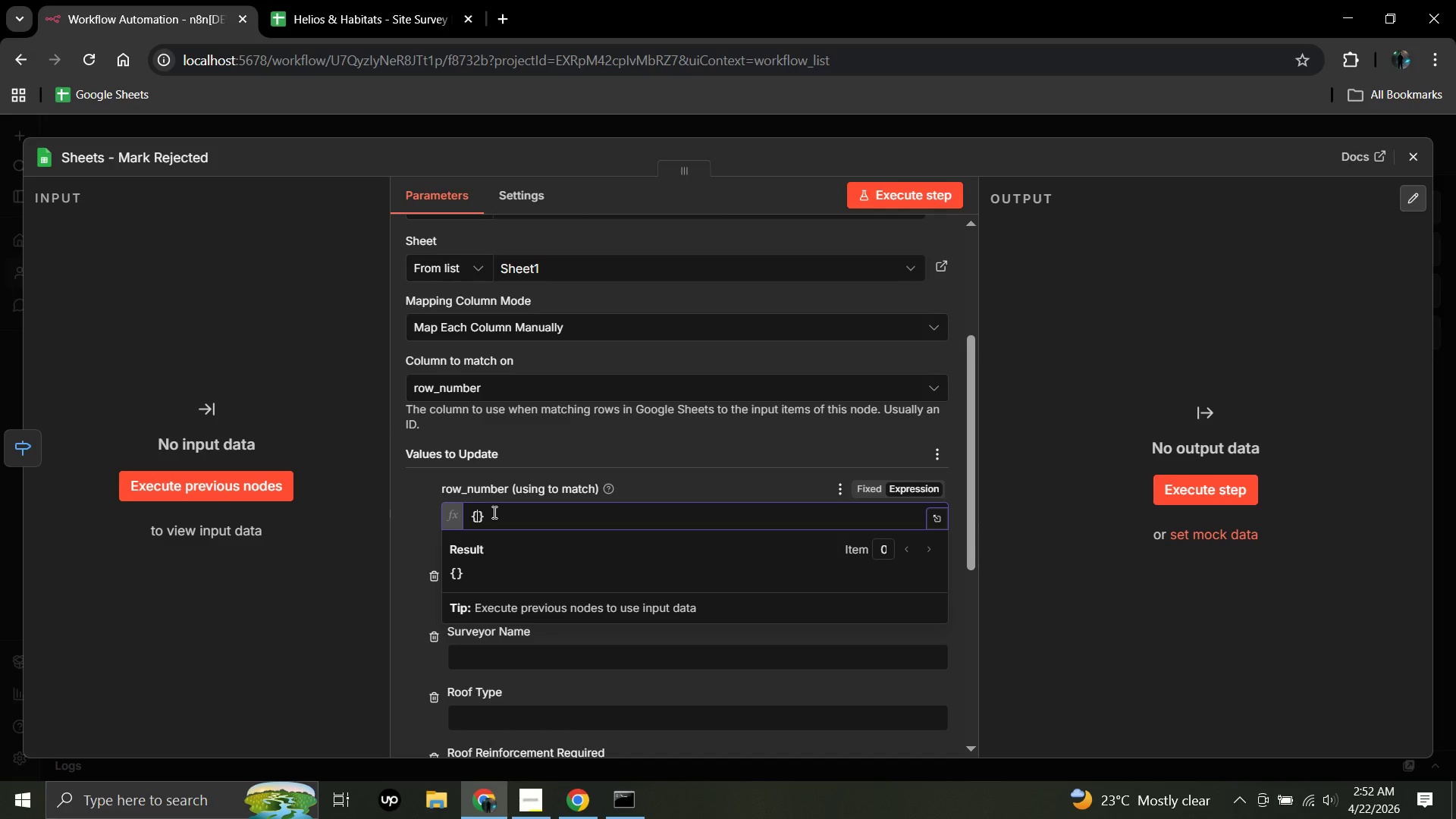 
key(Shift+ShiftRight)
 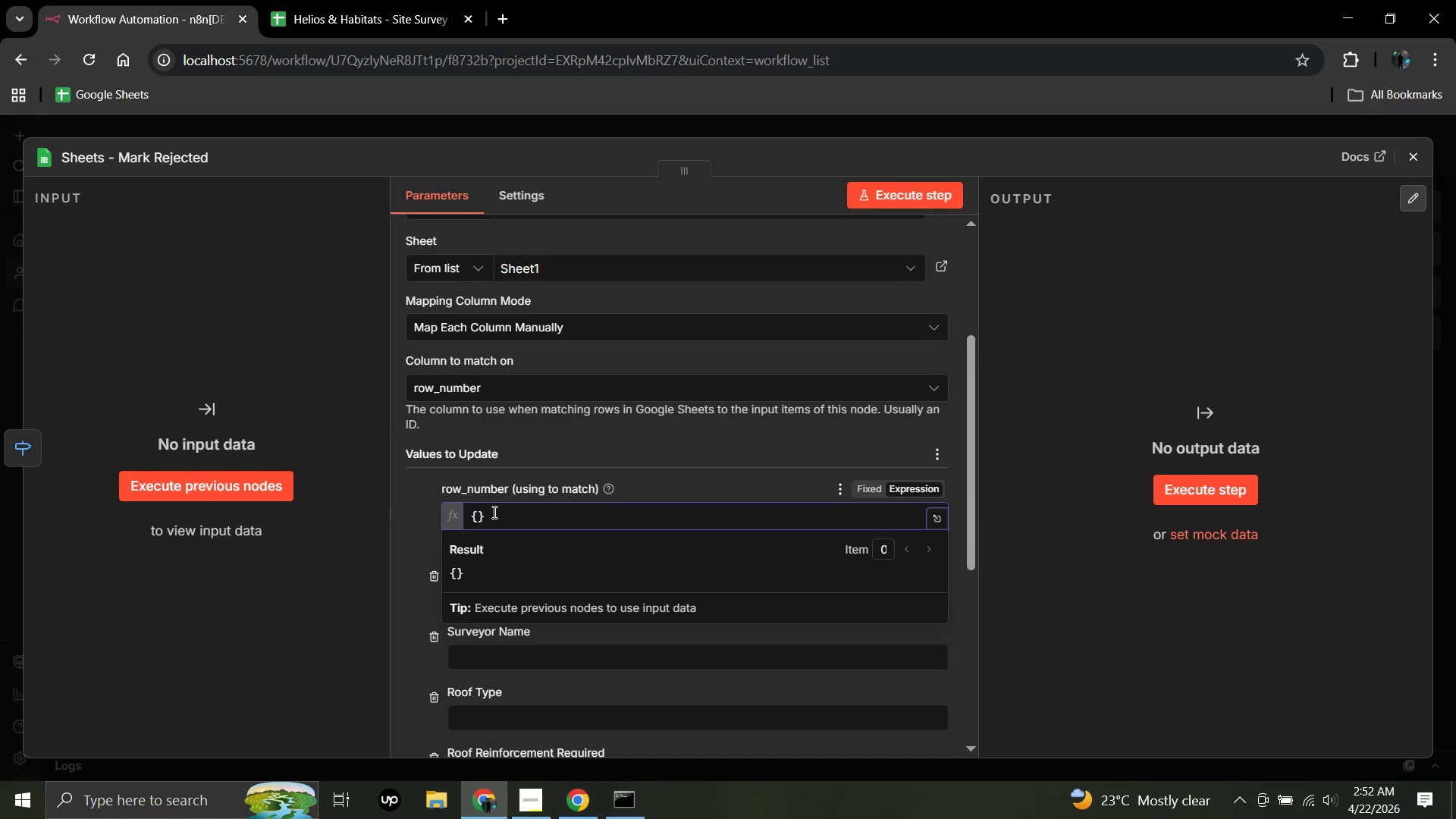 
key(Shift+BracketLeft)
 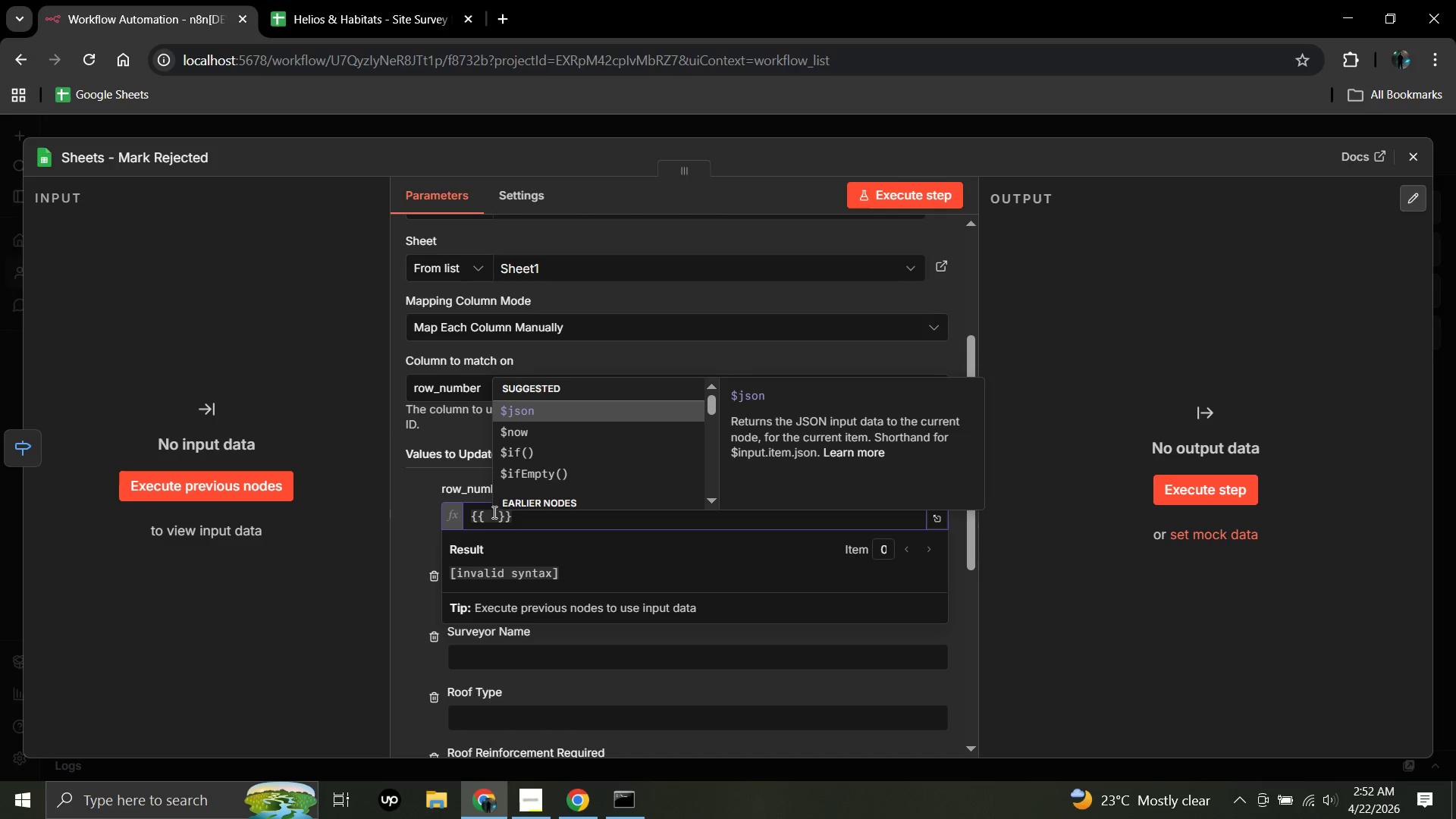 
type($()
 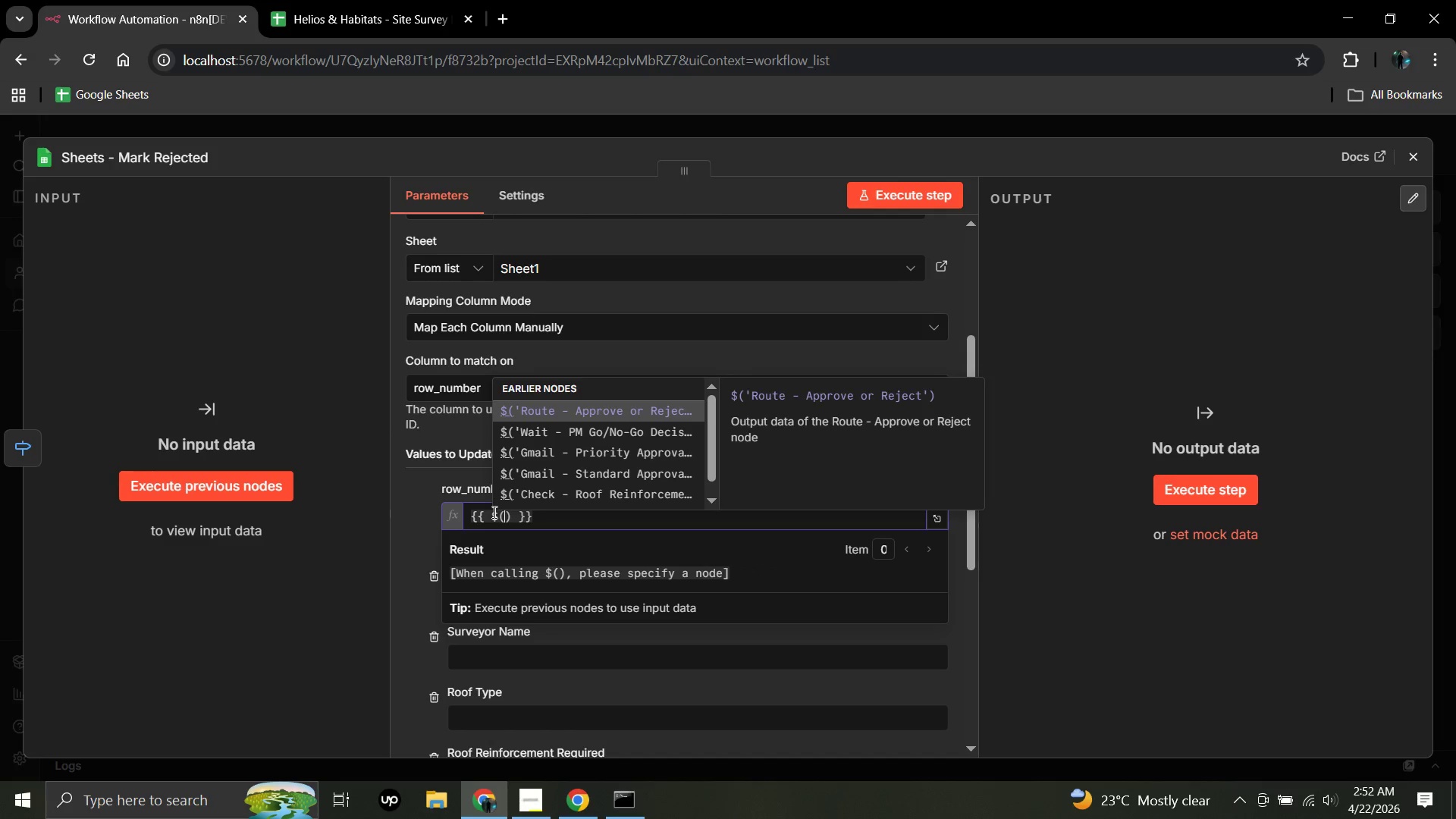 
type(Sheets - New Survey Submitted)
 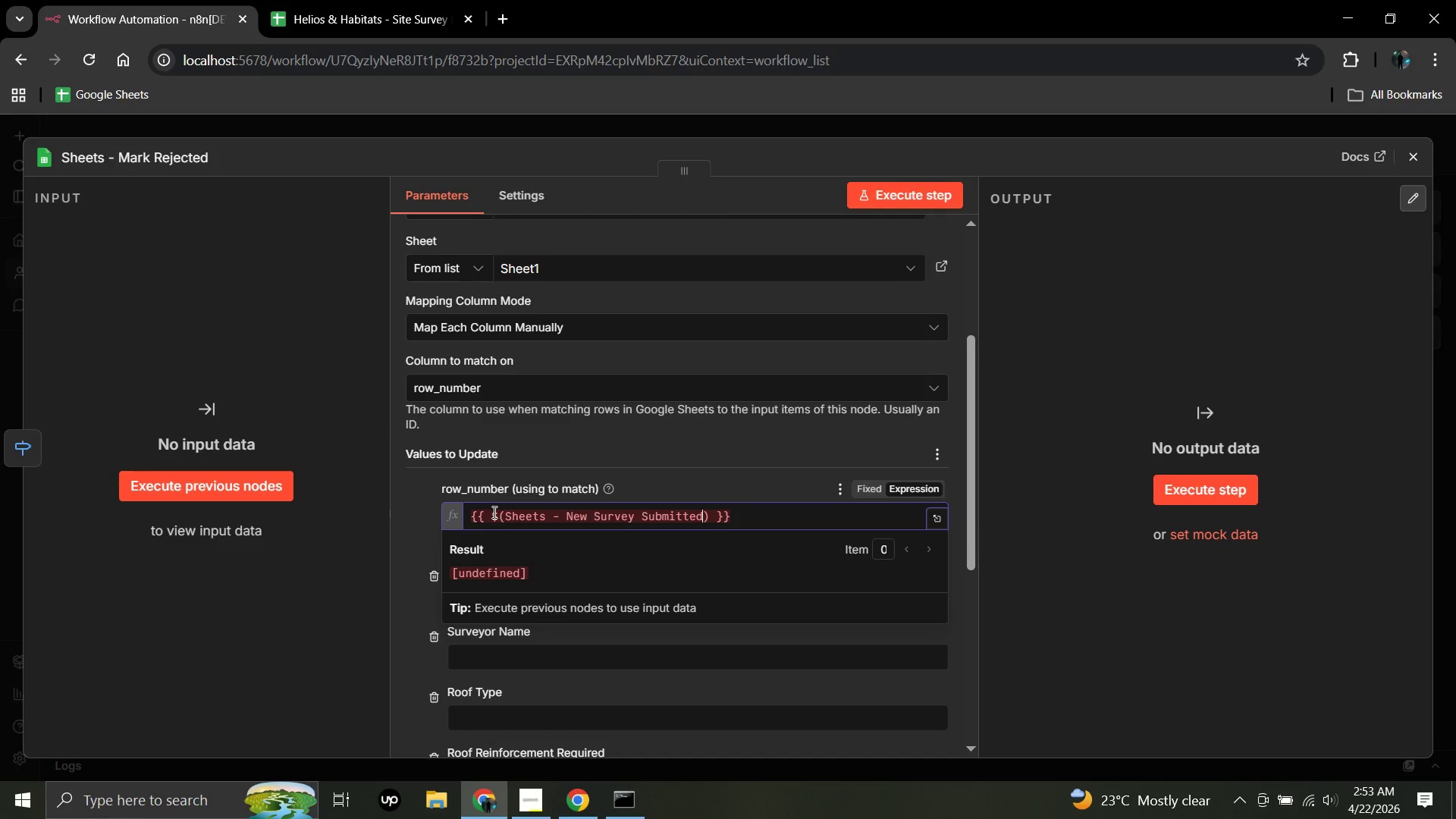 
wait(6.41)
 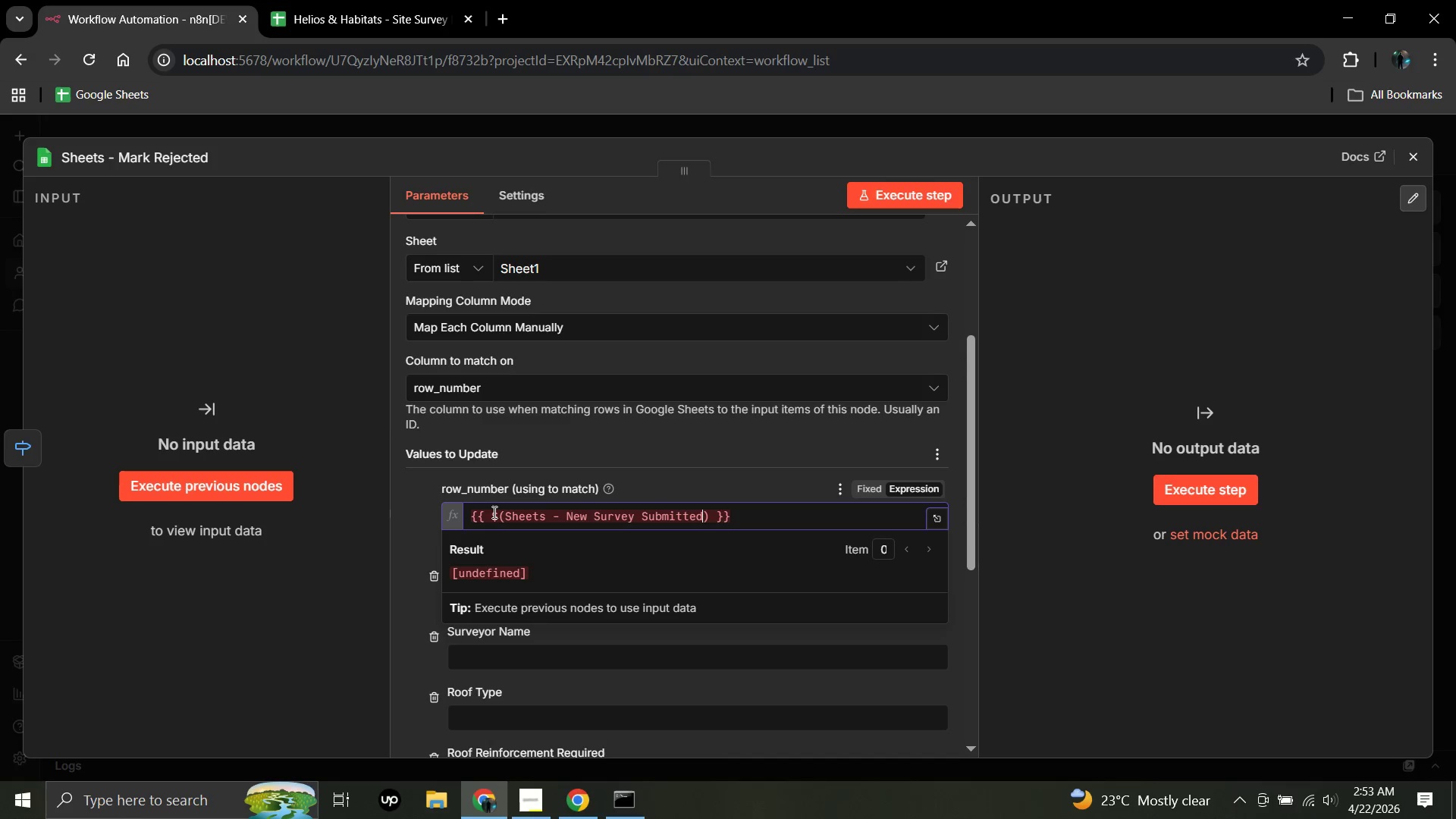 
hold_key(key=Backspace, duration=0.81)
 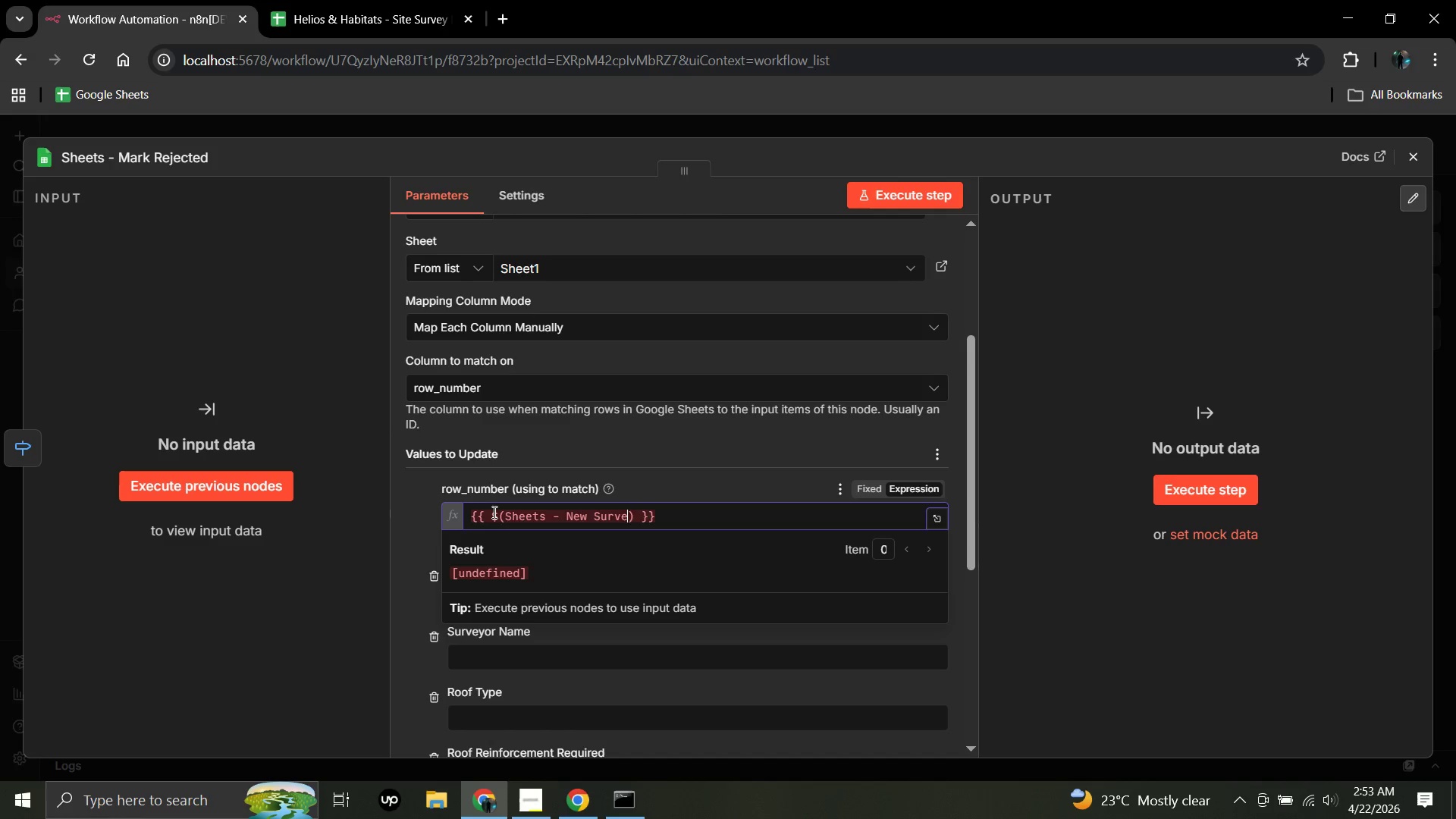 
key(Backspace)
 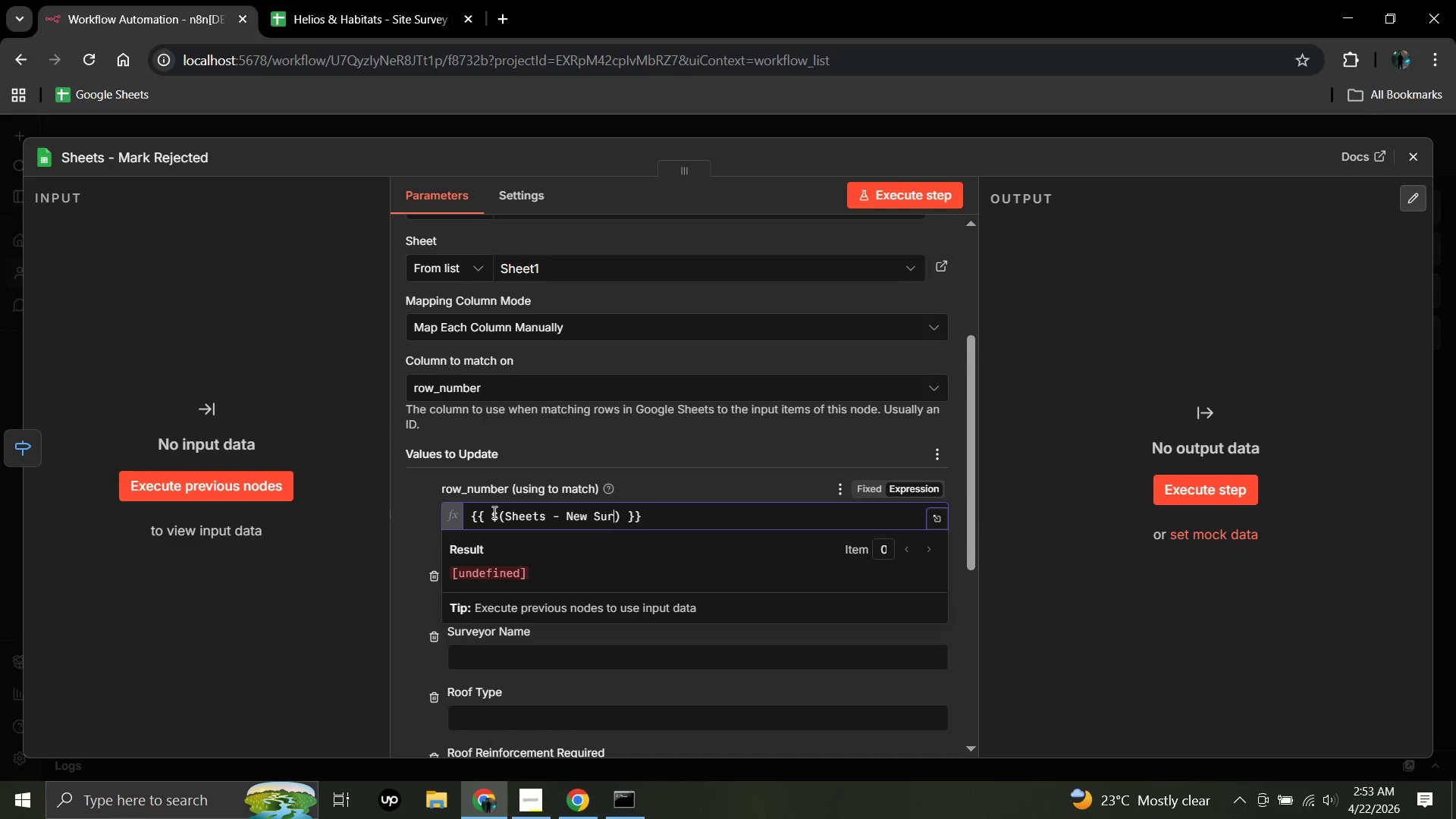 
key(Backspace)
 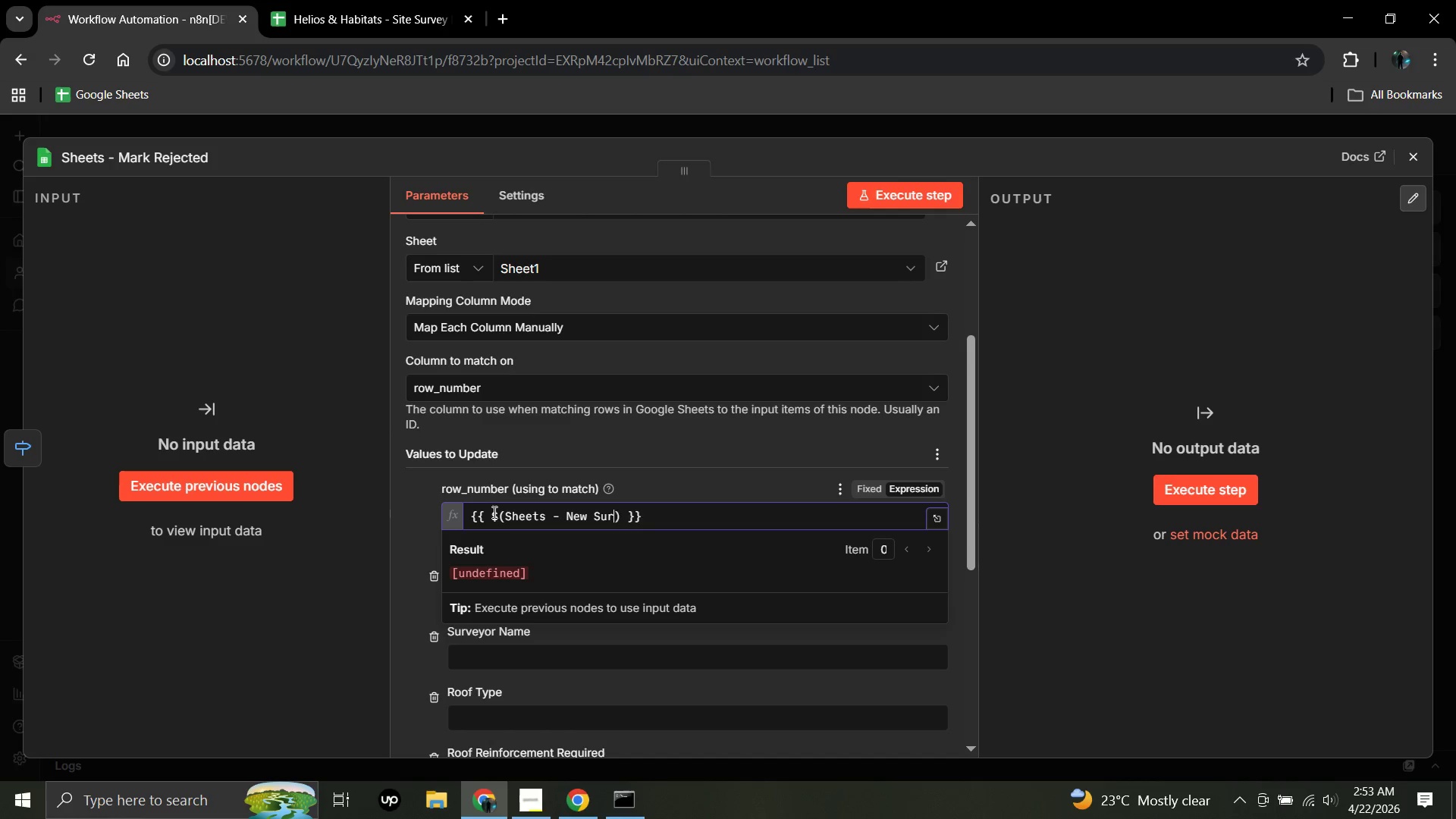 
key(Backspace)
 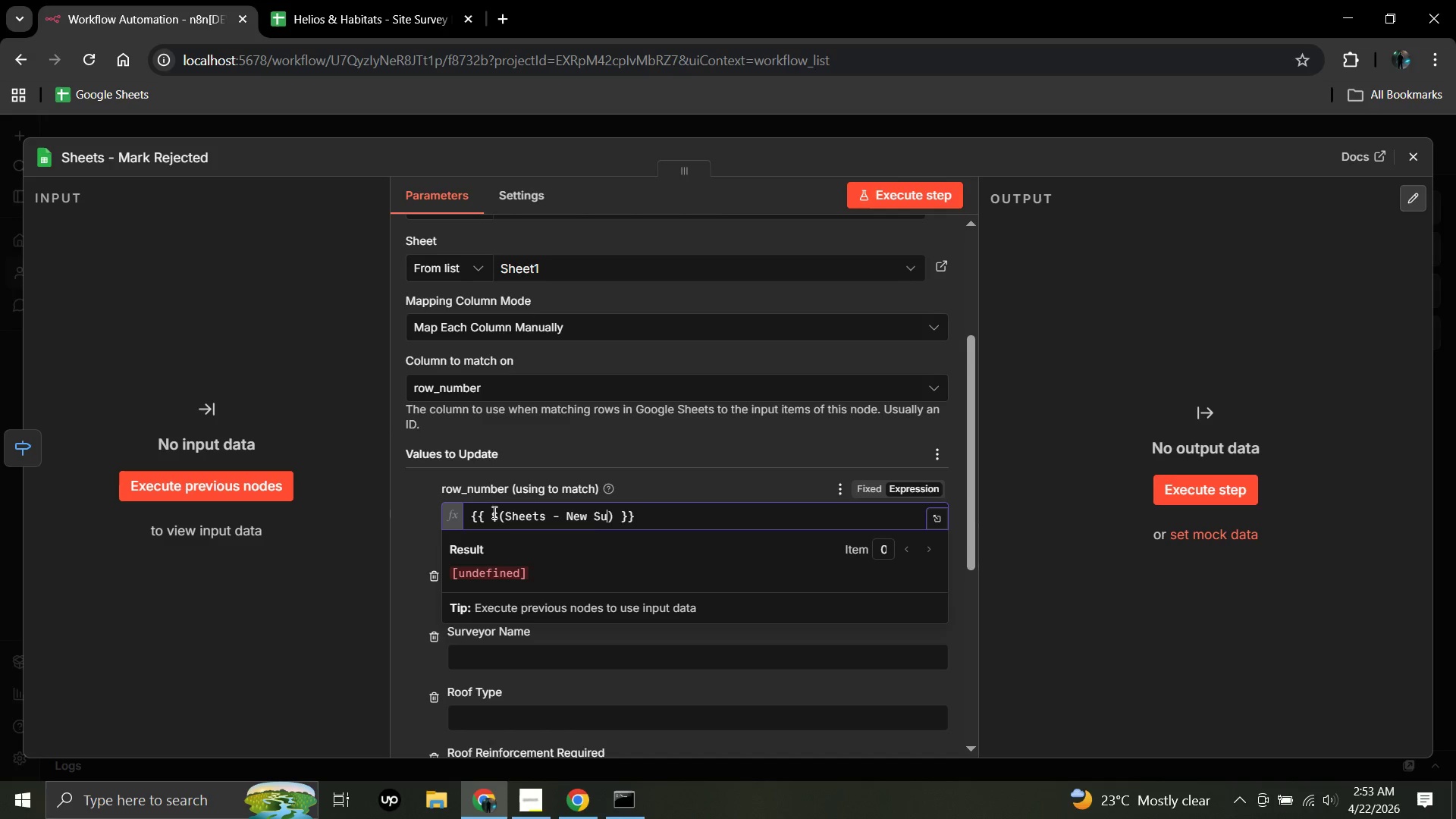 
key(Backspace)
 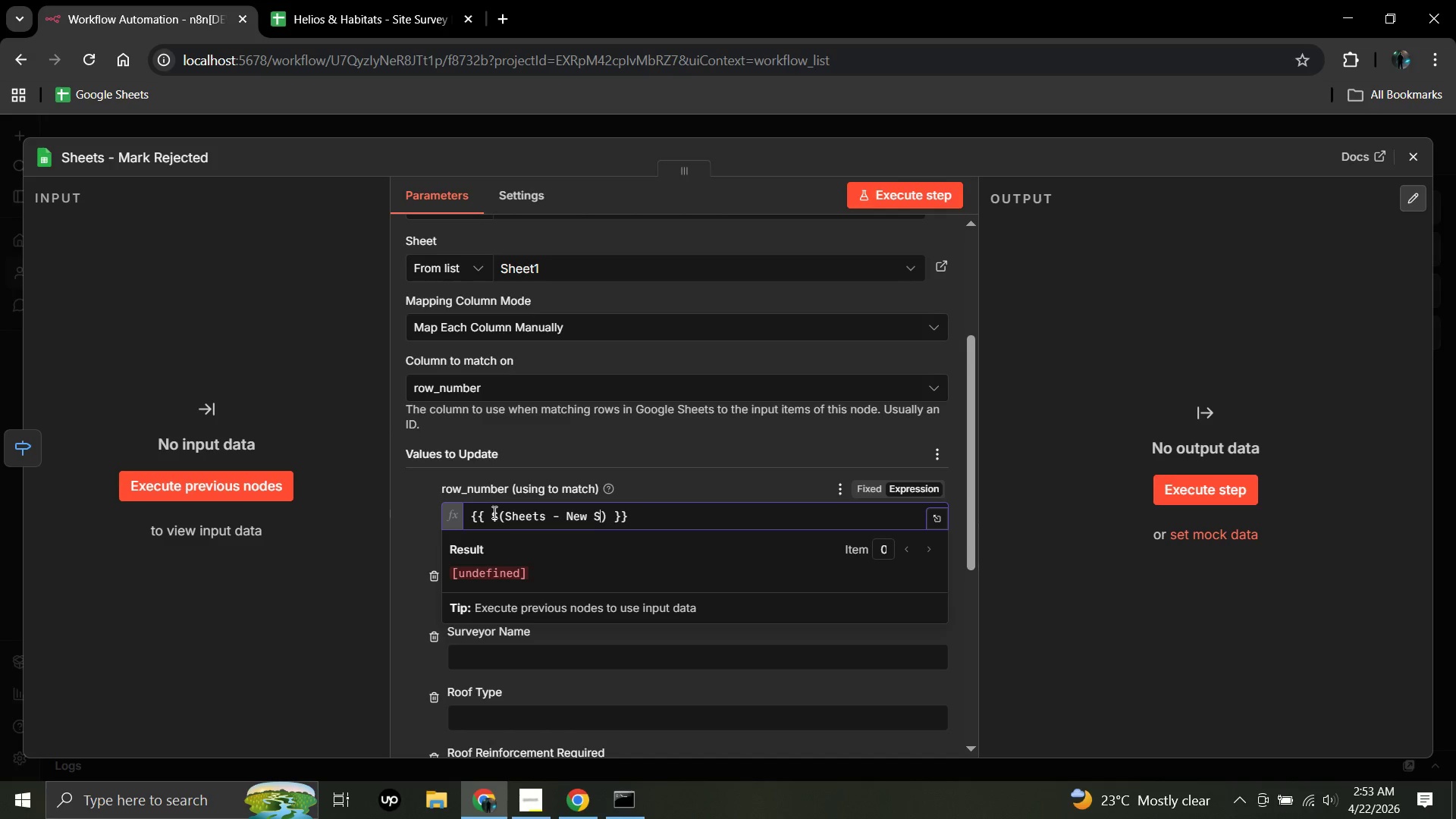 
key(Backspace)
 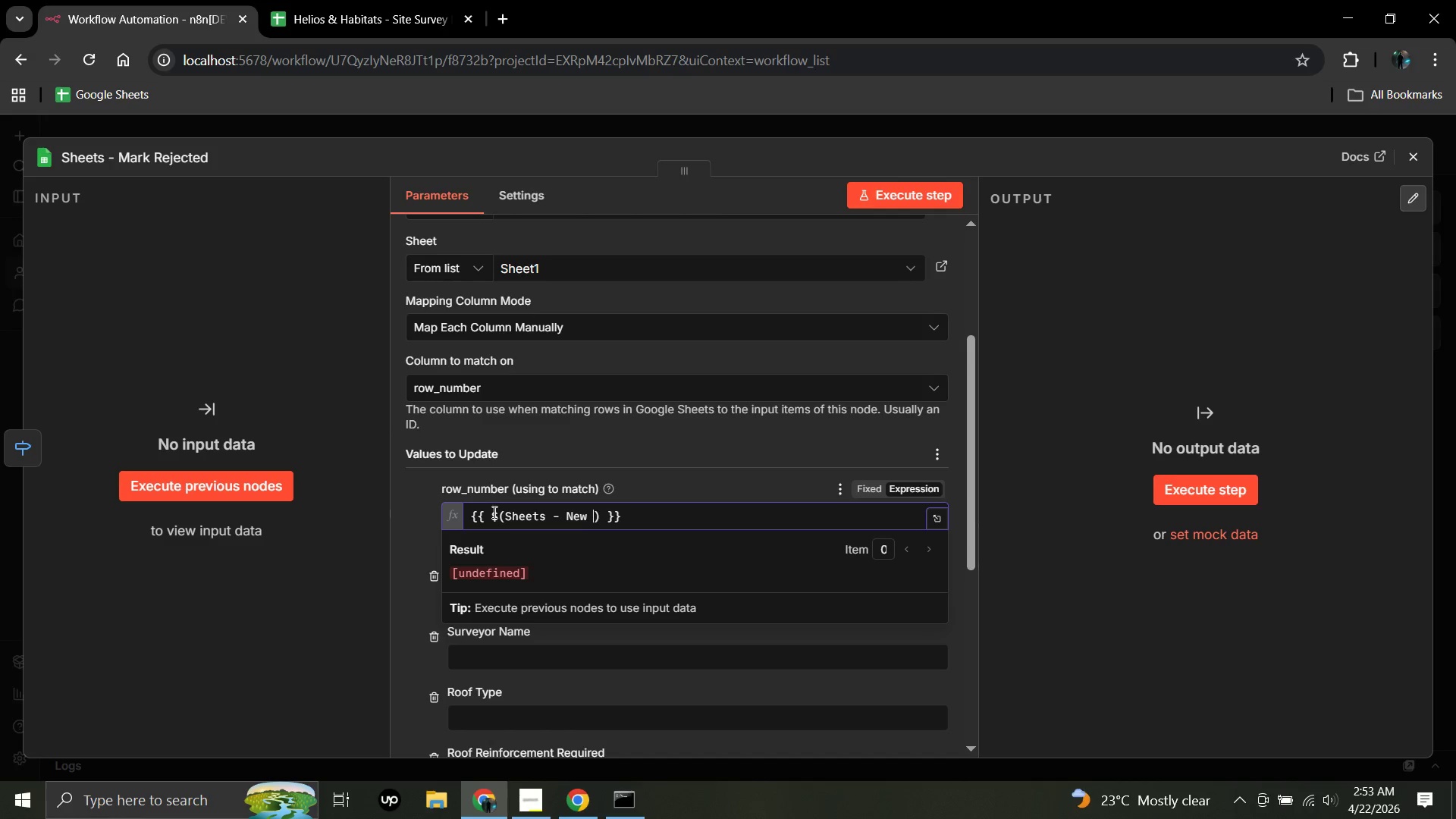 
key(Backspace)
 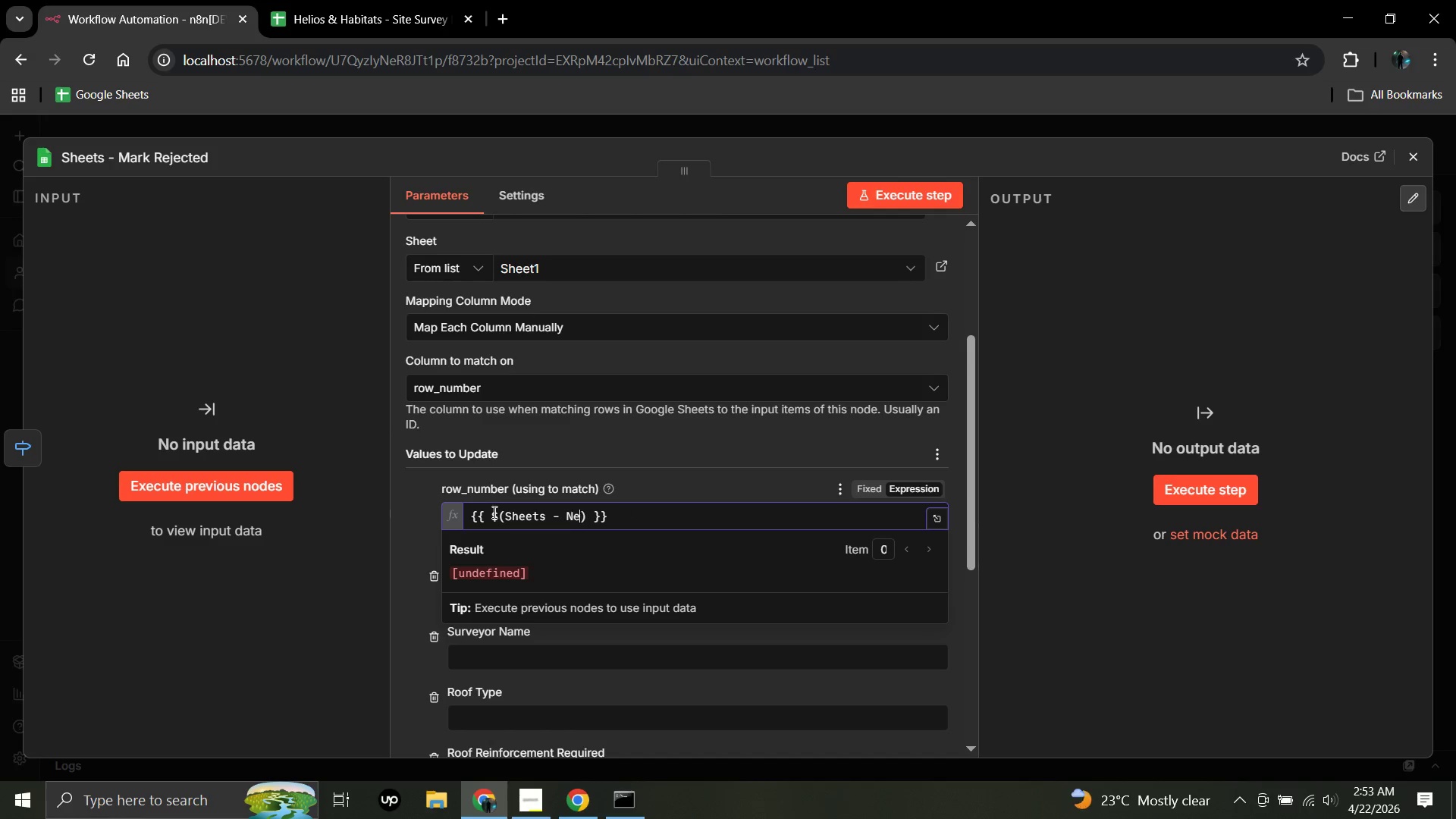 
key(Backspace)
 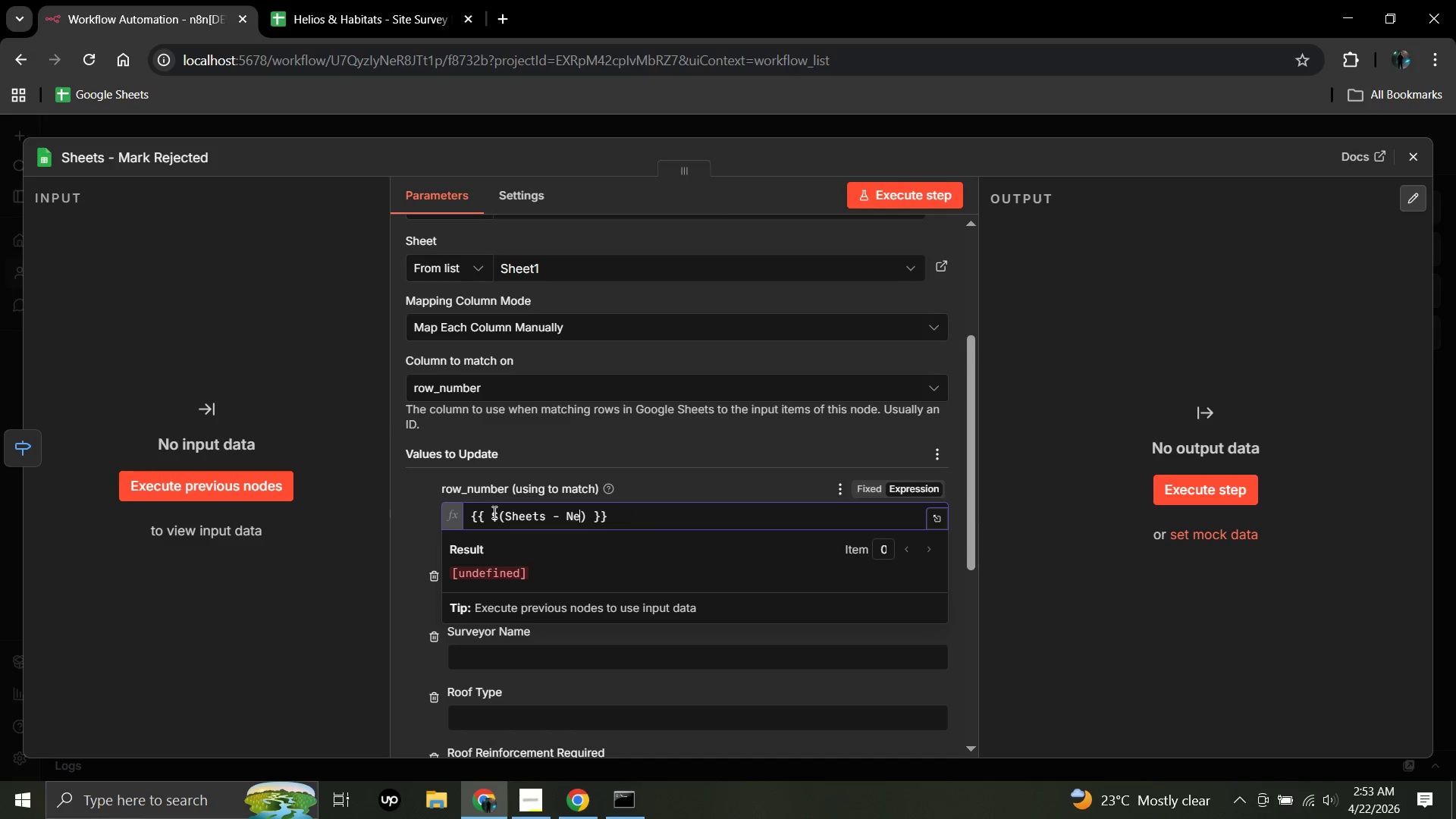 
key(Backspace)
 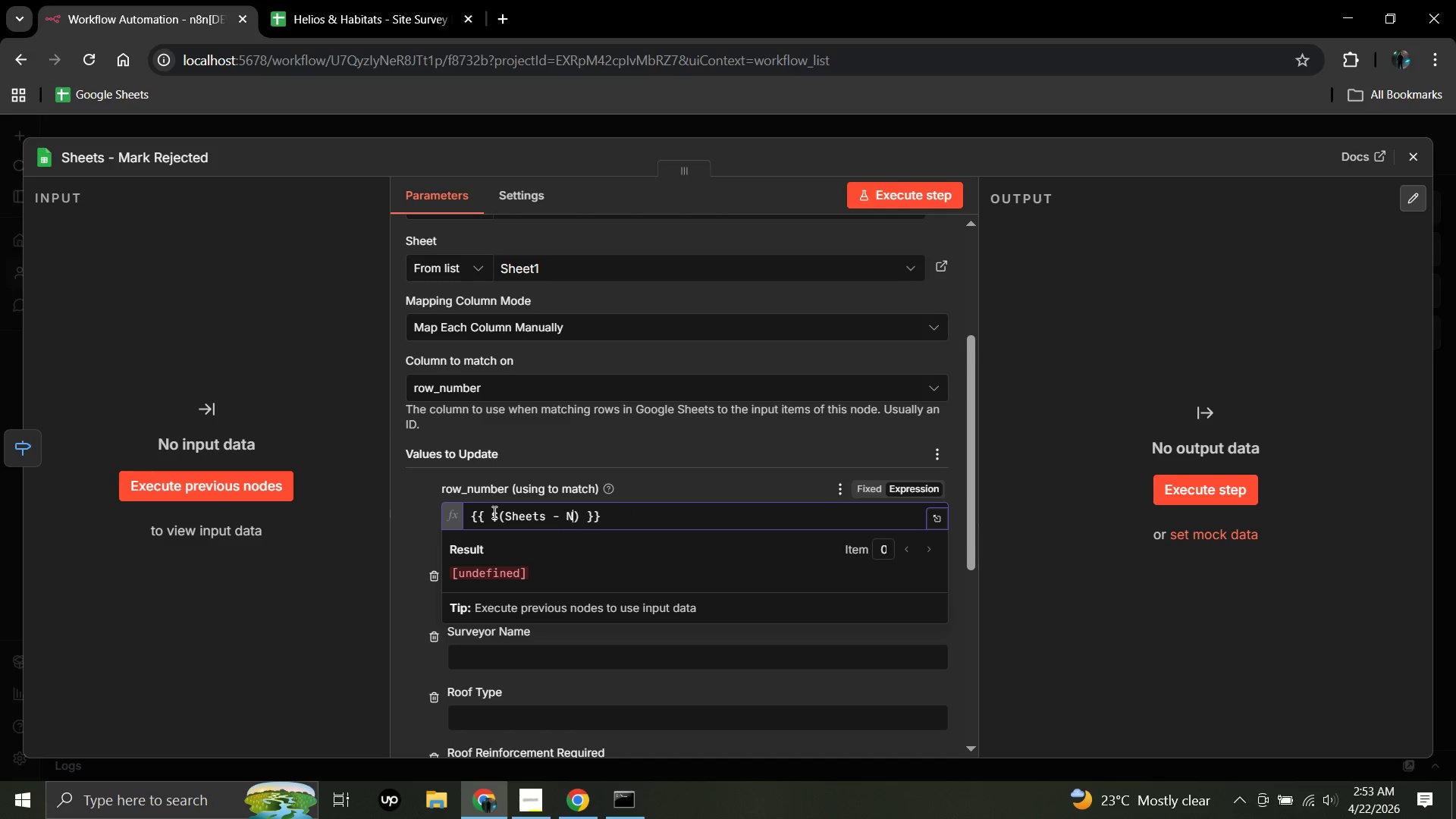 
key(Backspace)
 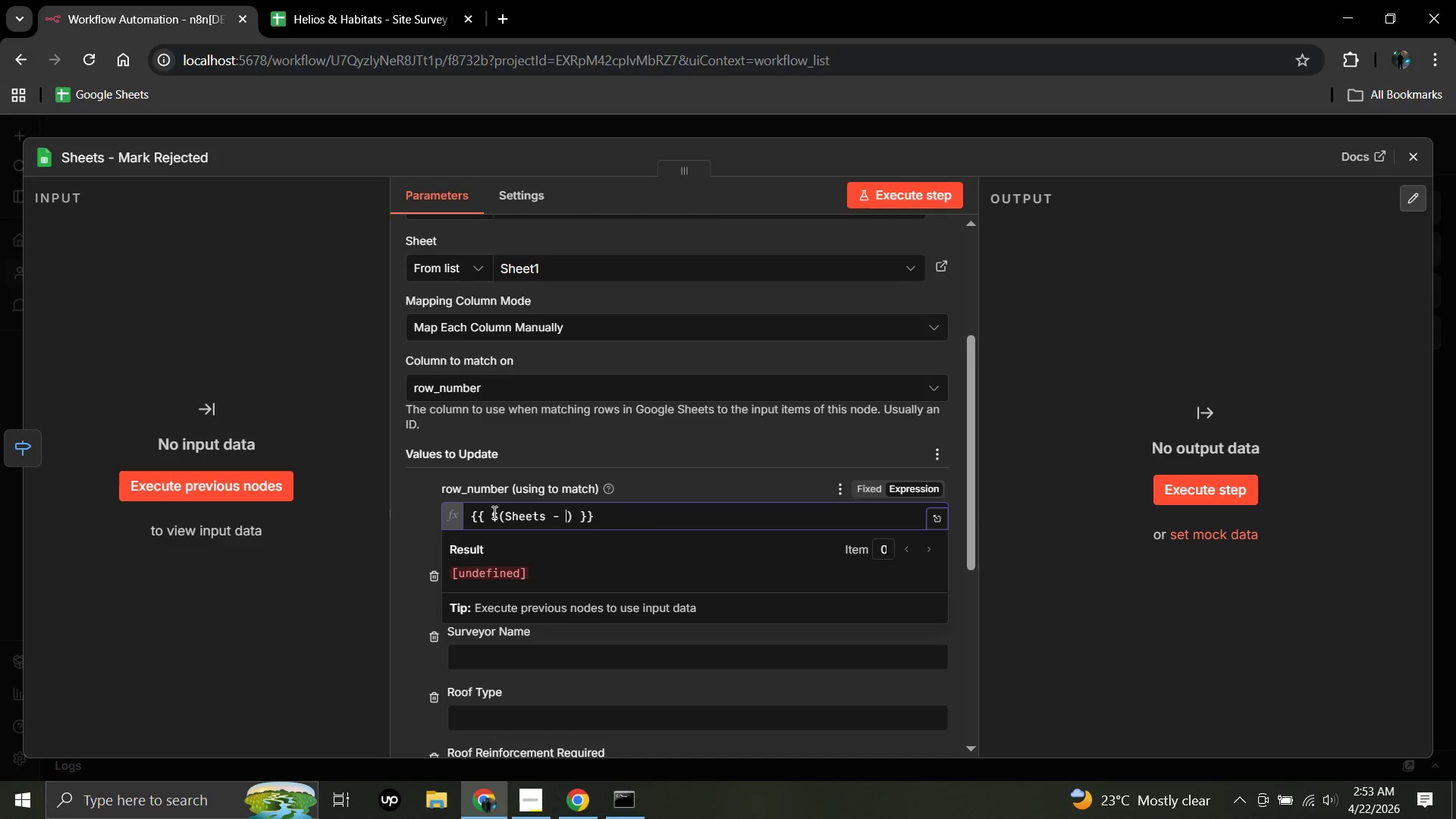 
key(Backspace)
 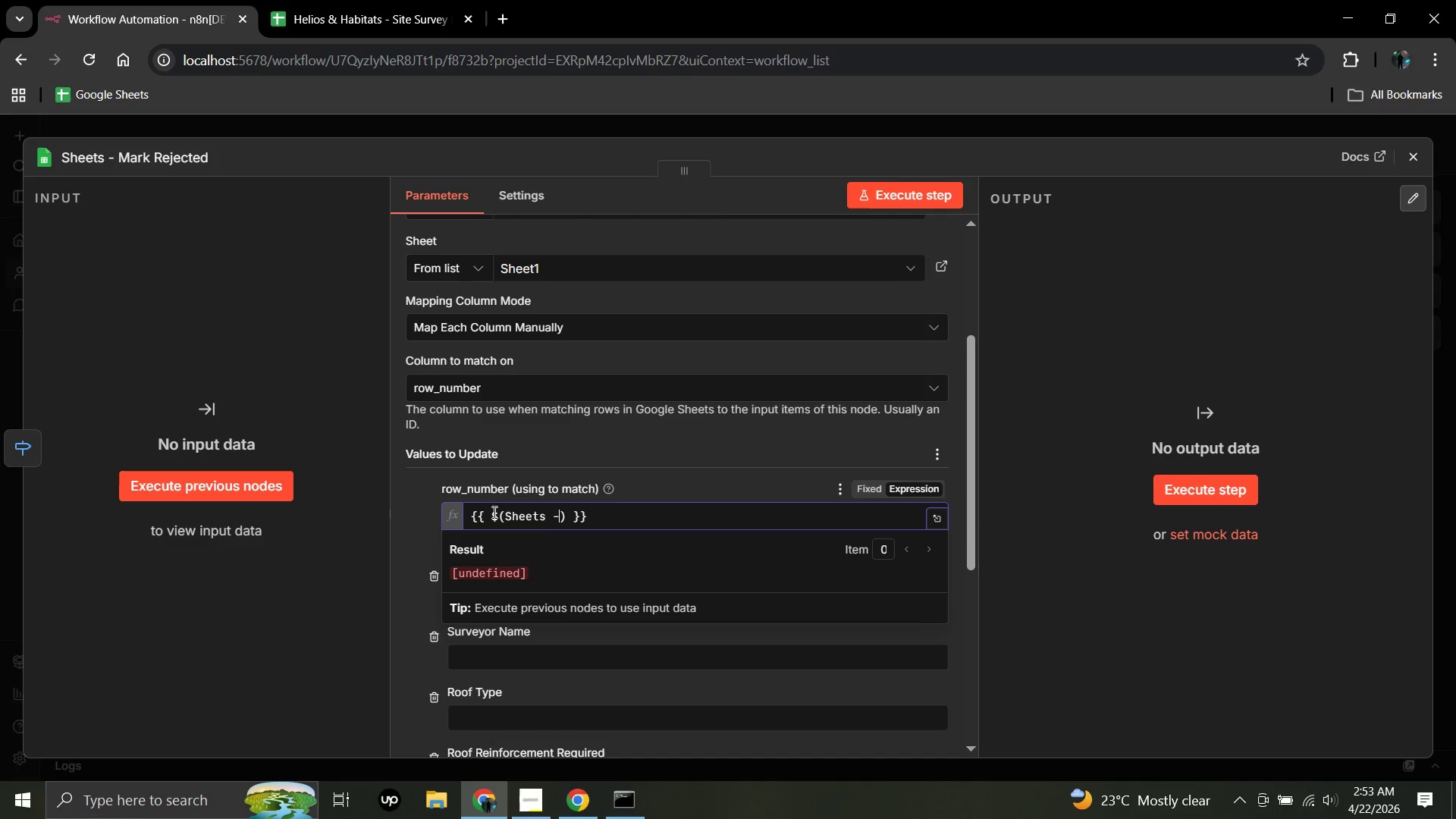 
key(Backspace)
 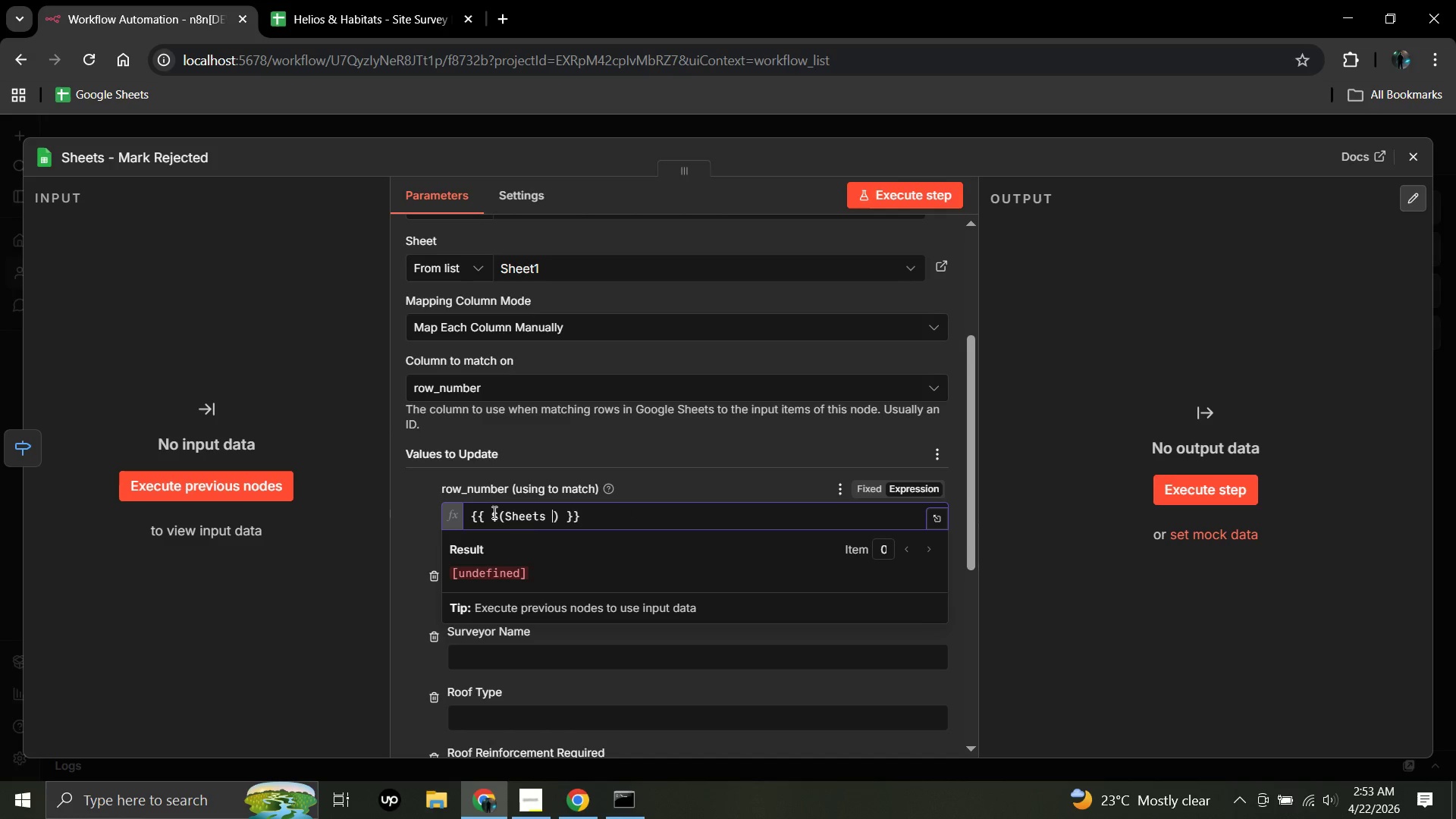 
key(Backspace)
 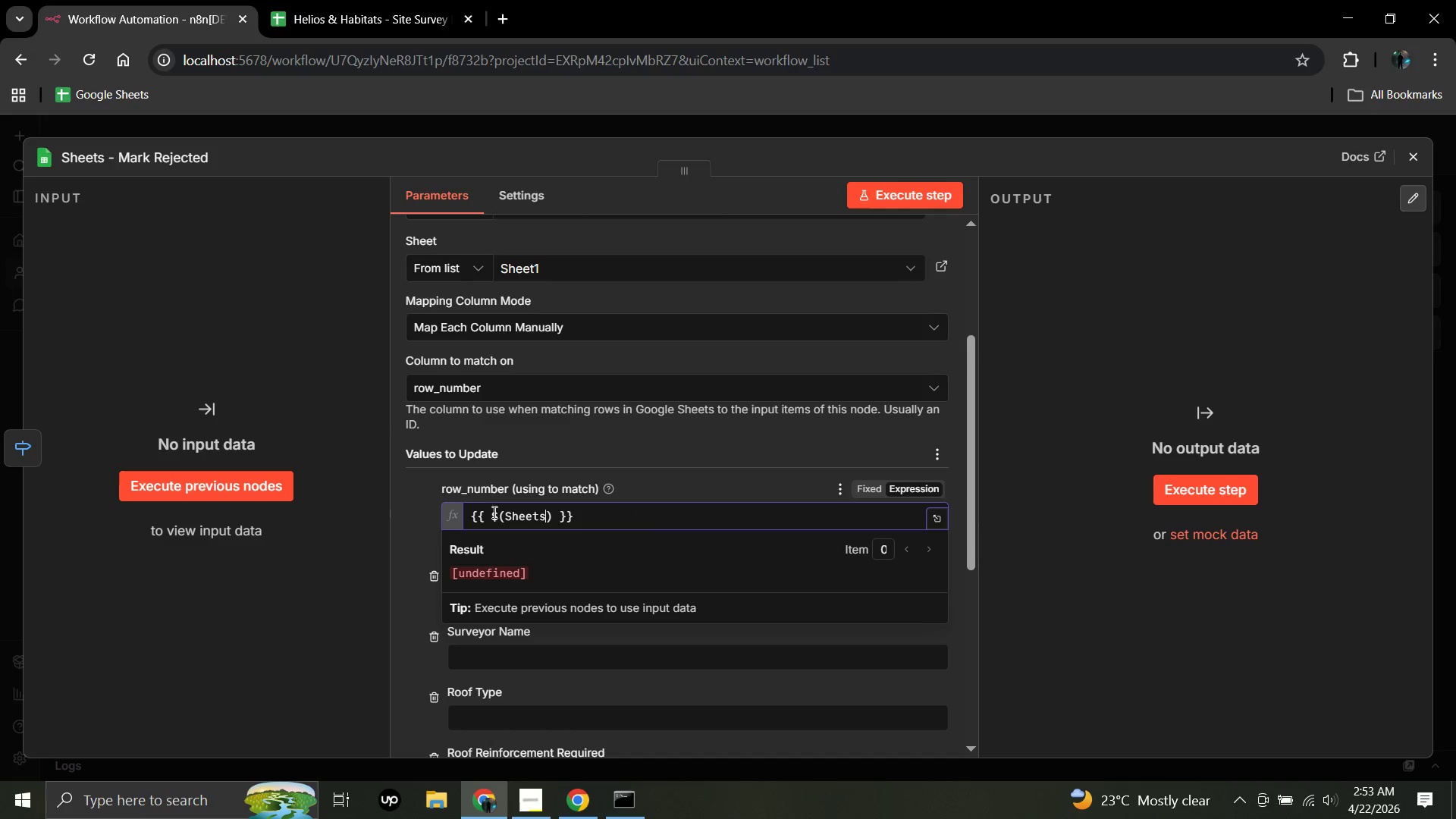 
key(Backspace)
 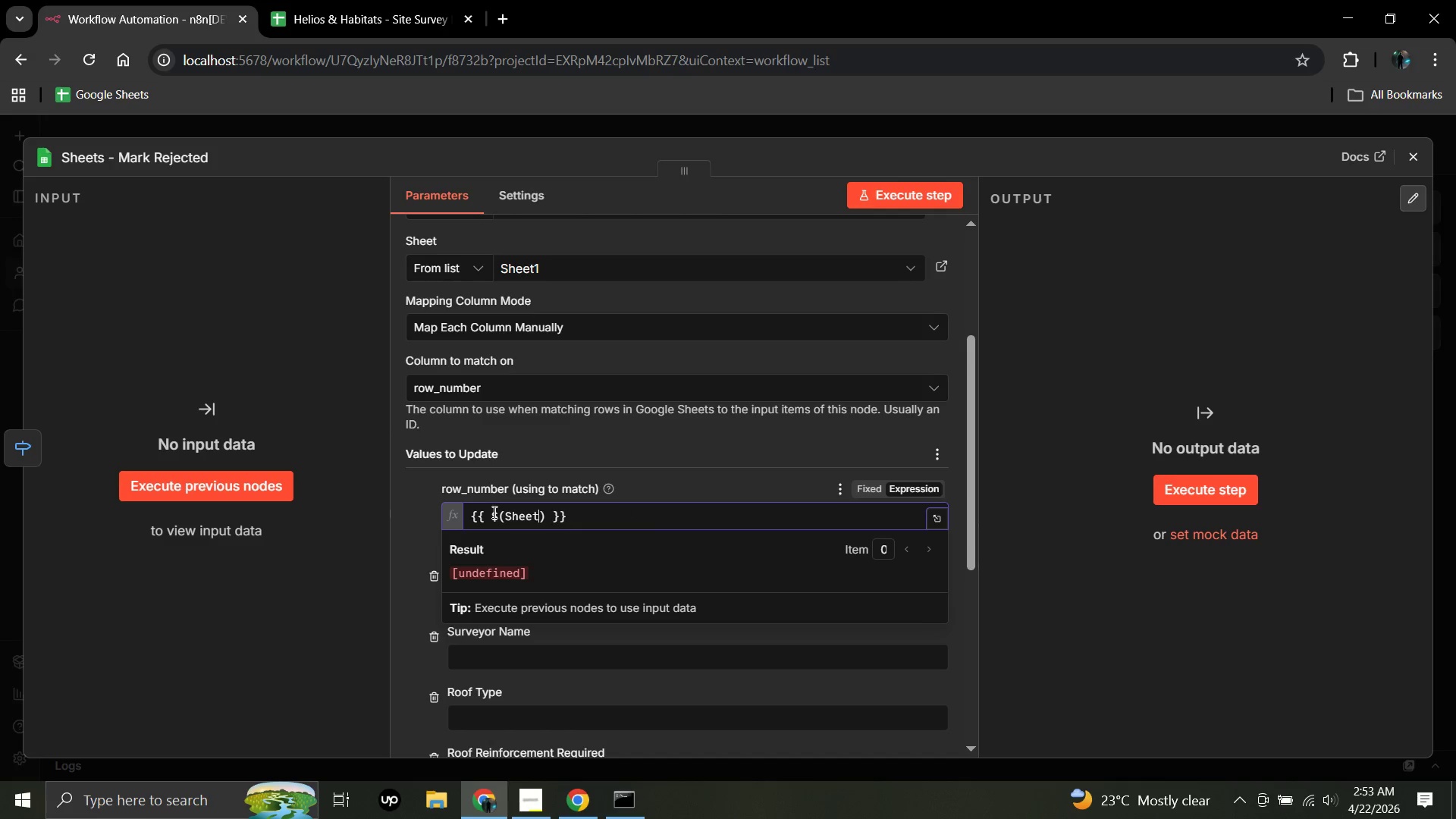 
key(Backspace)
 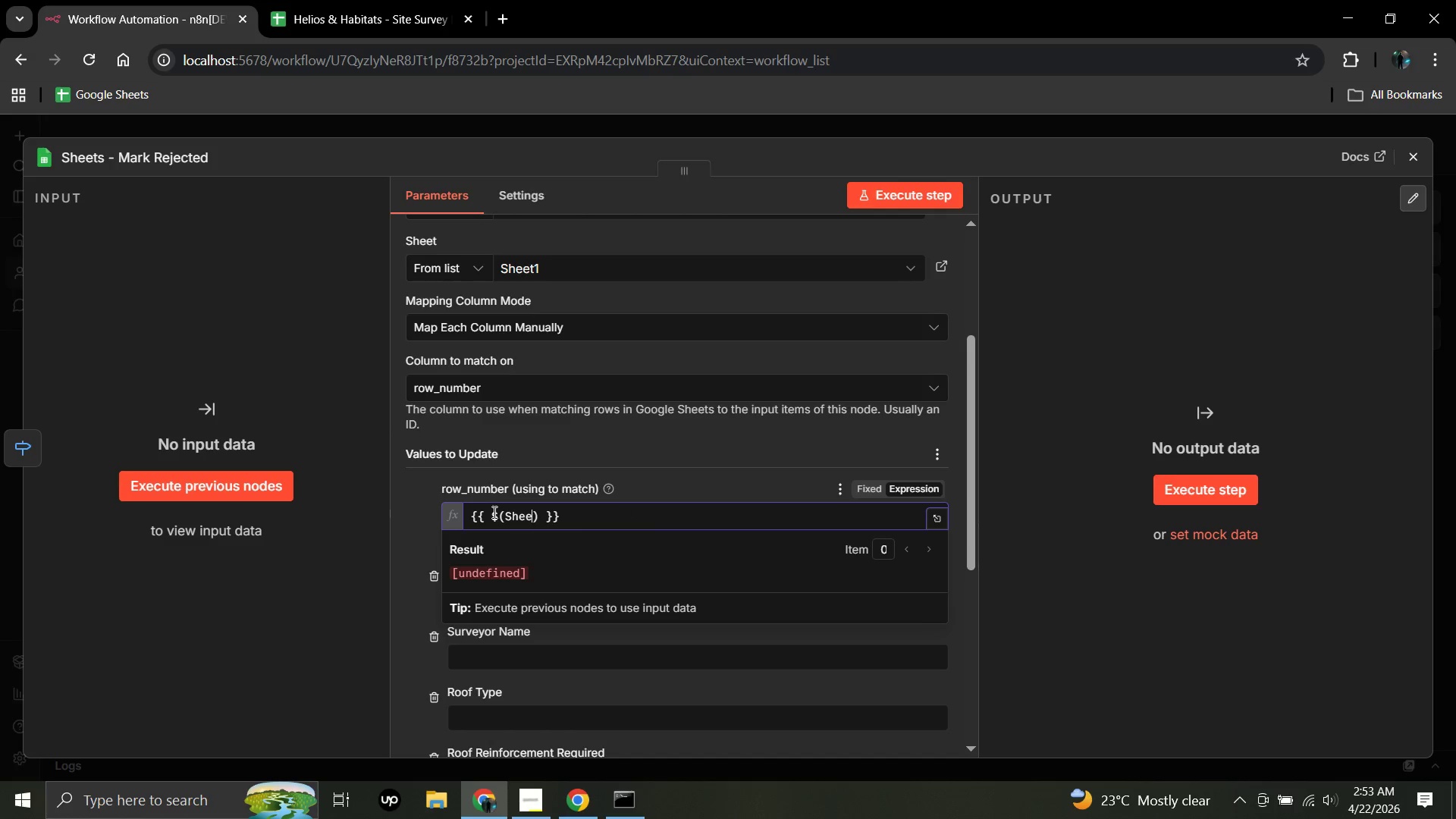 
key(Backspace)
 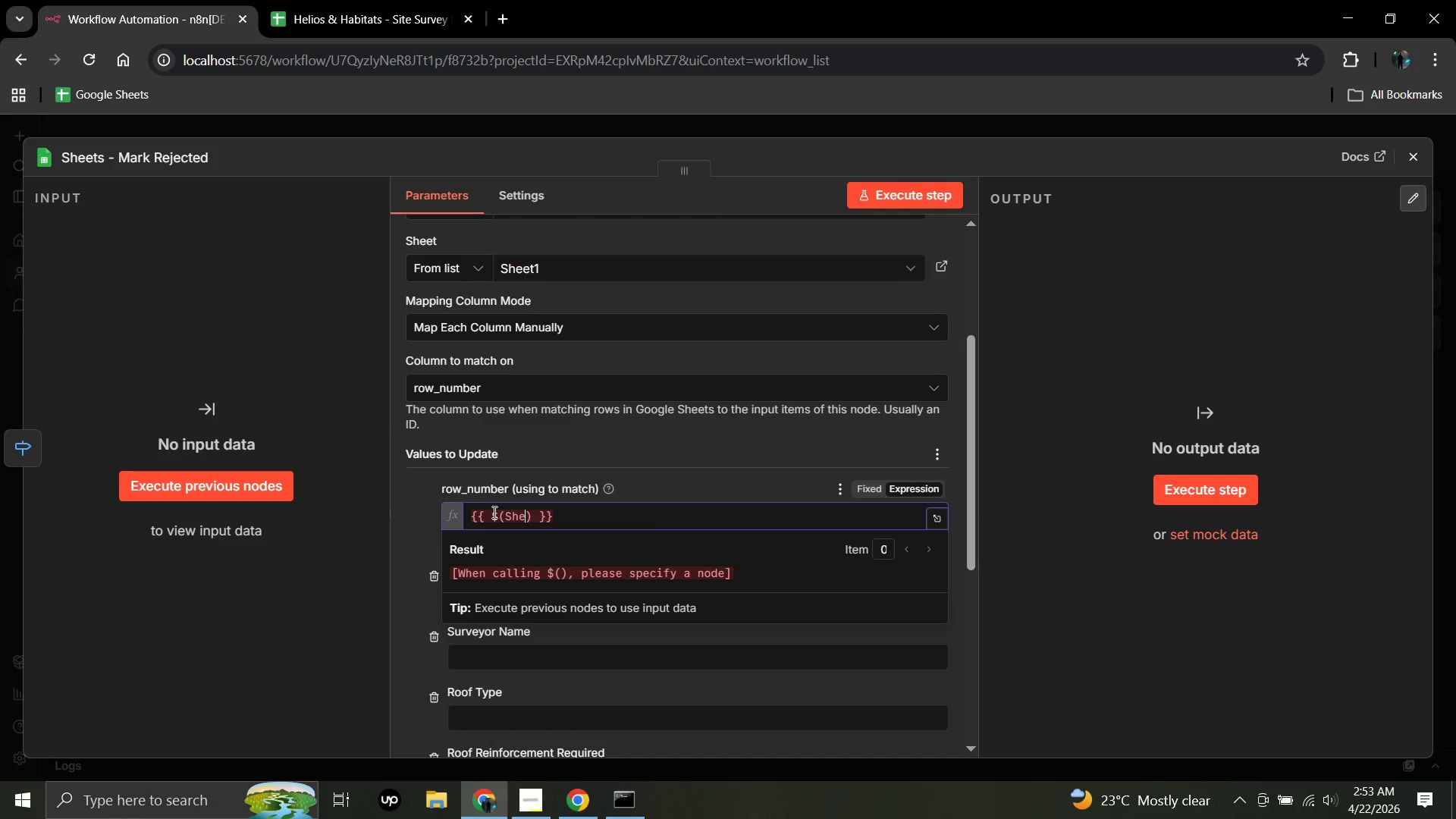 
key(Backspace)
 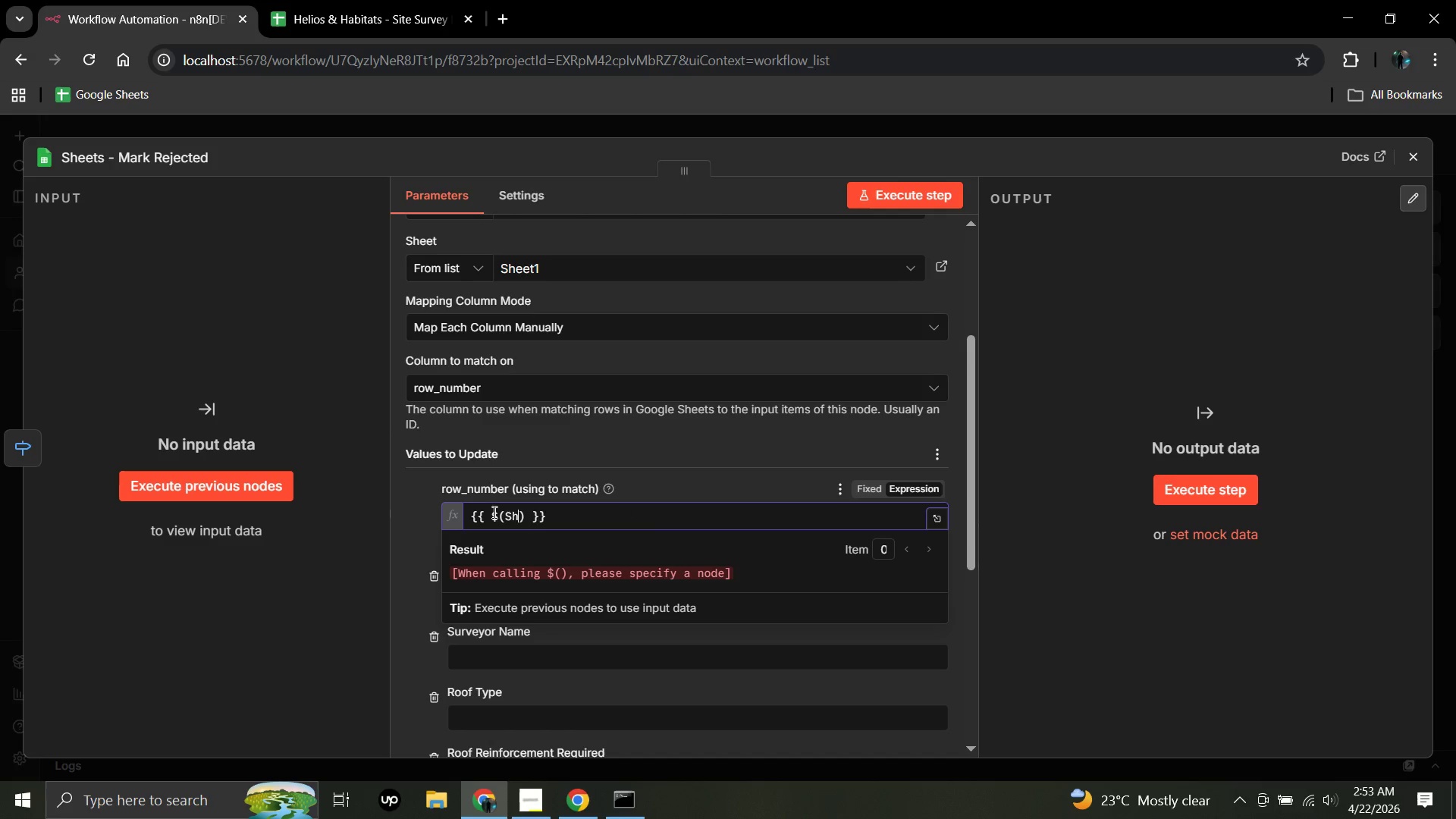 
key(Backspace)
 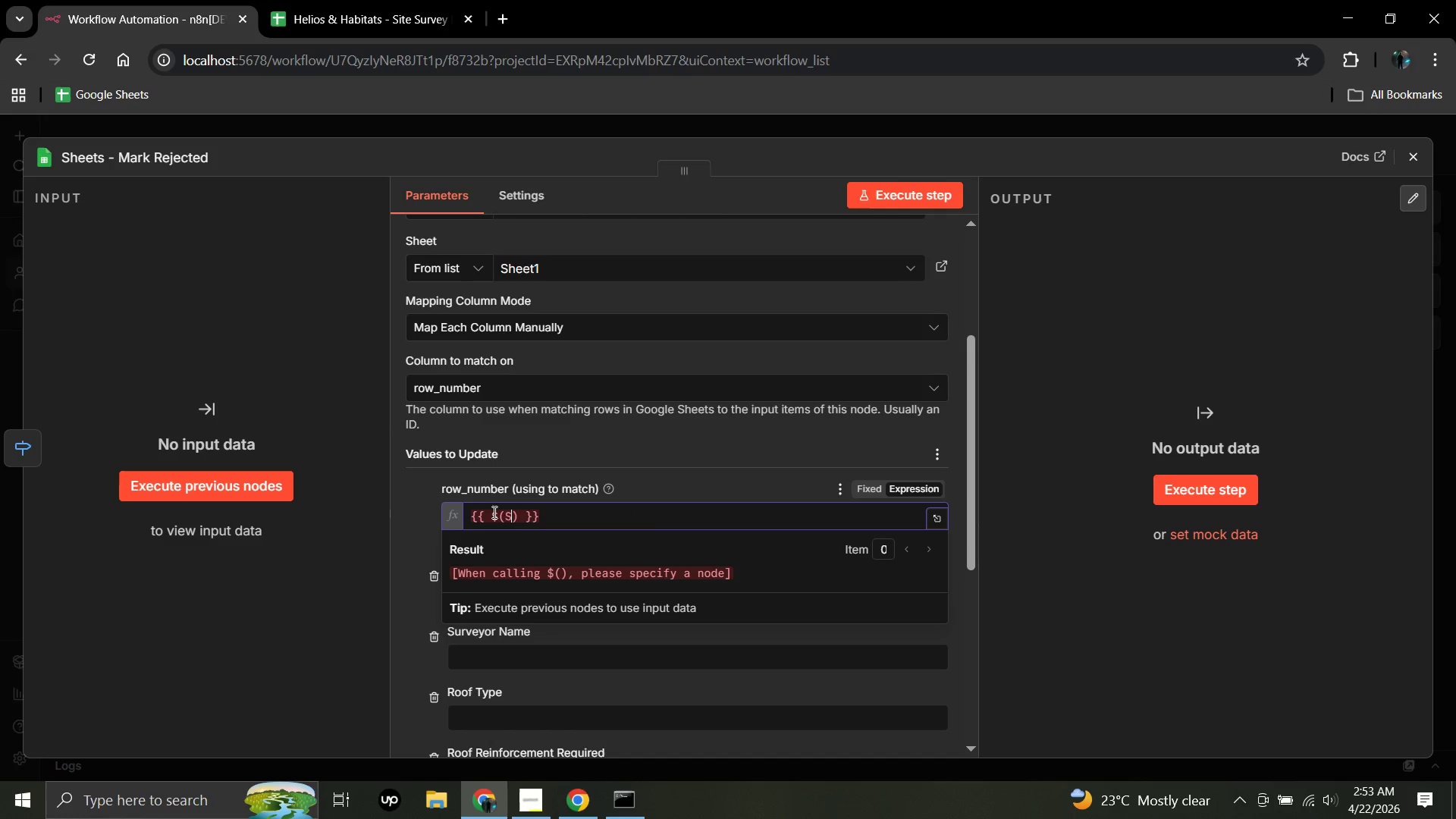 
key(Backspace)
 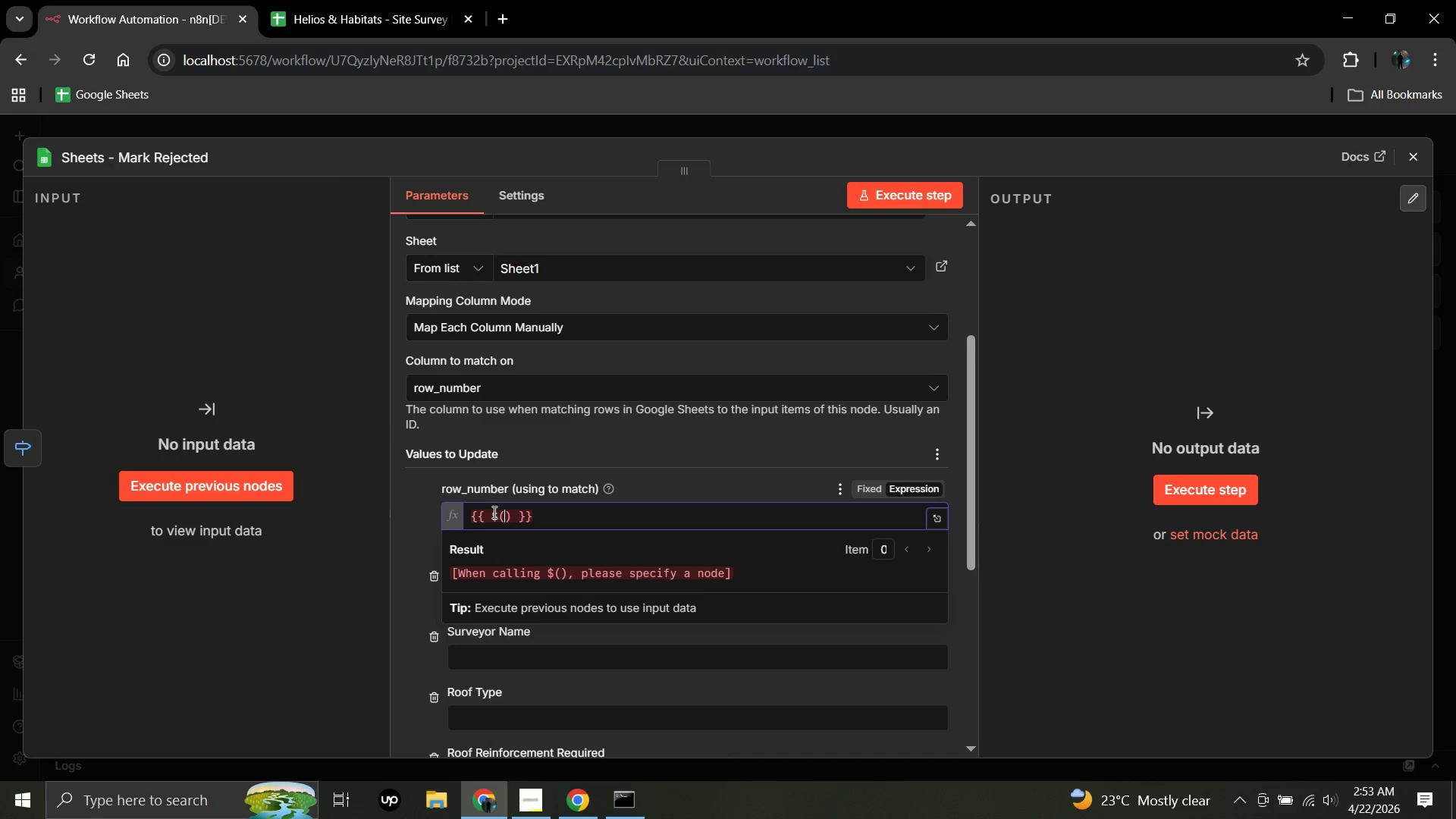 
key(Quote)
 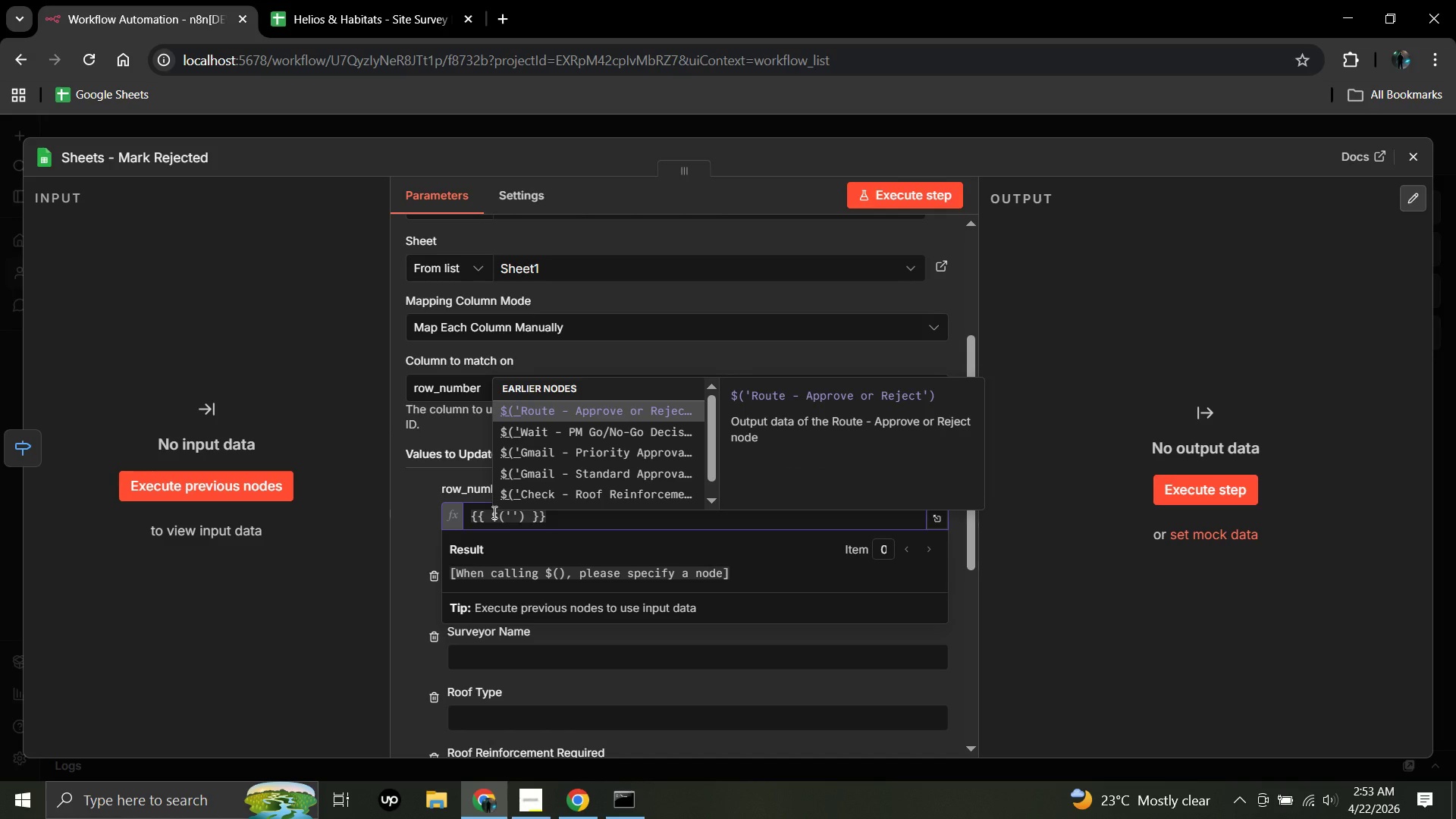 
type(Sheets - )
 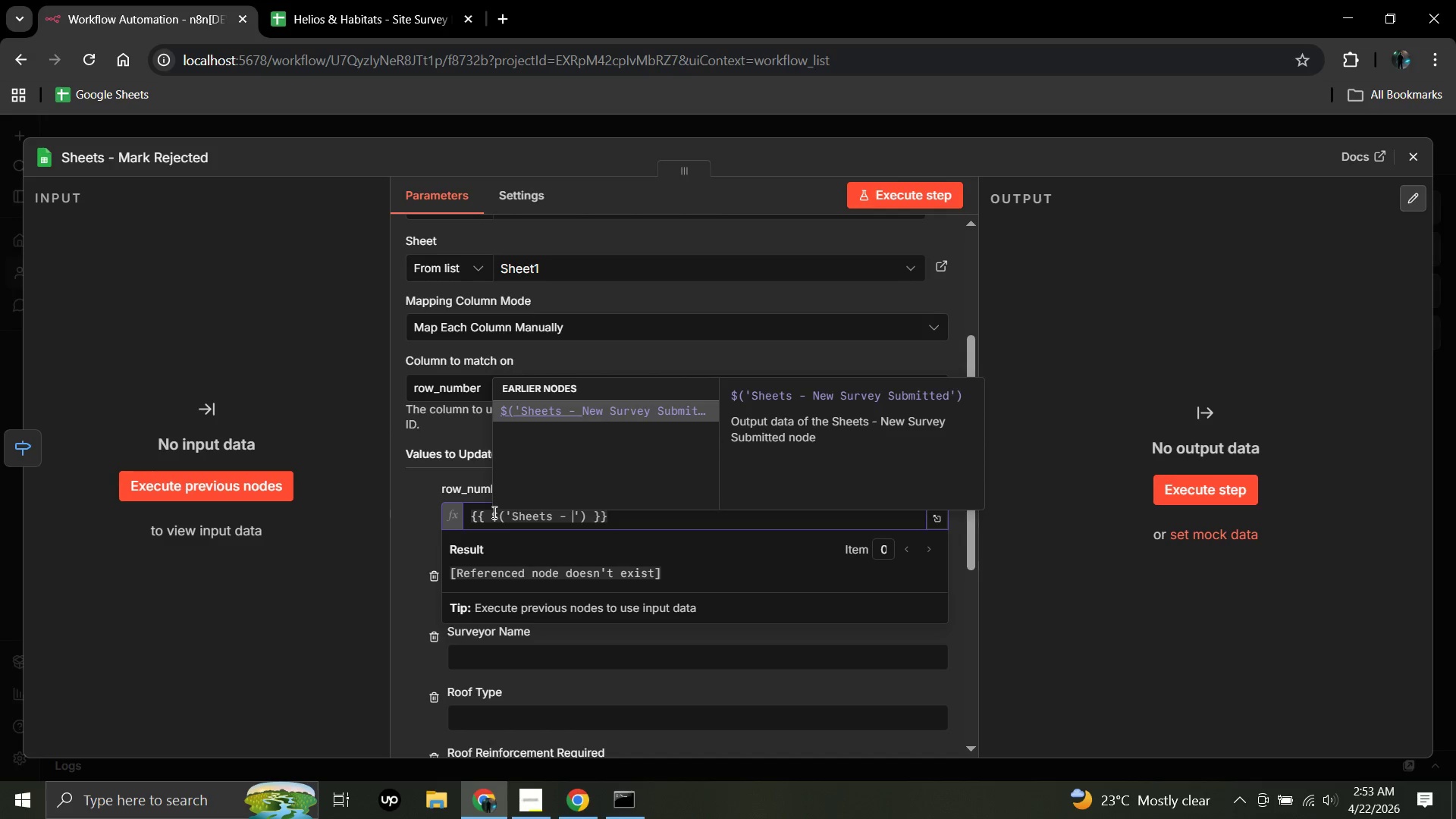 
type(New Survey Submitted)
 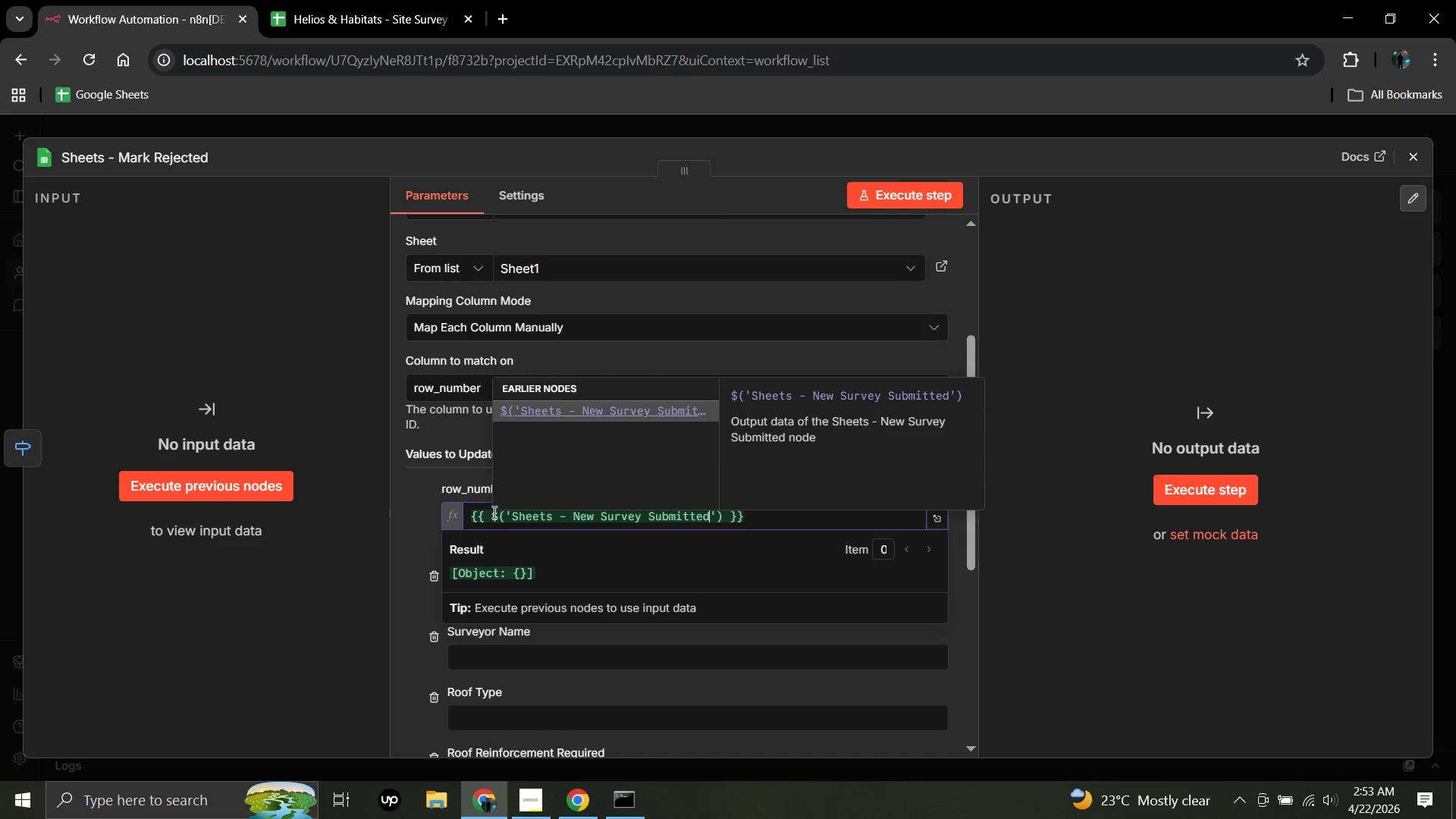 
wait(6.06)
 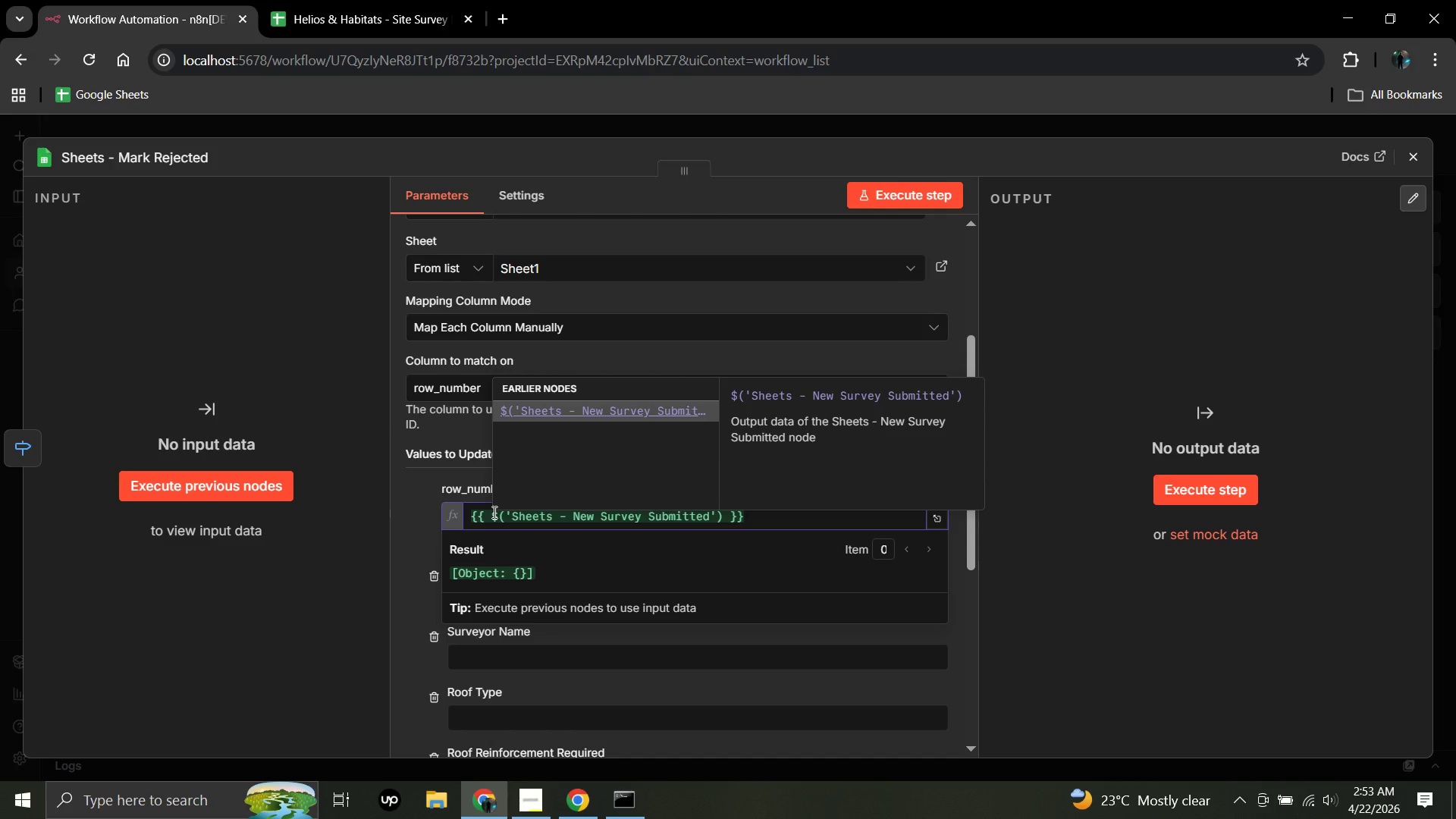 
left_click([727, 516])
 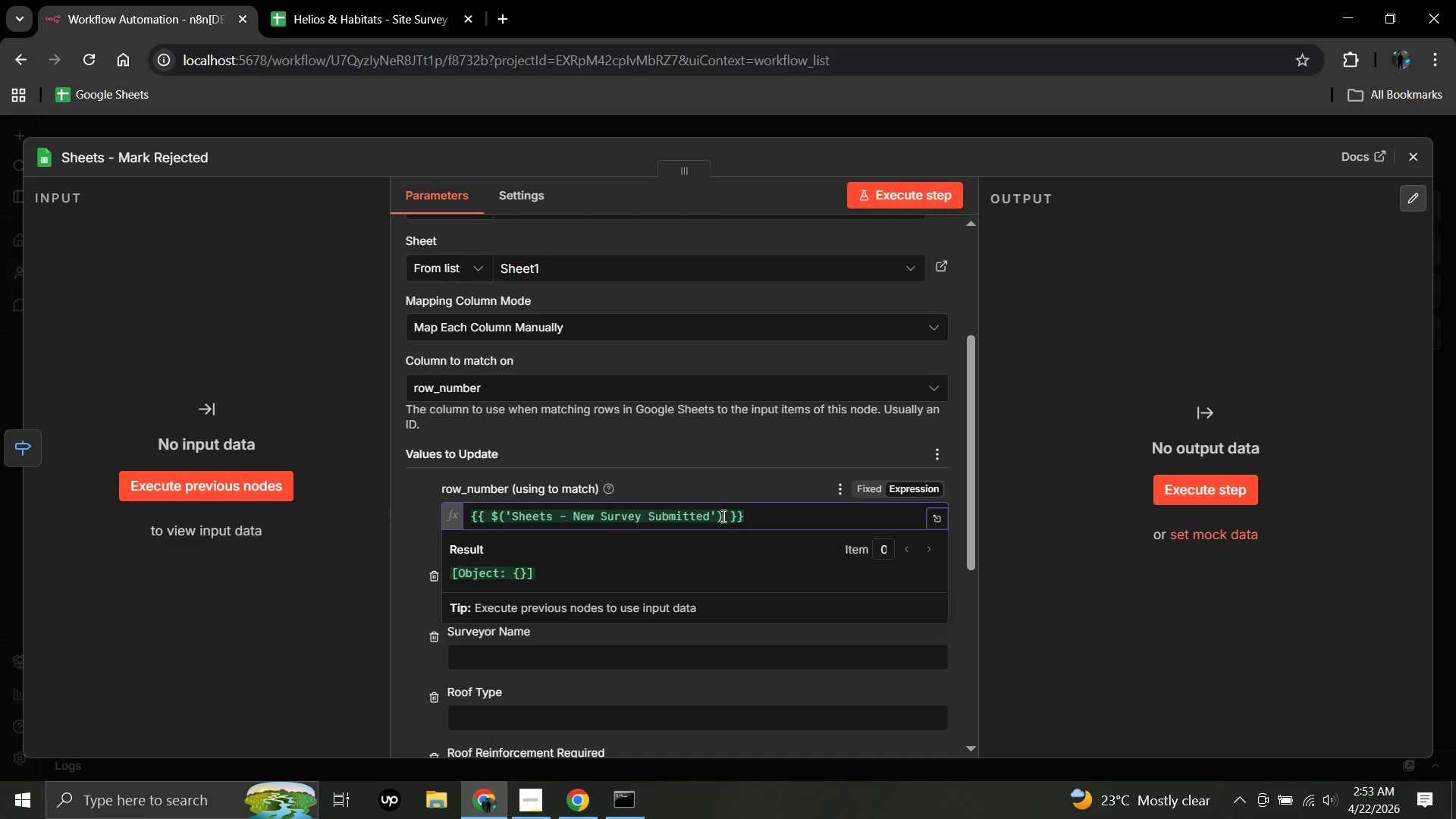 
left_click([722, 516])
 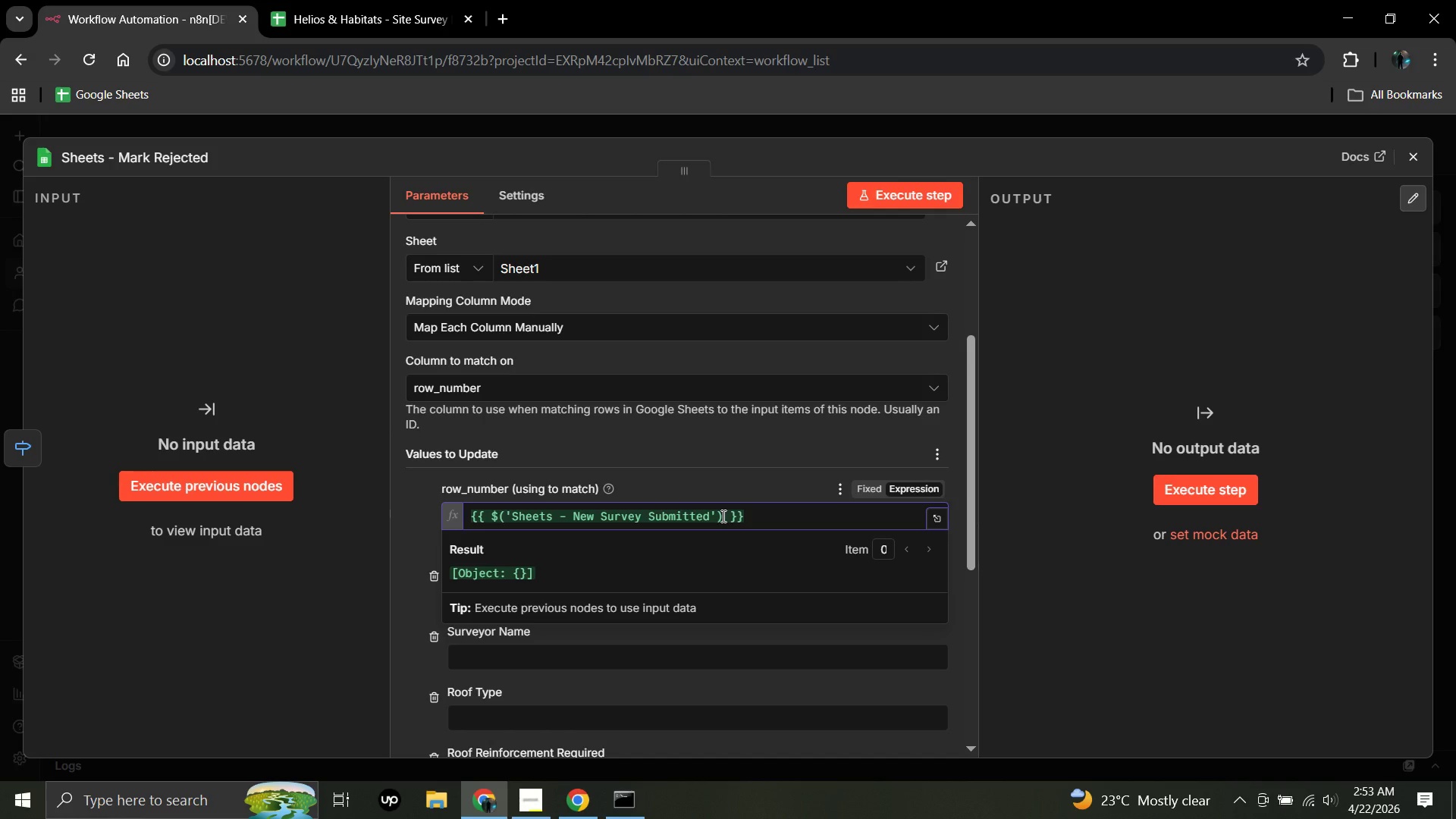 
type(.item)
 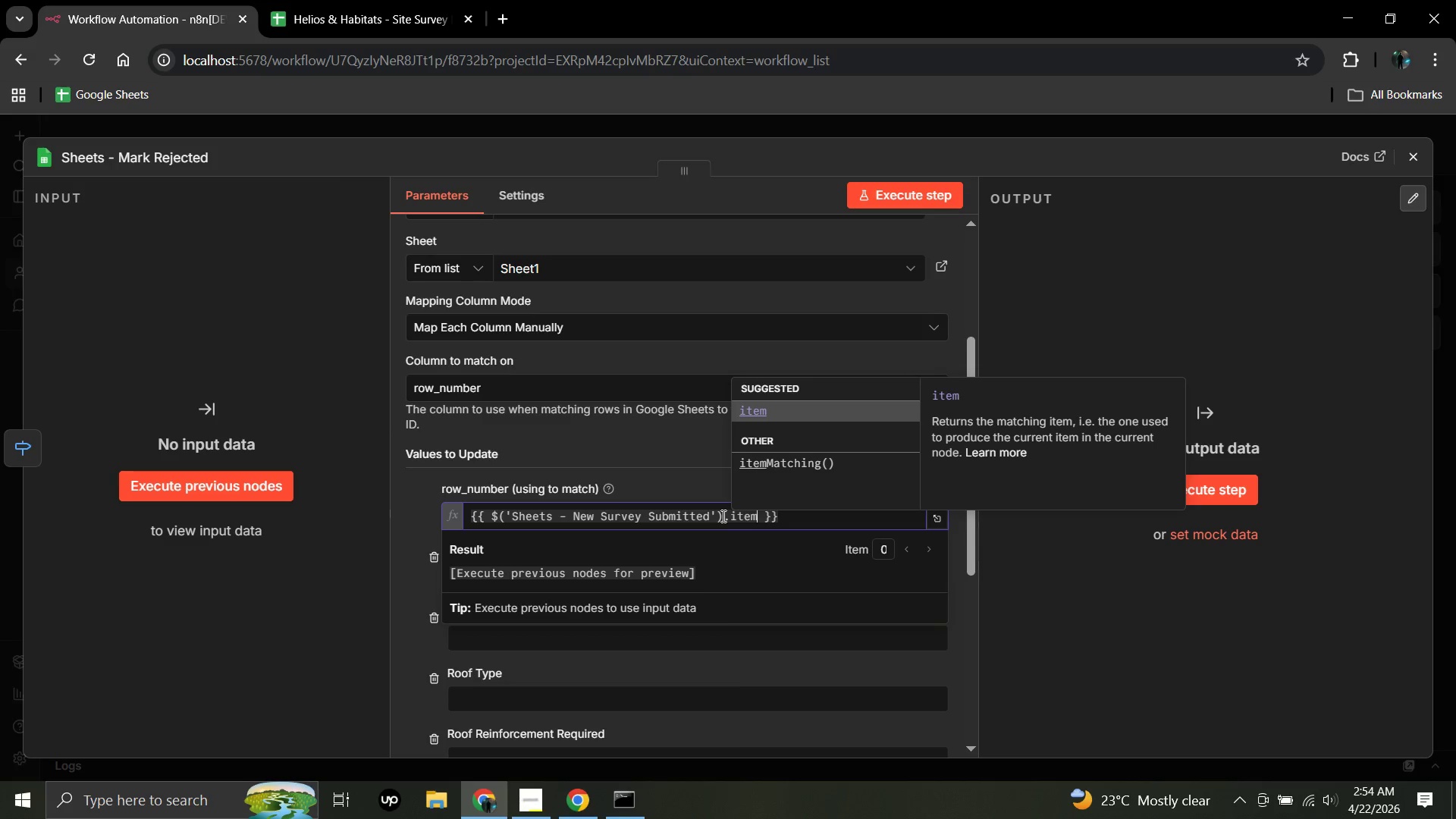 
type(.json.row)
 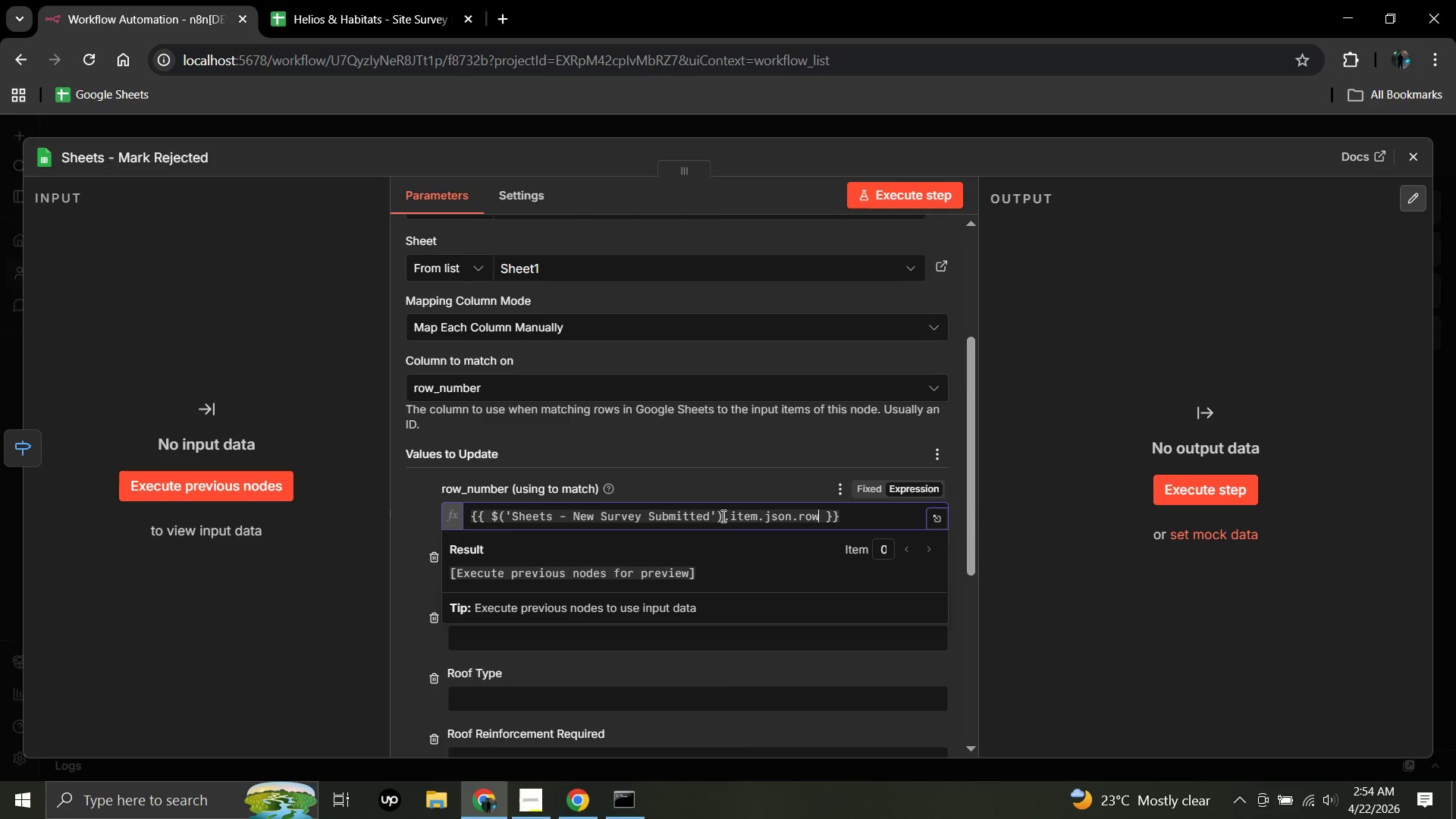 
type(_number)
 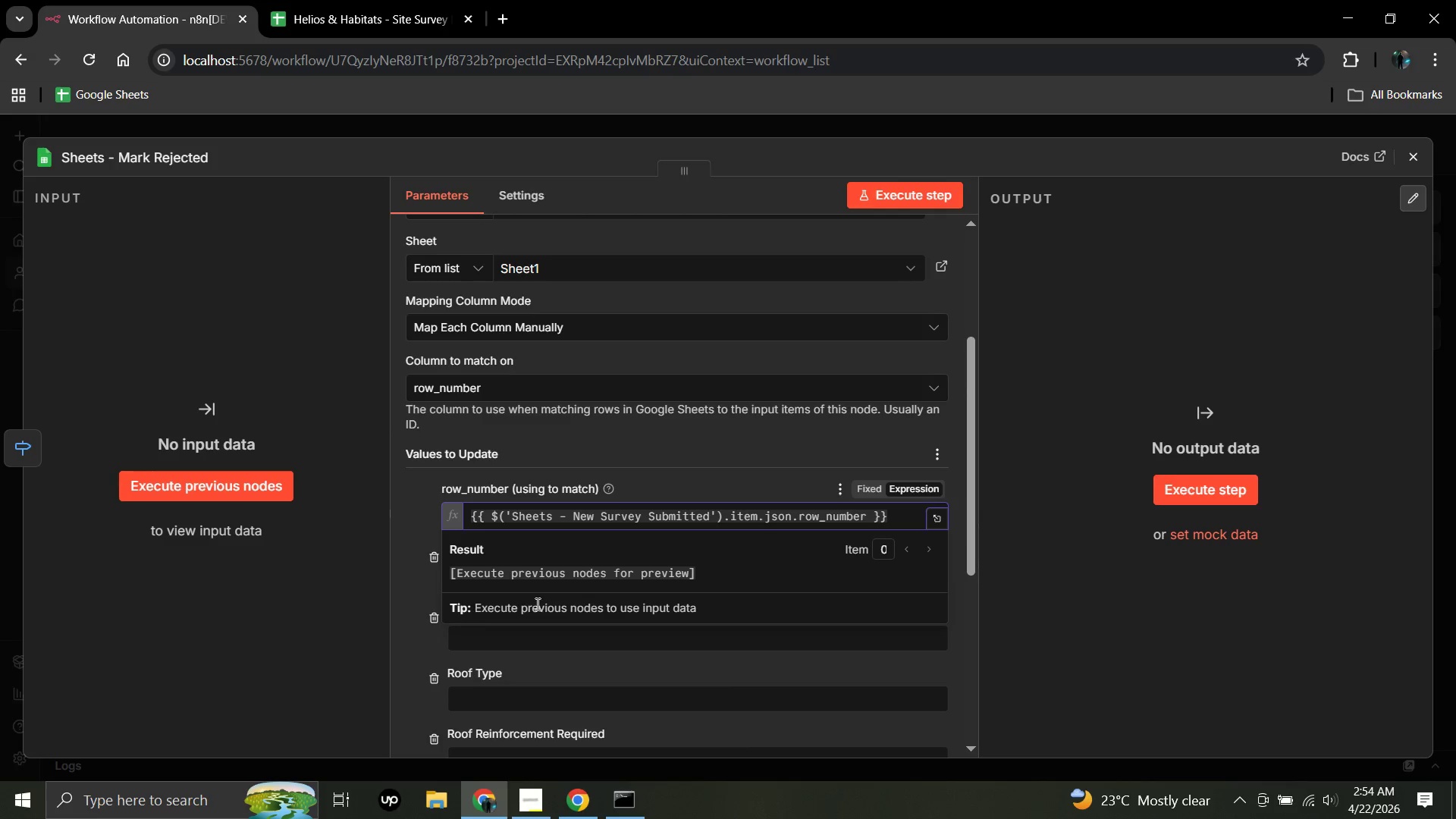 
left_click([318, 612])
 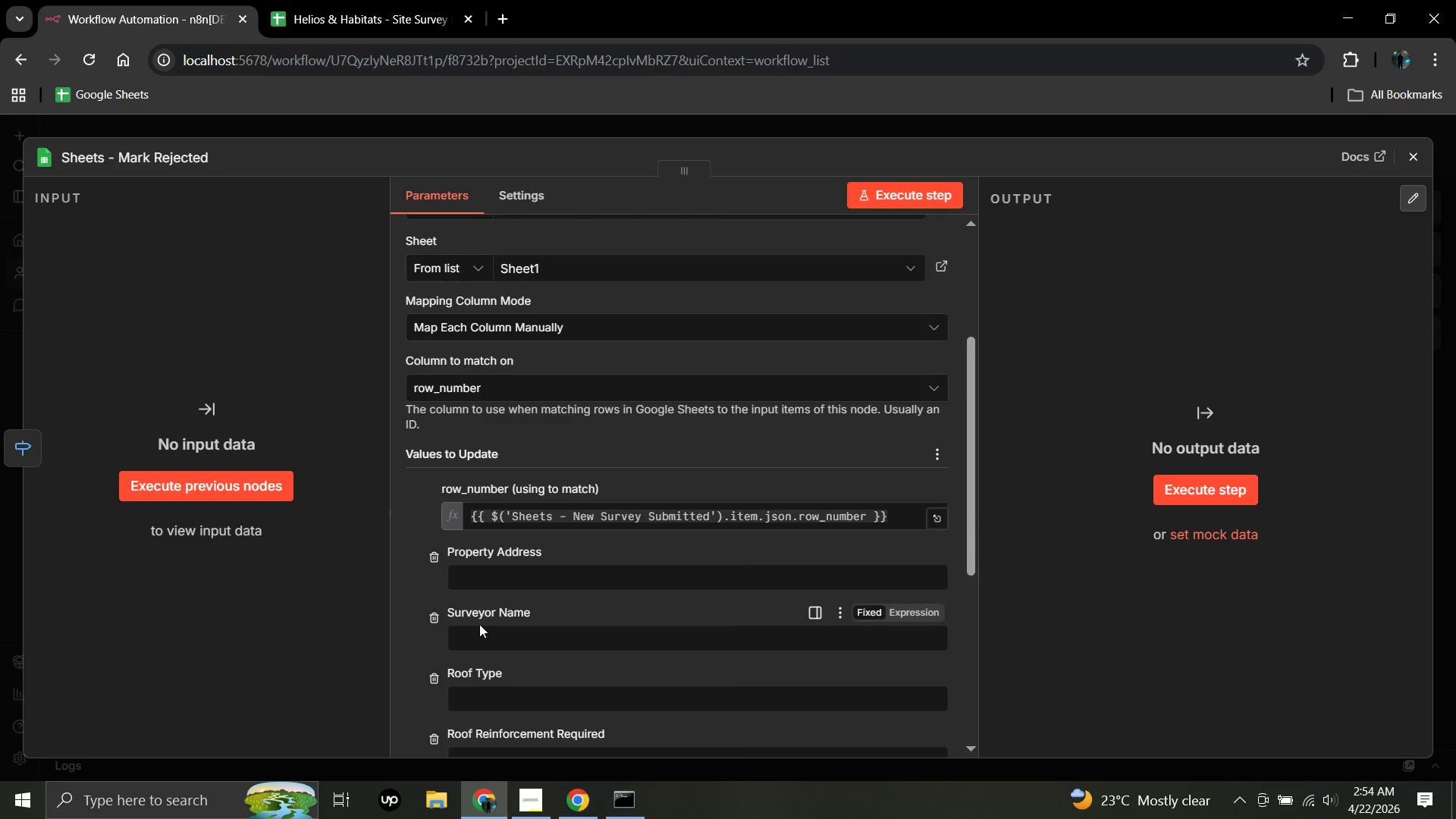 
scroll: coordinate [529, 647], scroll_direction: down, amount: 3.0
 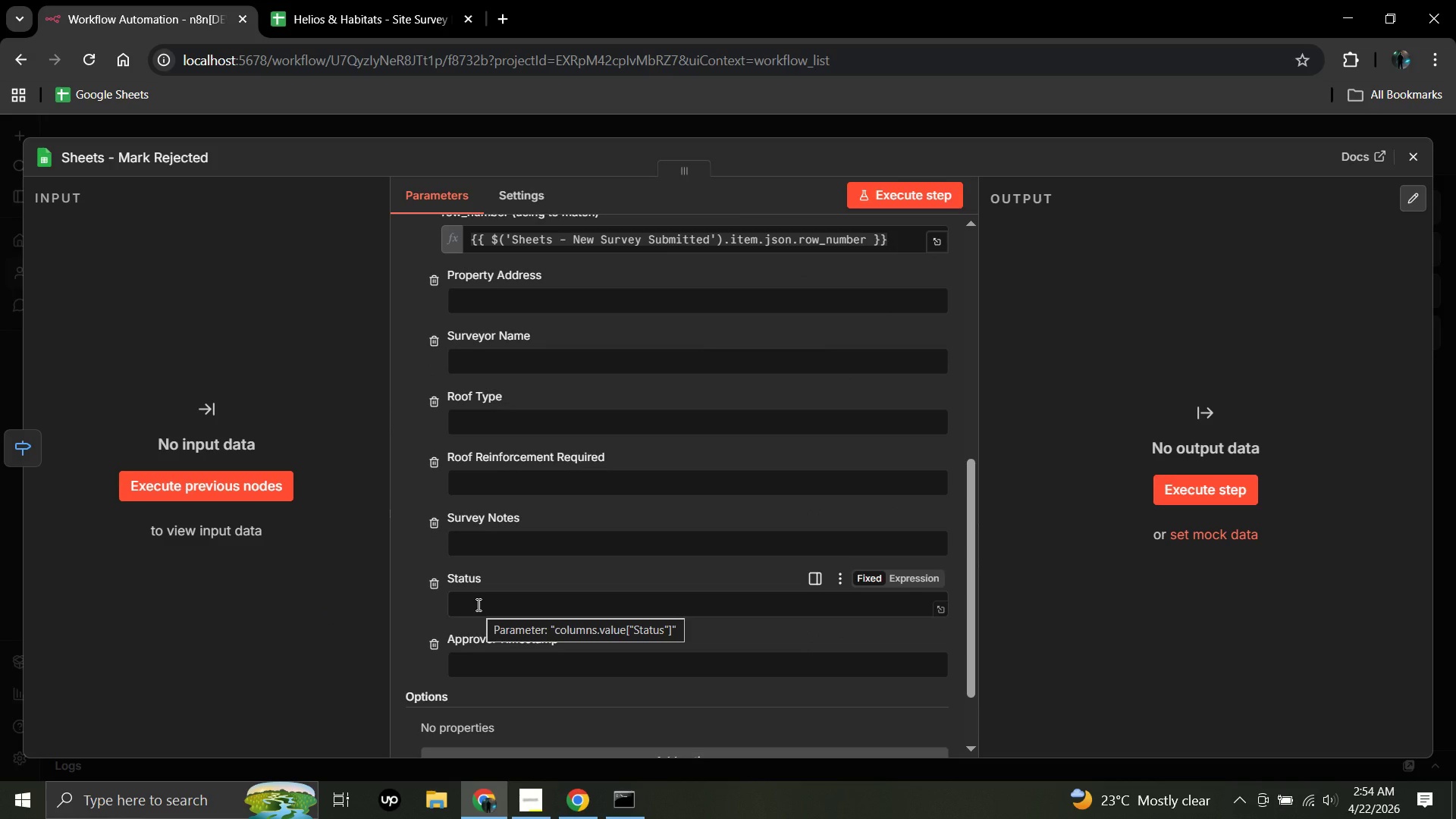 
left_click([477, 604])
 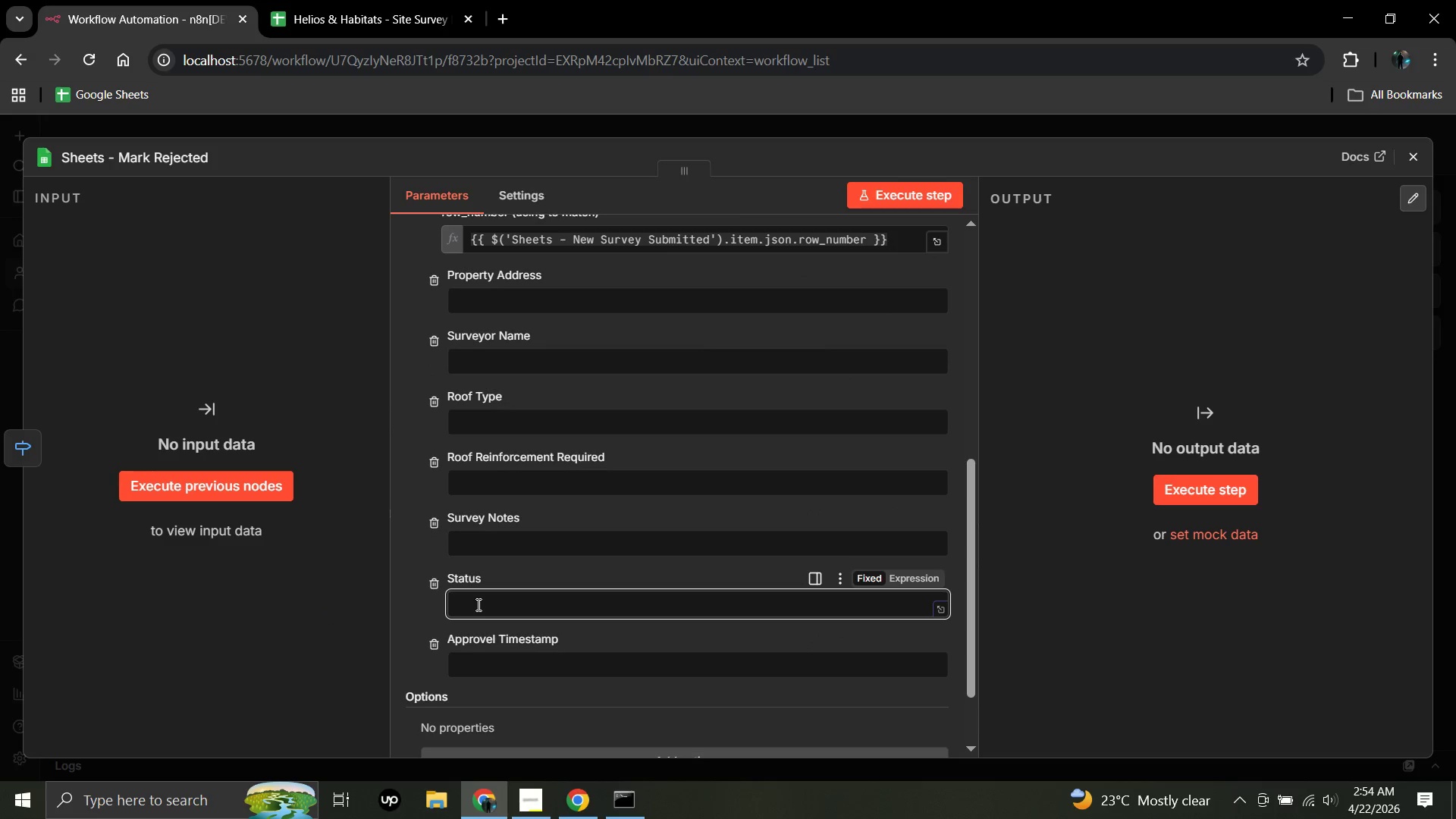 
type(Rejected - Do Not Proceed)
 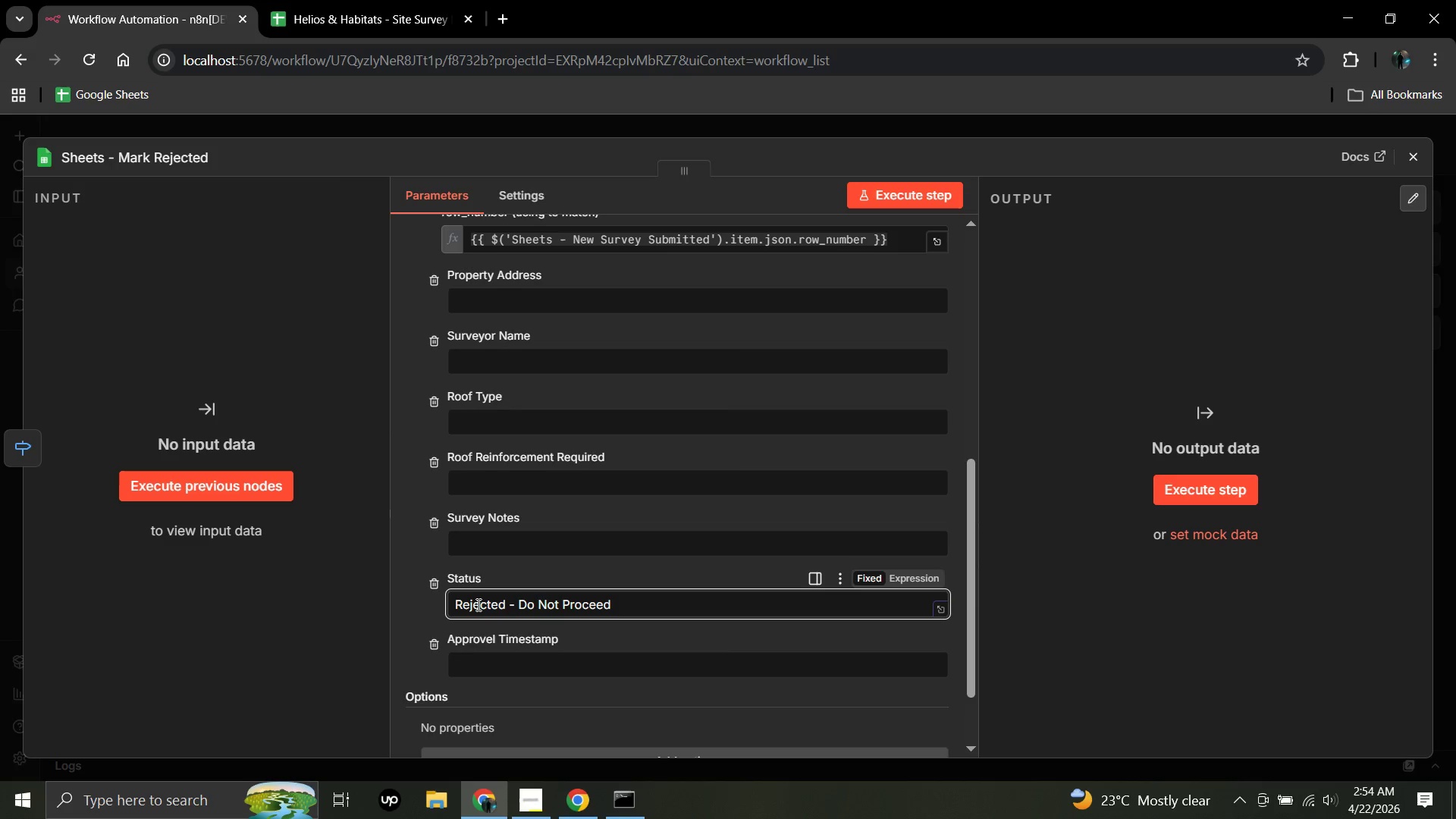 
wait(9.45)
 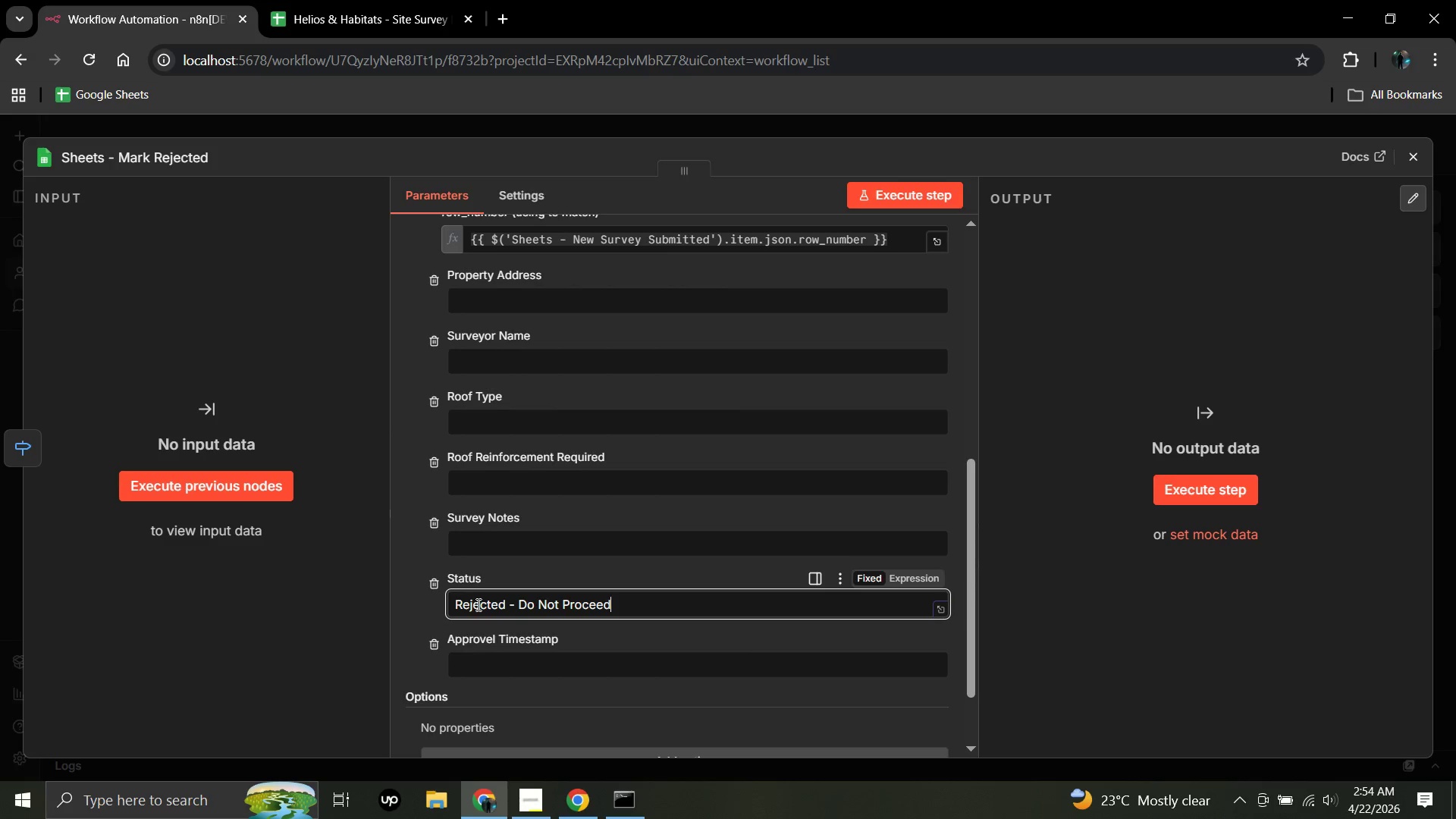 
left_click([462, 670])
 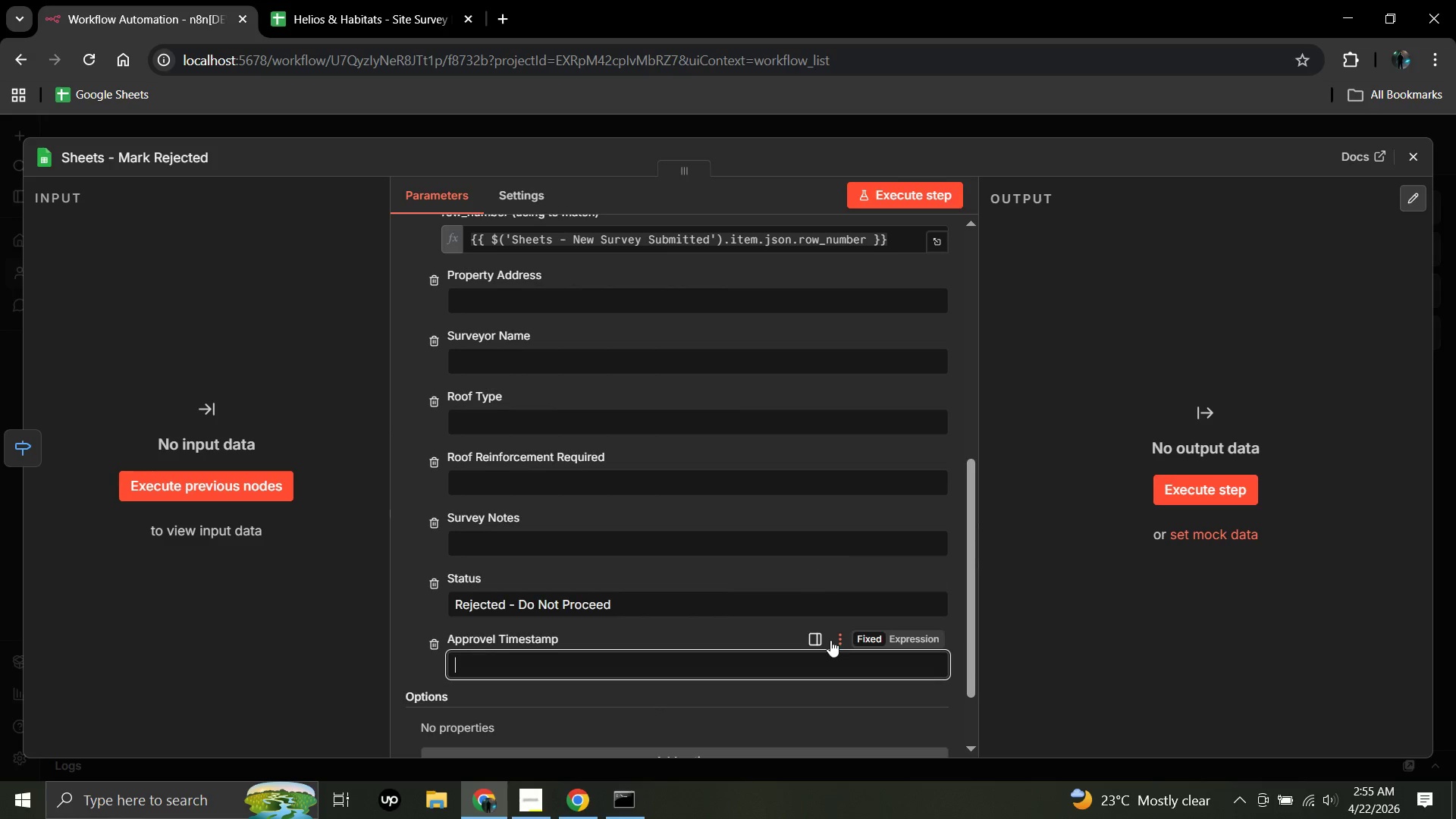 
left_click([910, 636])
 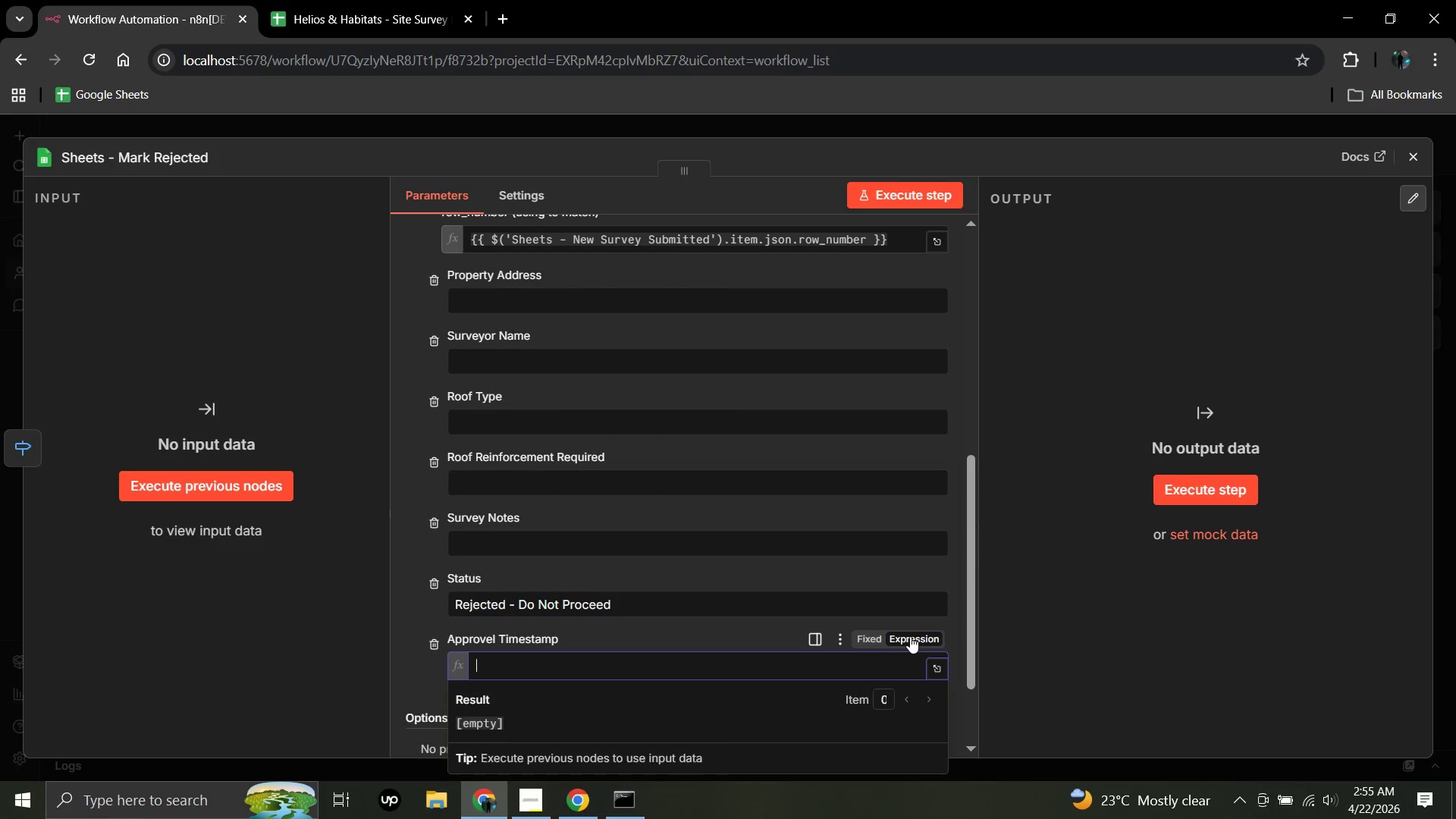 
type({{new Date)
 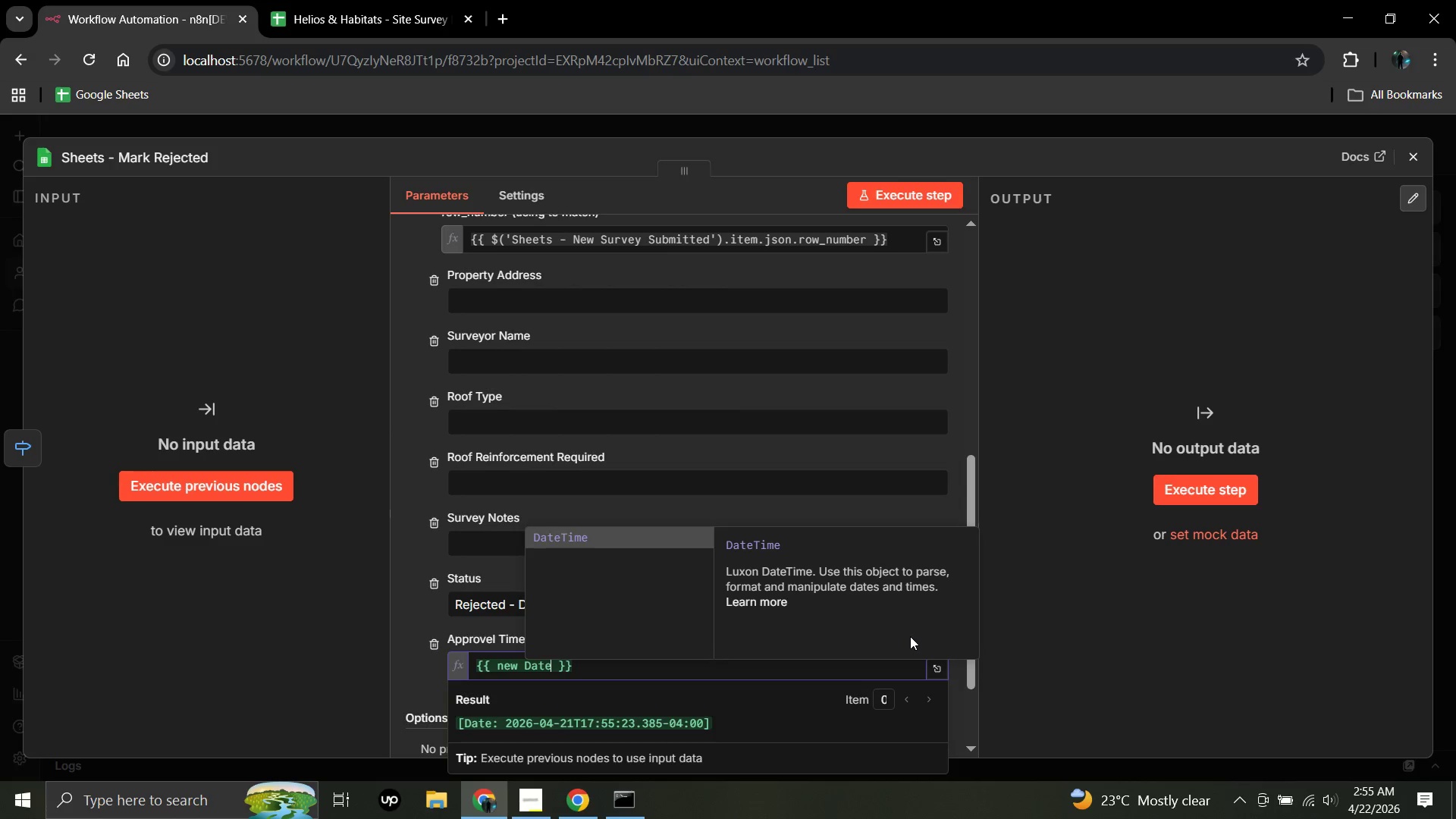 
key(Shift+9)
 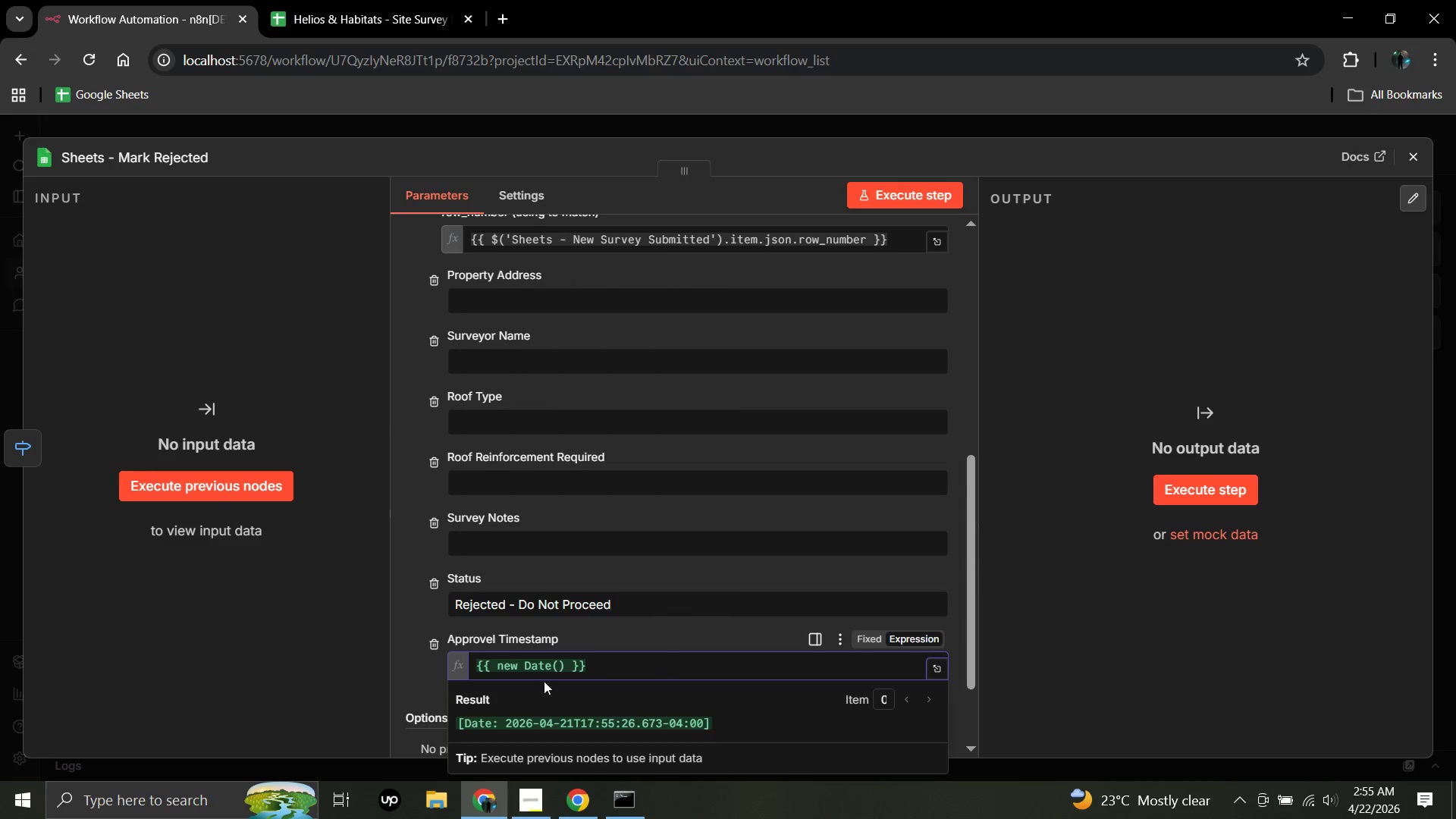 
double_click([564, 665])
 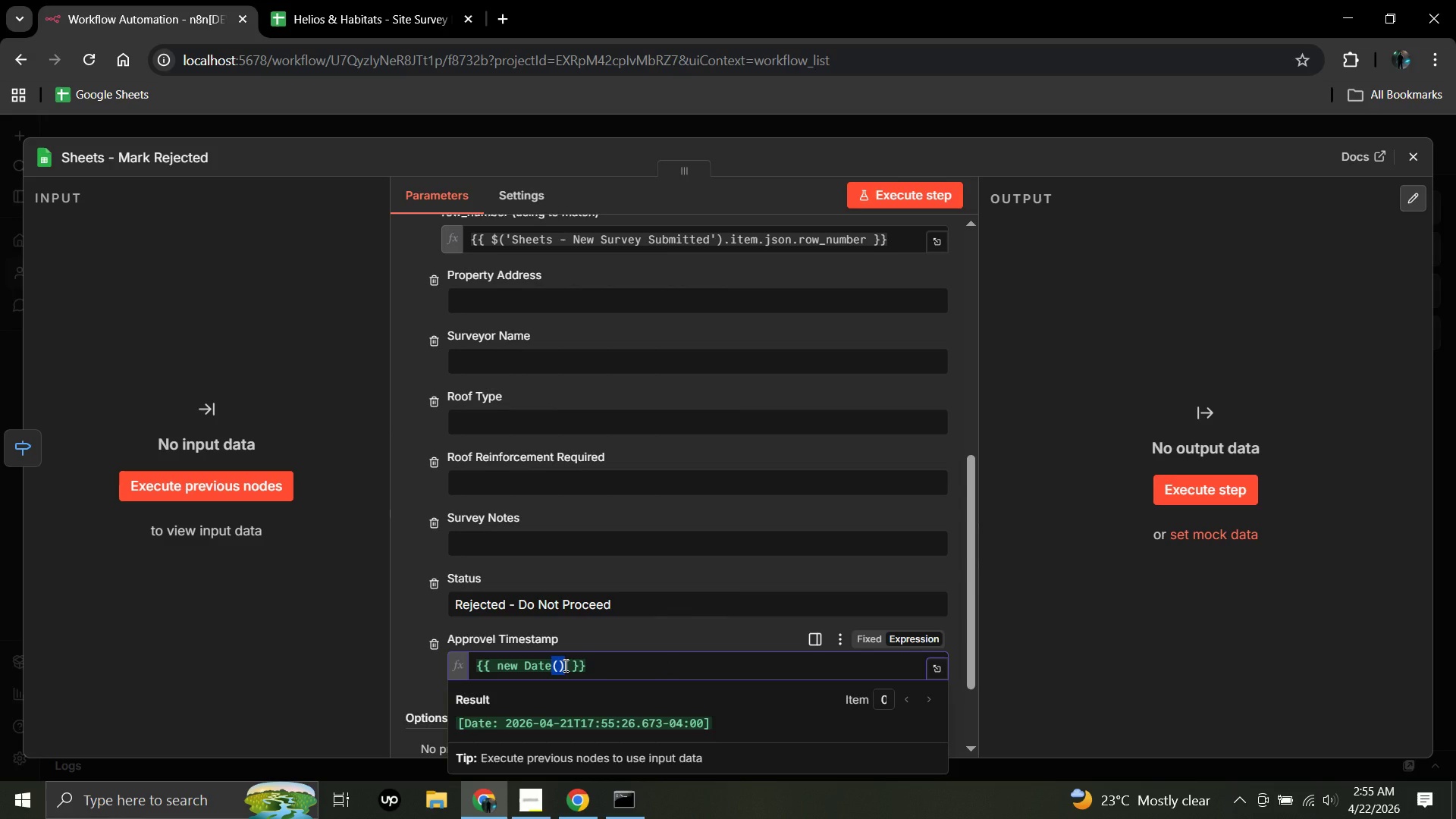 
left_click([564, 665])
 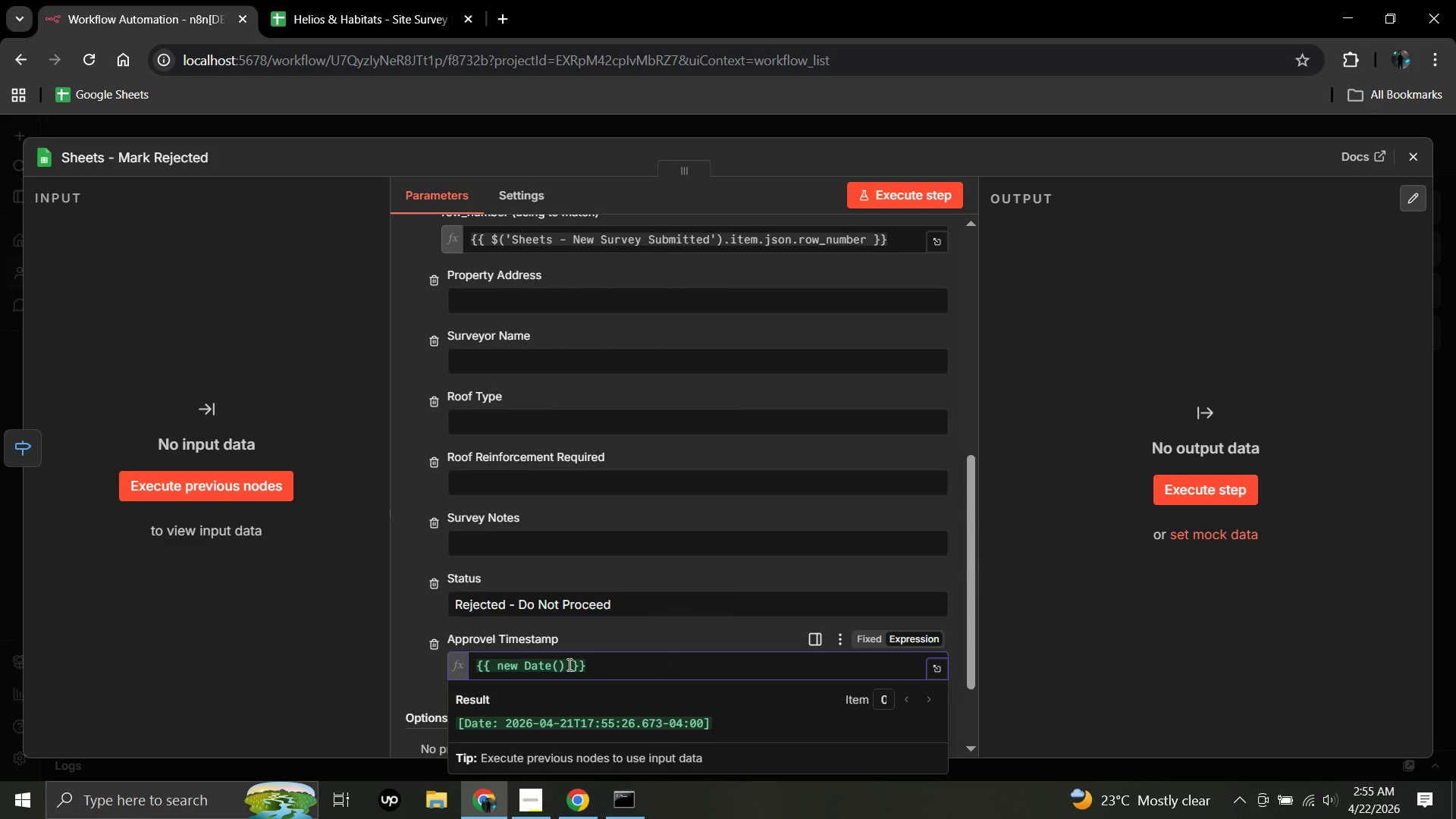 
type(.toISOS)
 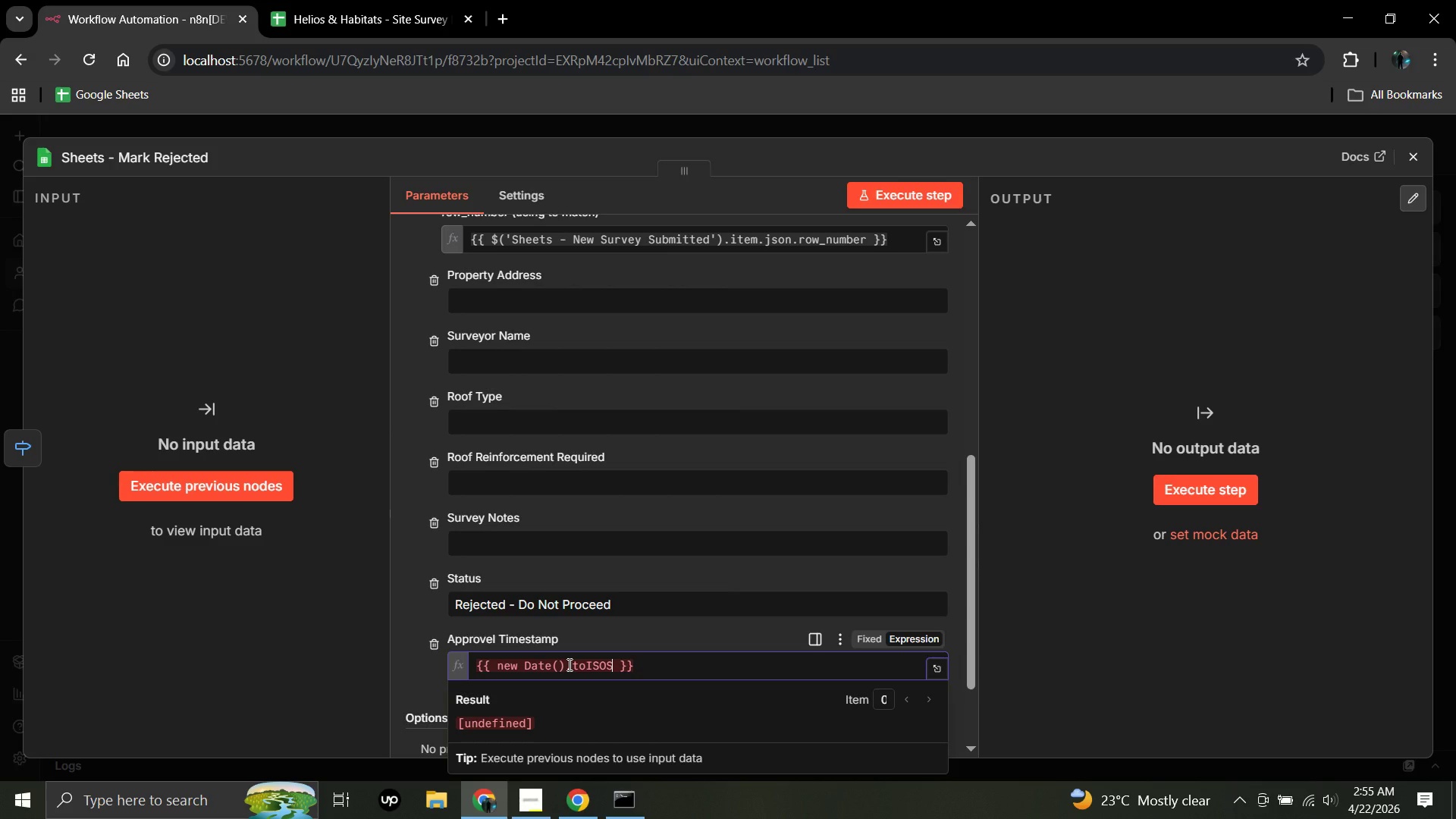 
type(tring)
 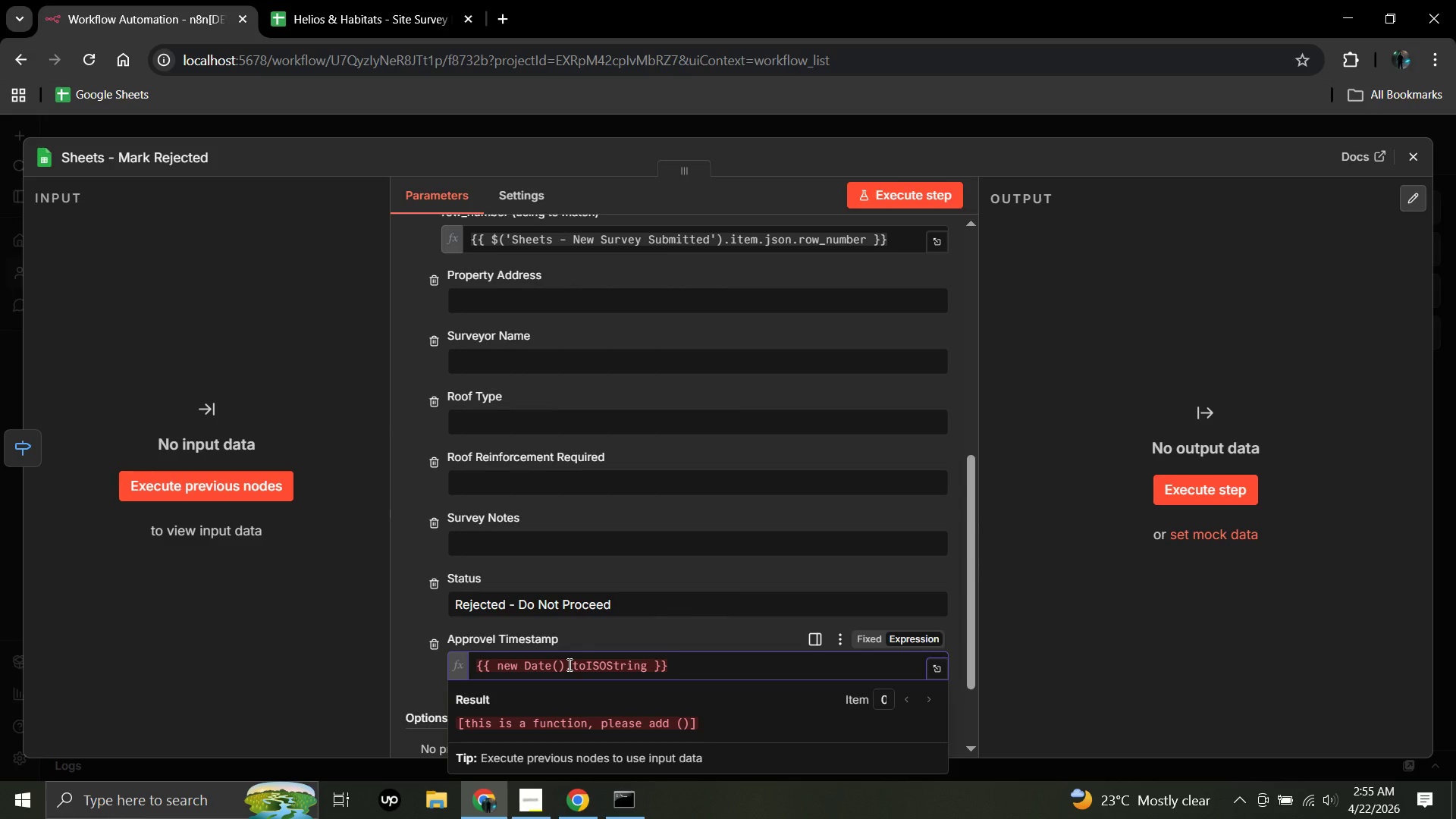 
key(Shift+9)
 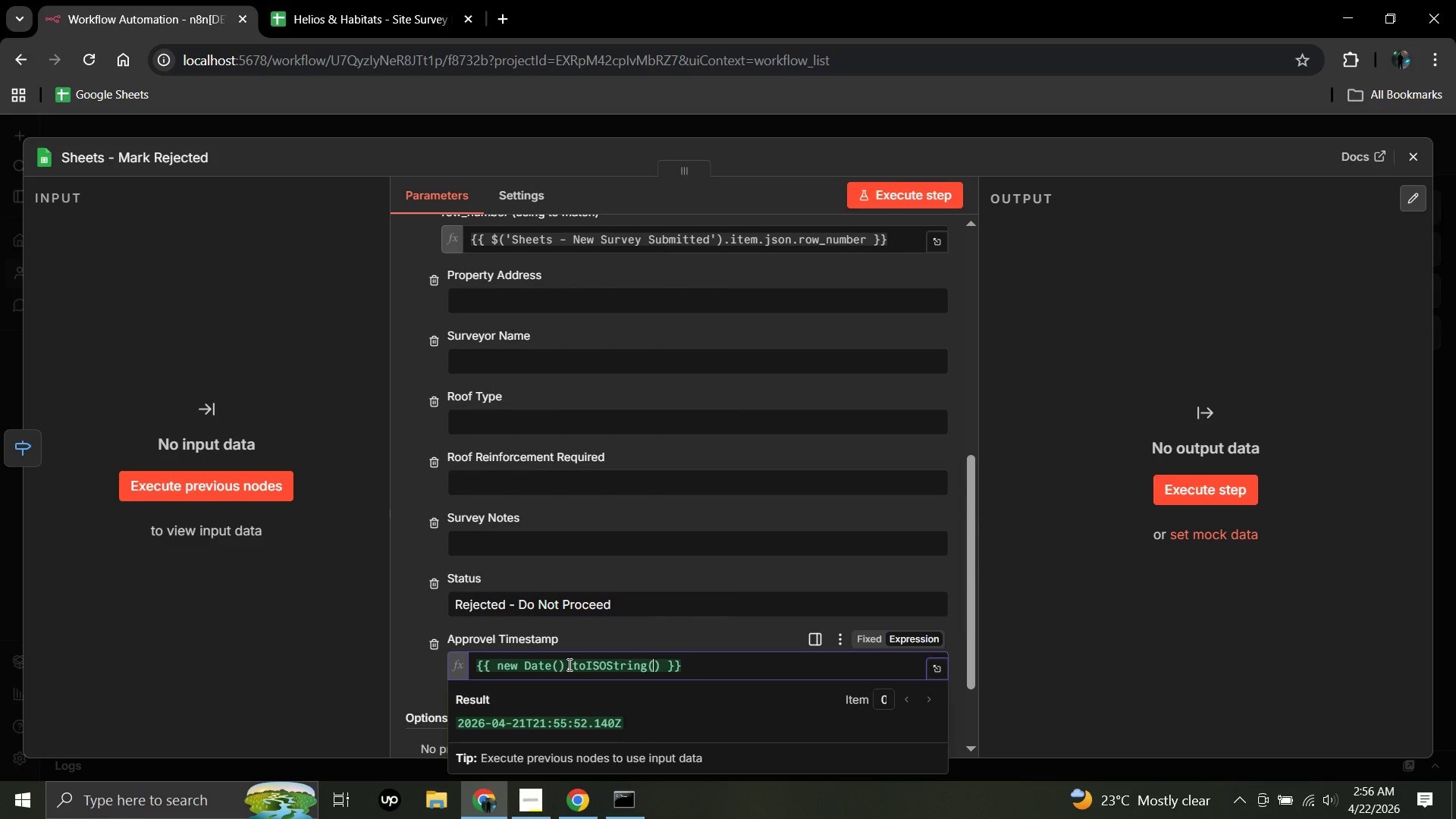 
wait(19.41)
 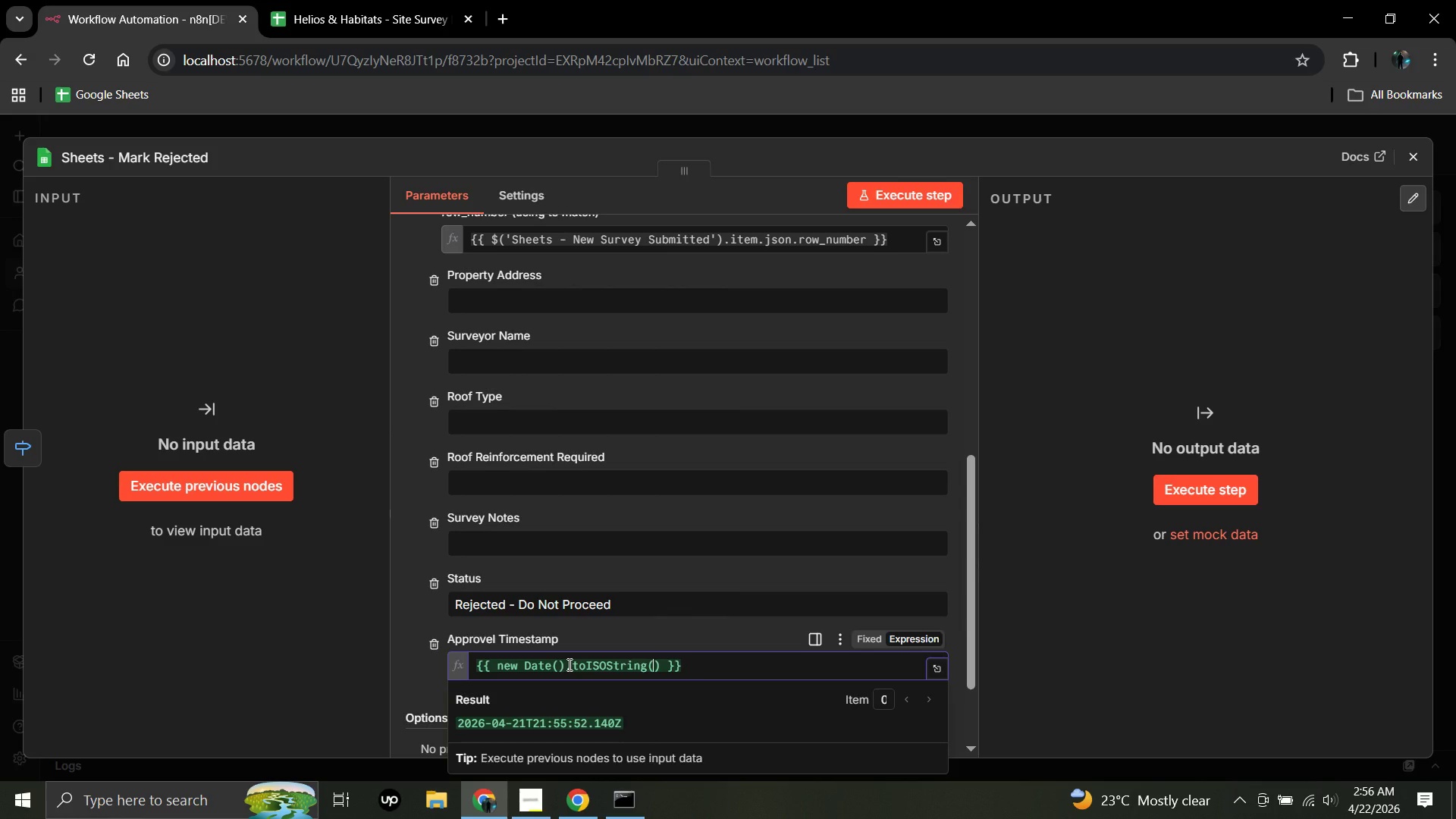 
left_click_drag(start_coordinate=[568, 664], to_coordinate=[674, 679])
 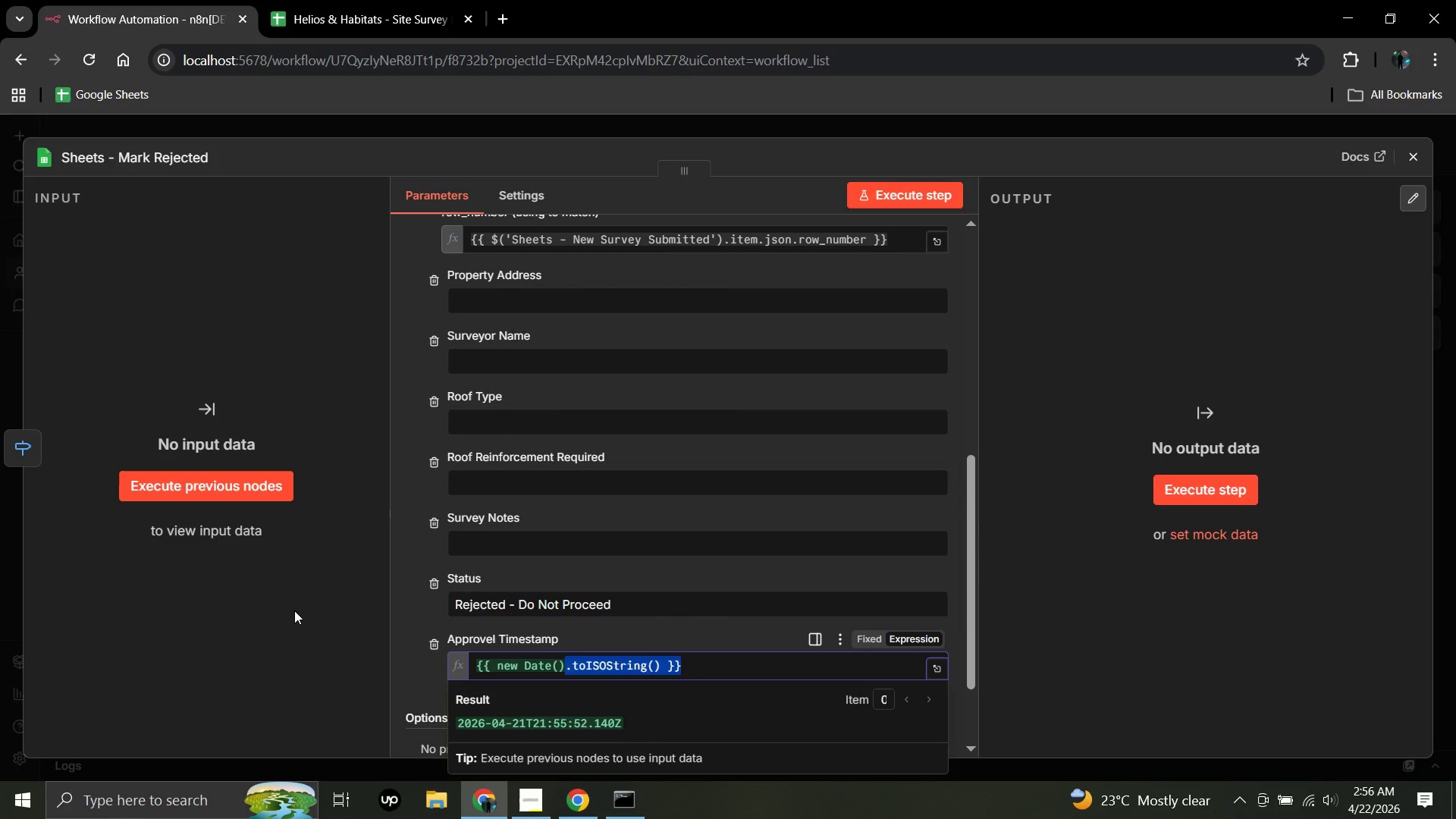 
left_click([294, 610])
 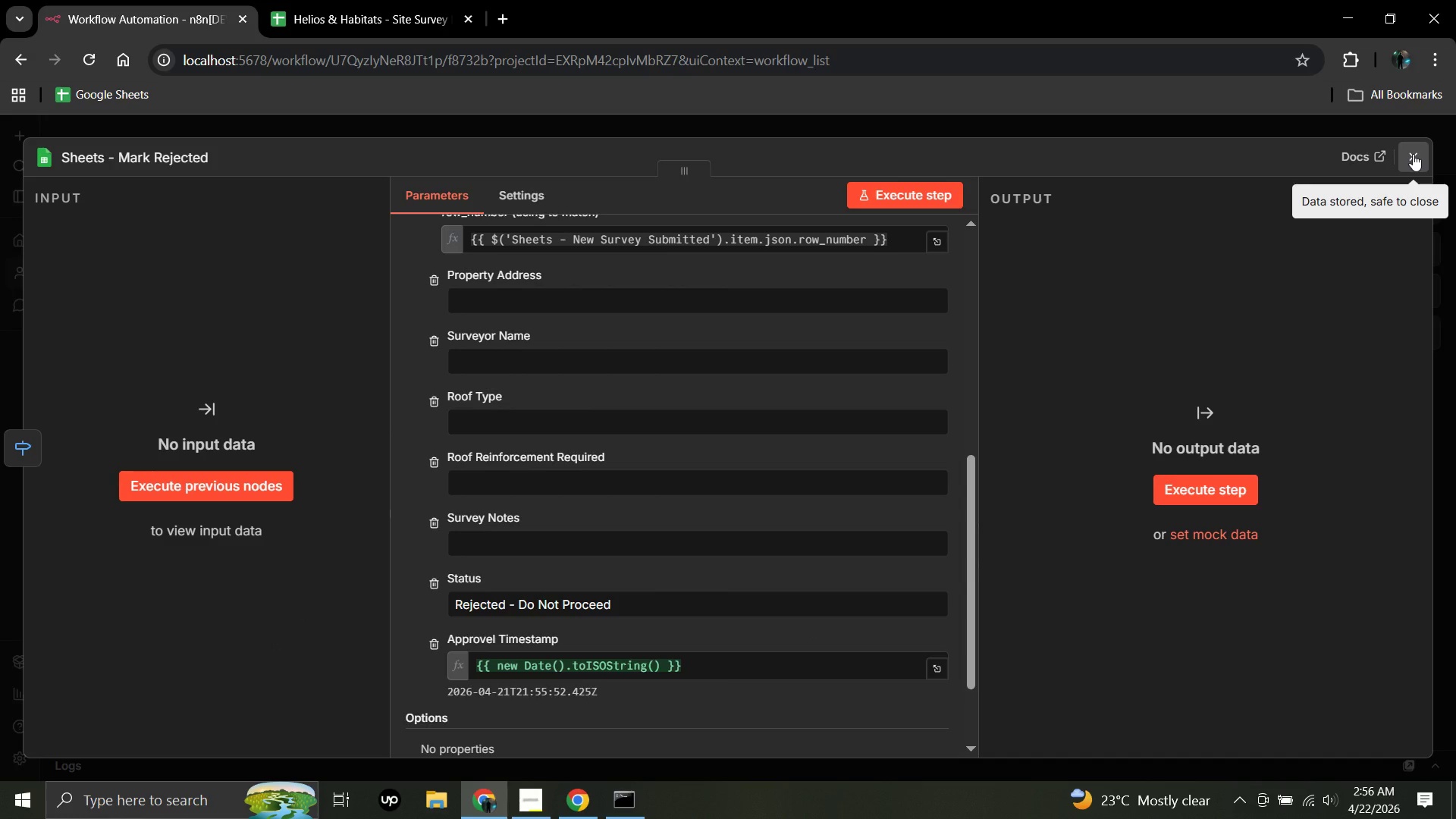 
wait(5.7)
 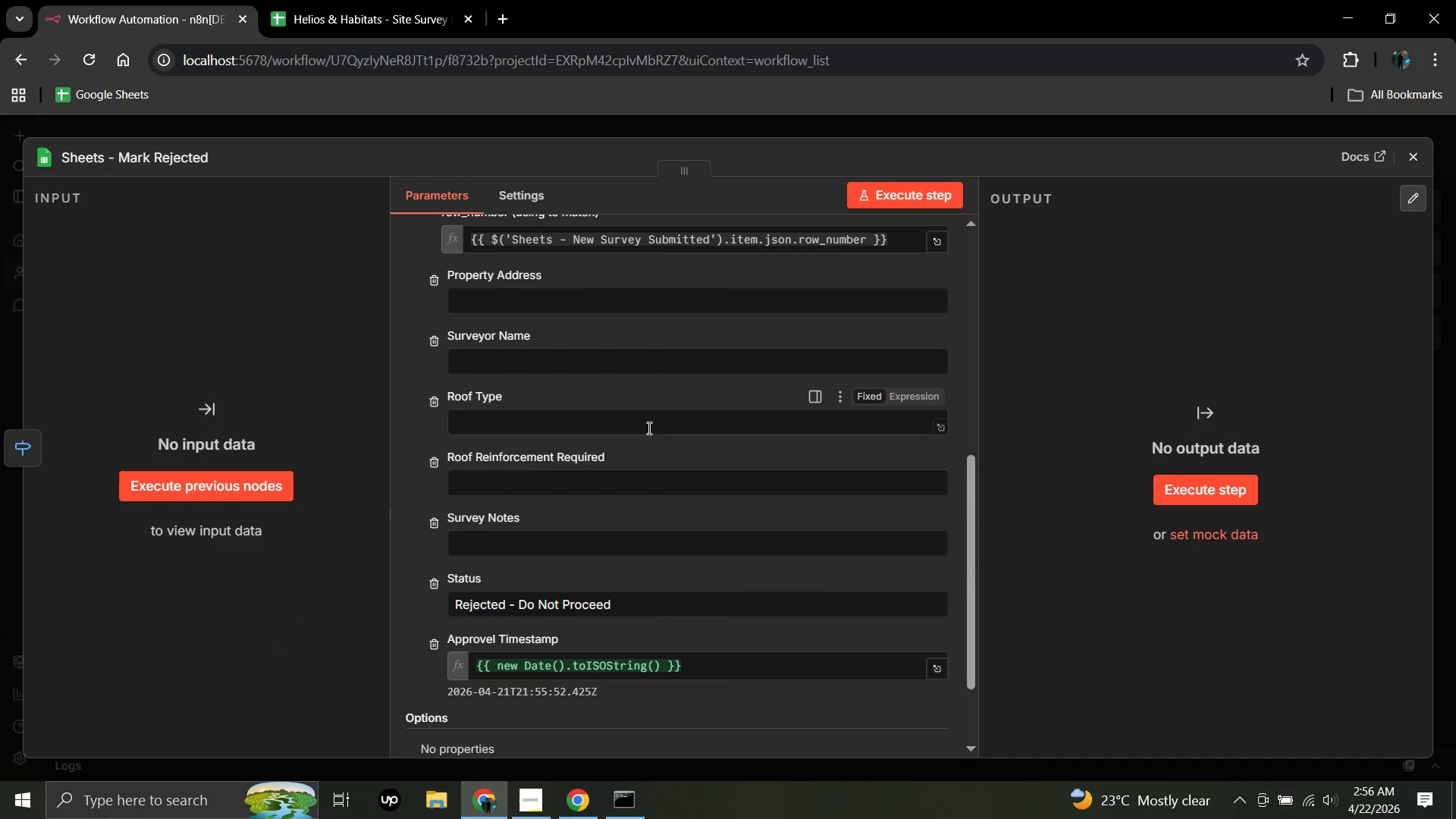 
left_click([1413, 154])
 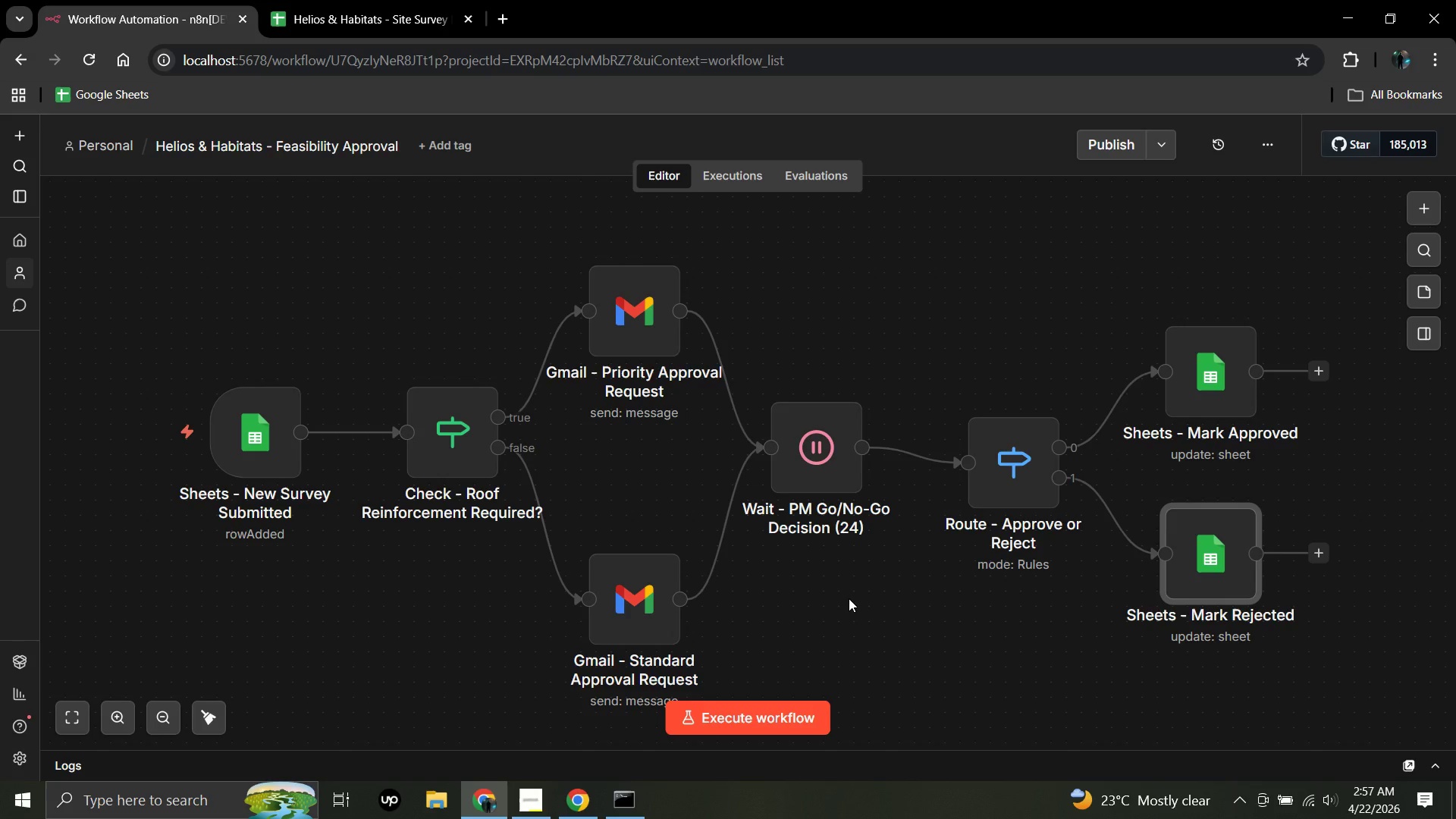 
wait(50.73)
 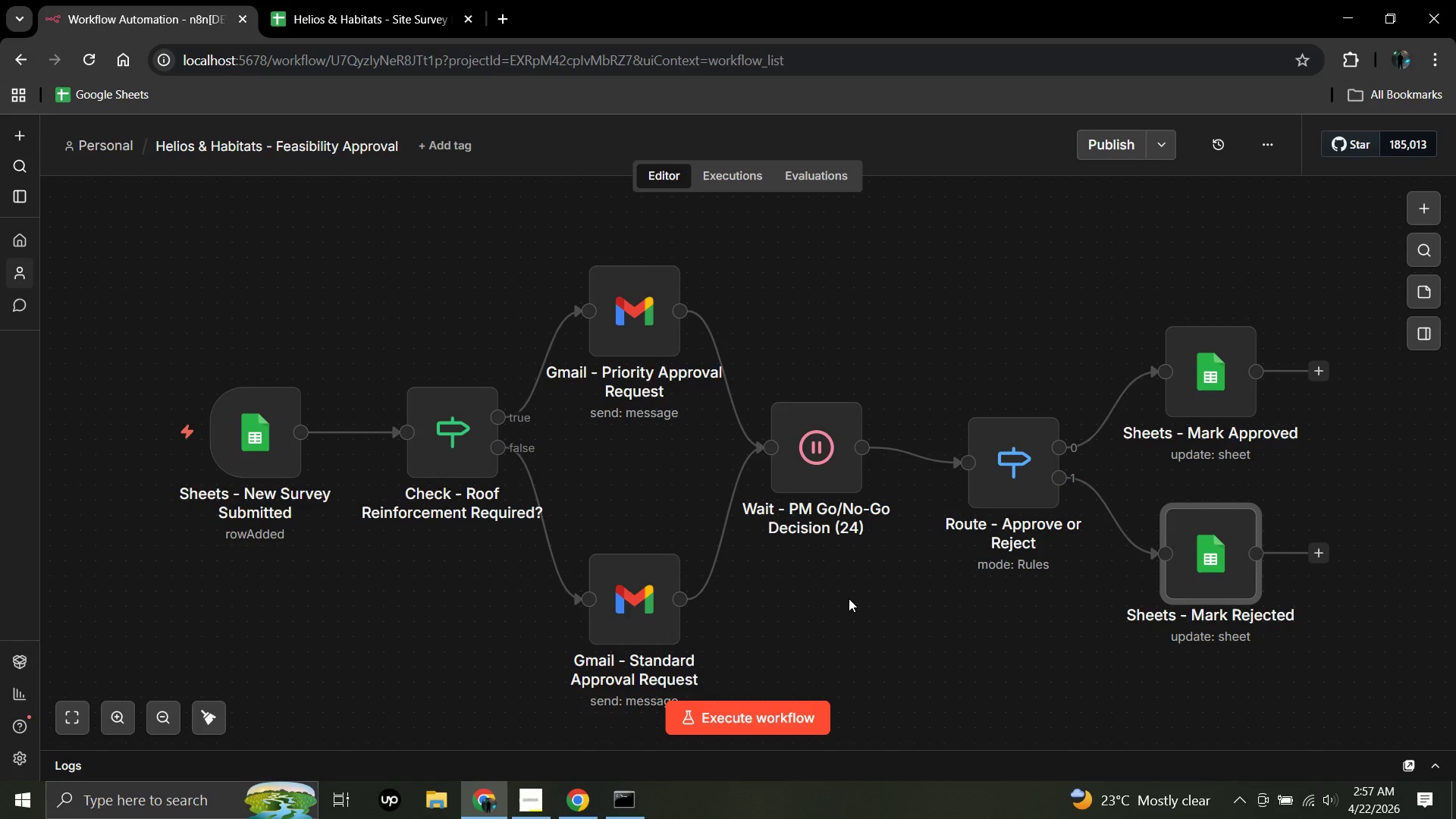 
 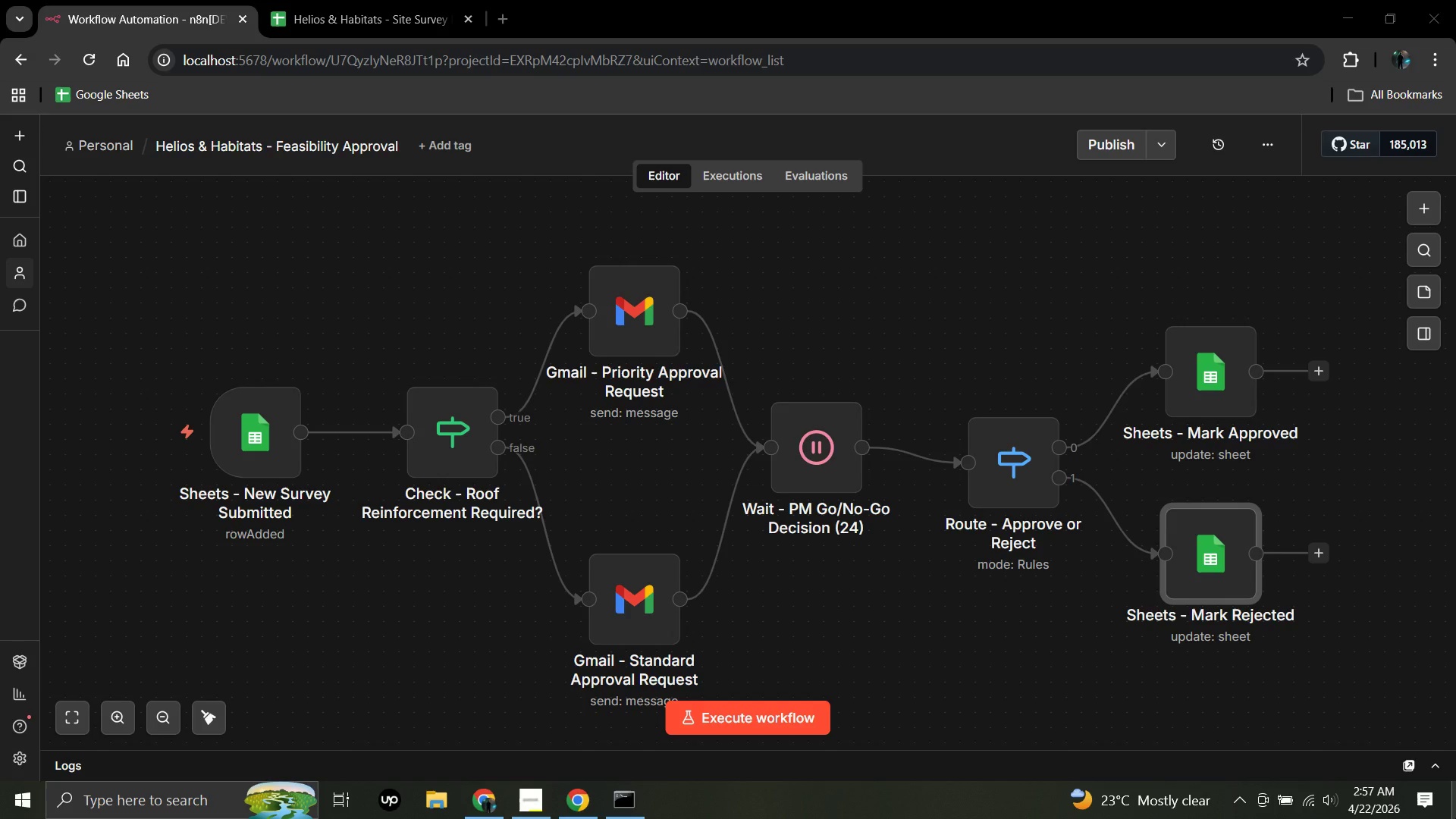 
triple_click([1455, 818])
 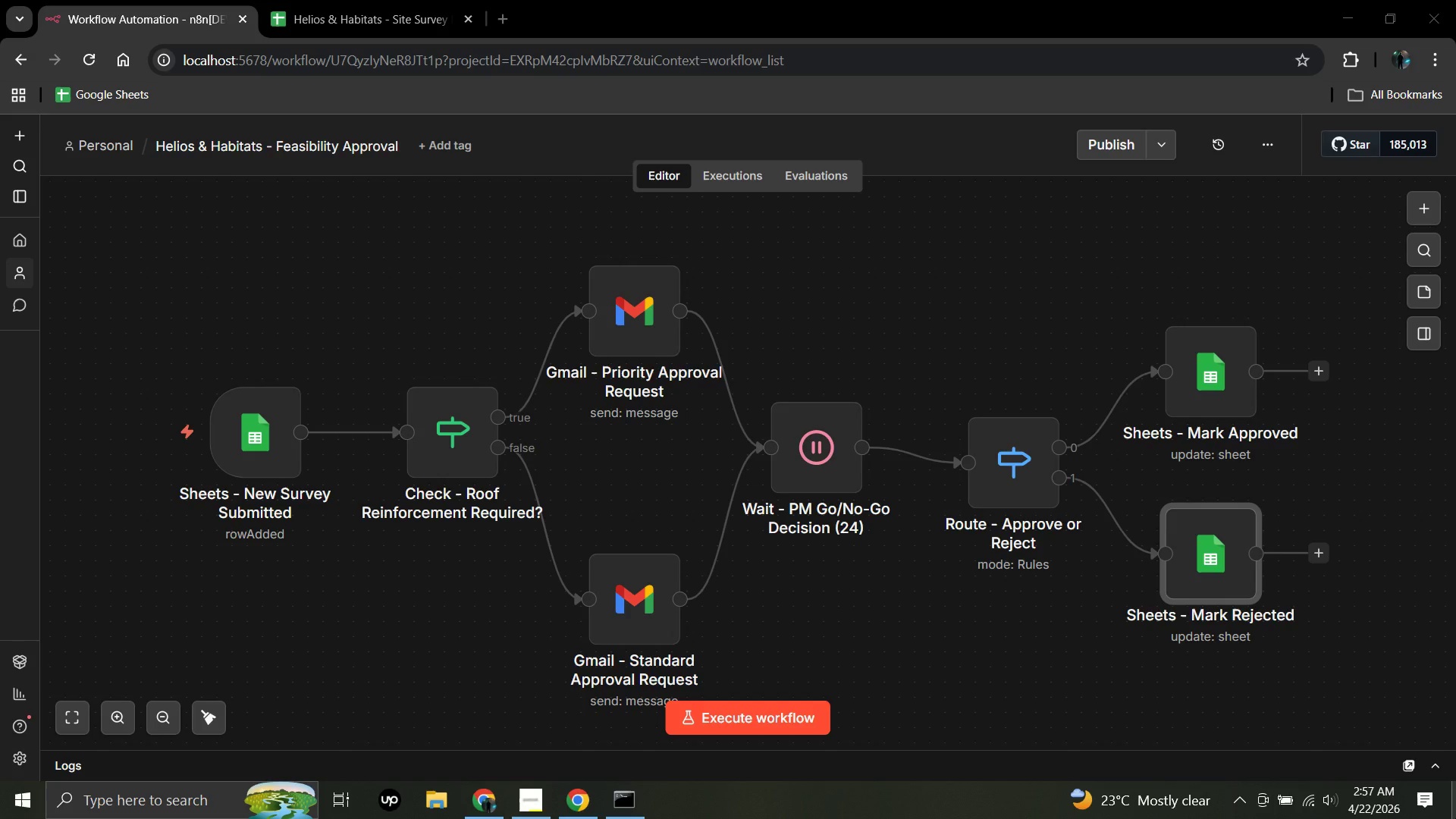 
double_click([1455, 818])
 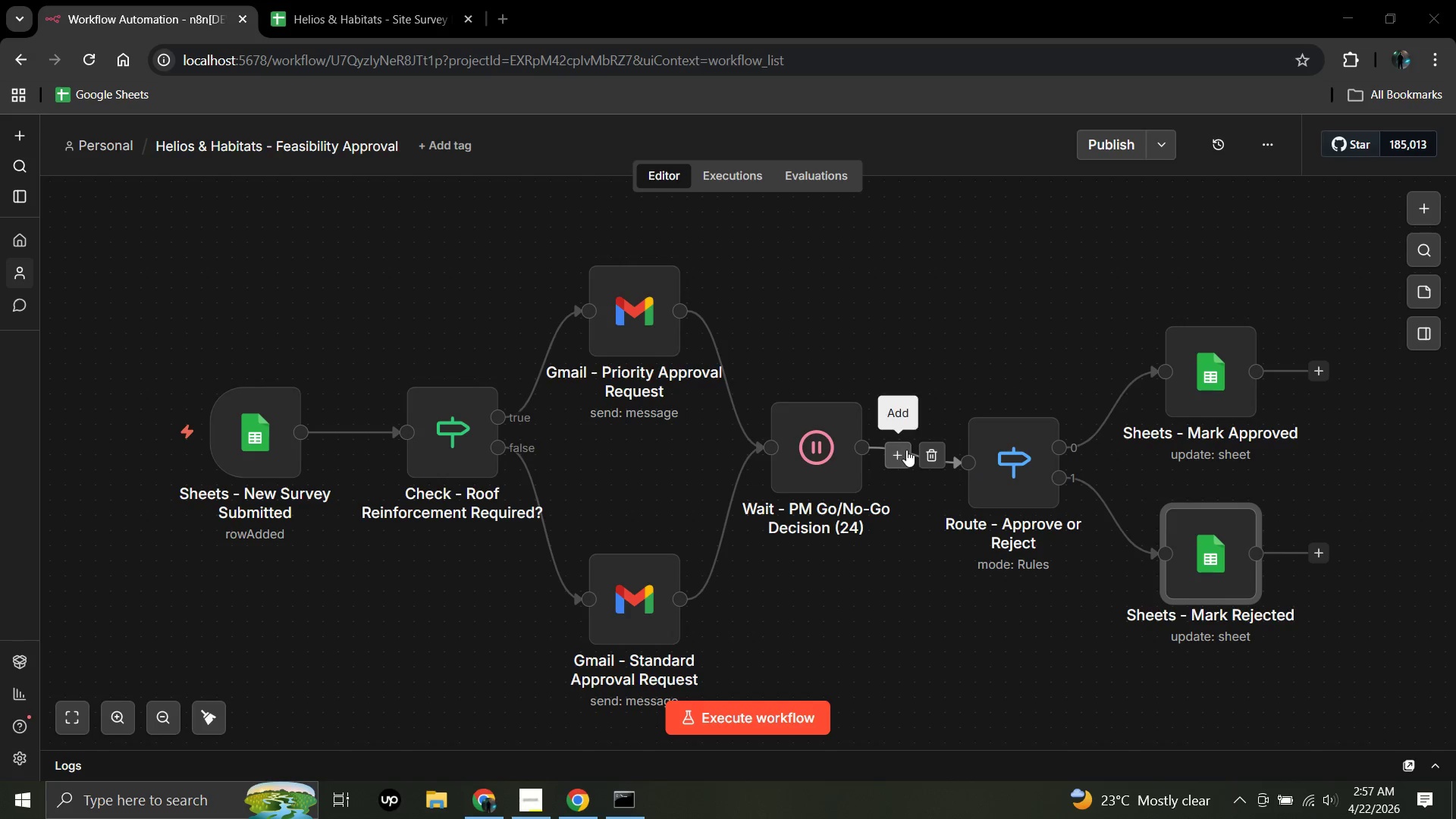 
left_click_drag(start_coordinate=[861, 446], to_coordinate=[956, 665])
 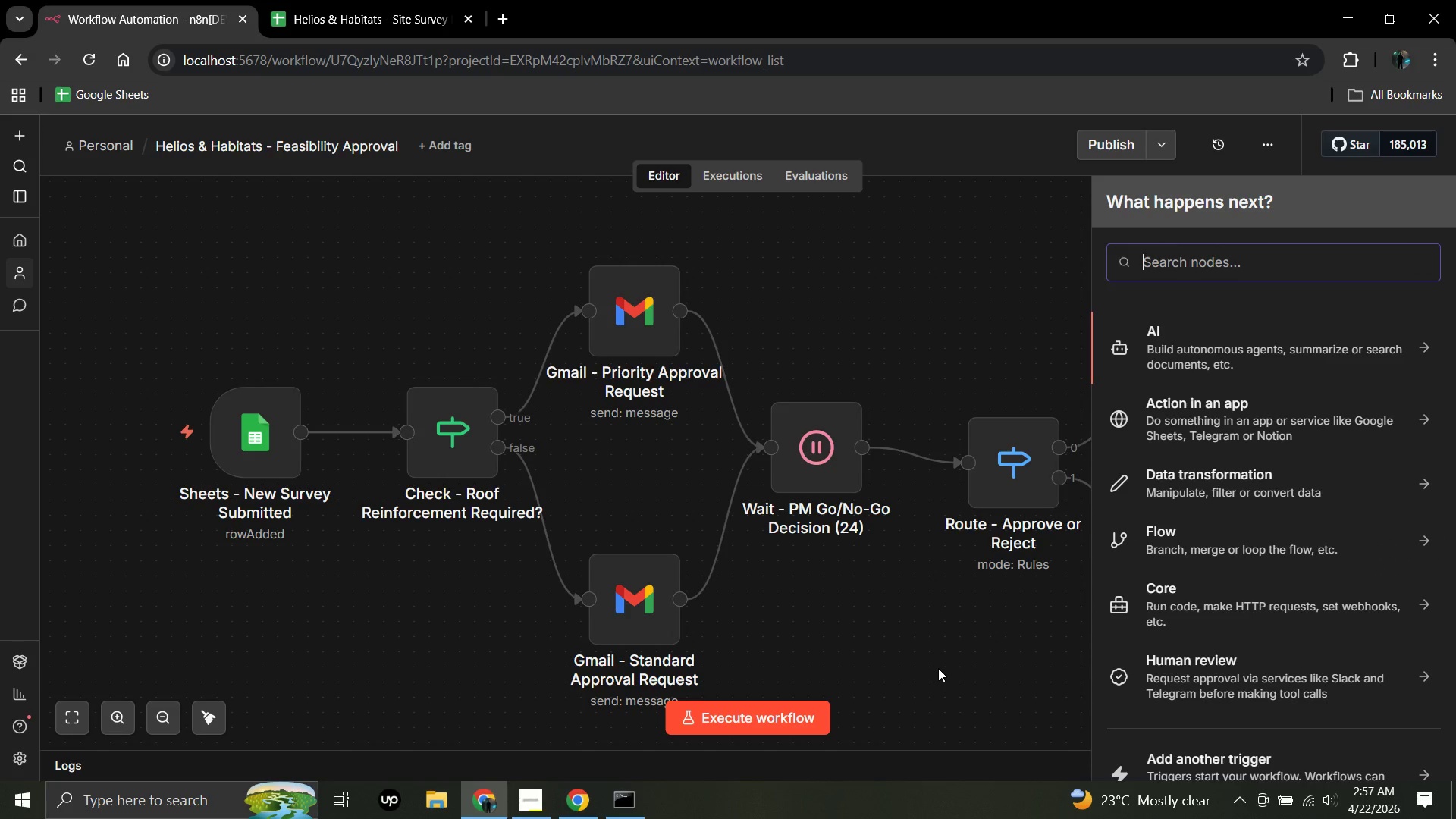 
wait(11.25)
 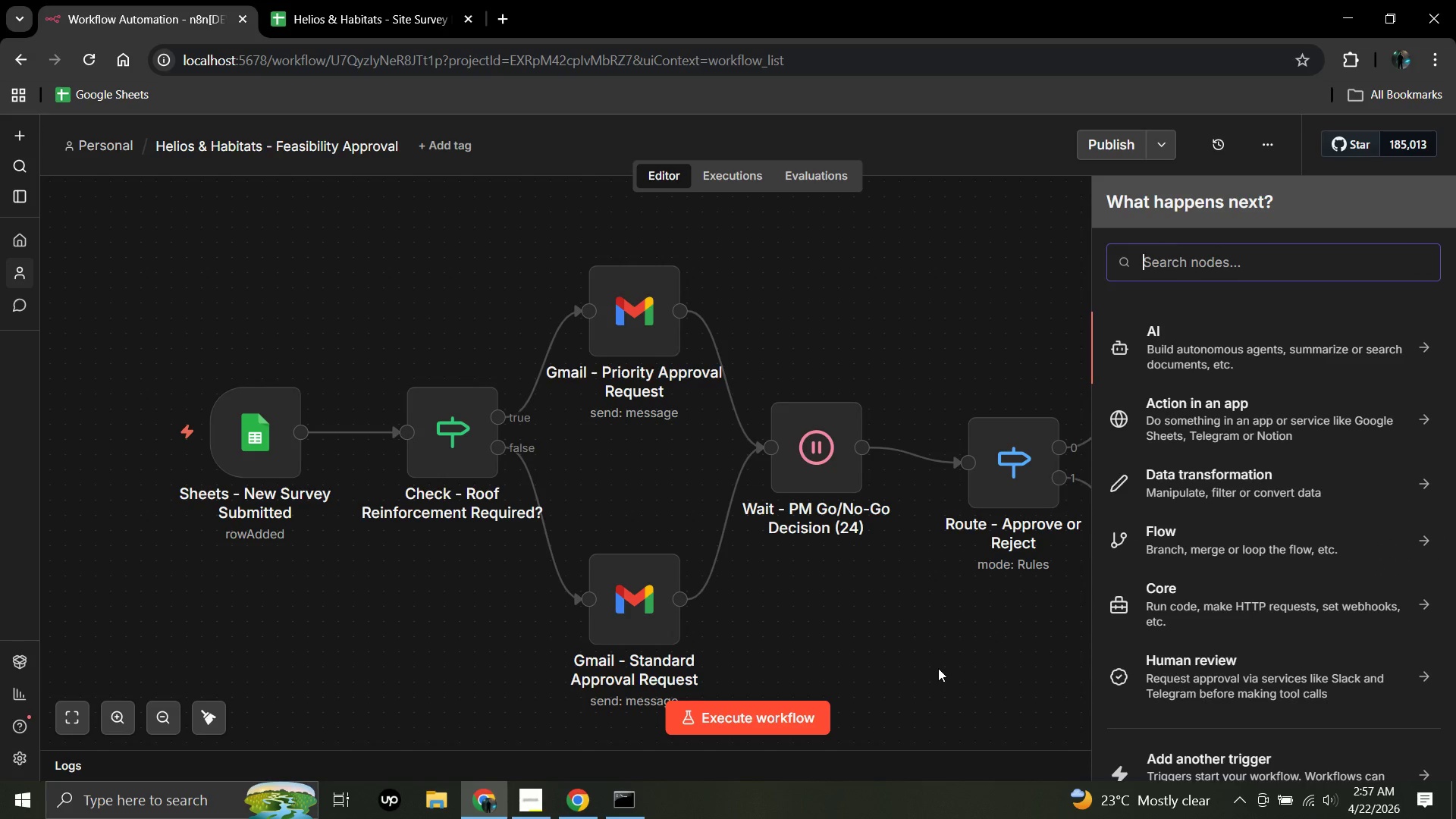 
type(send )
 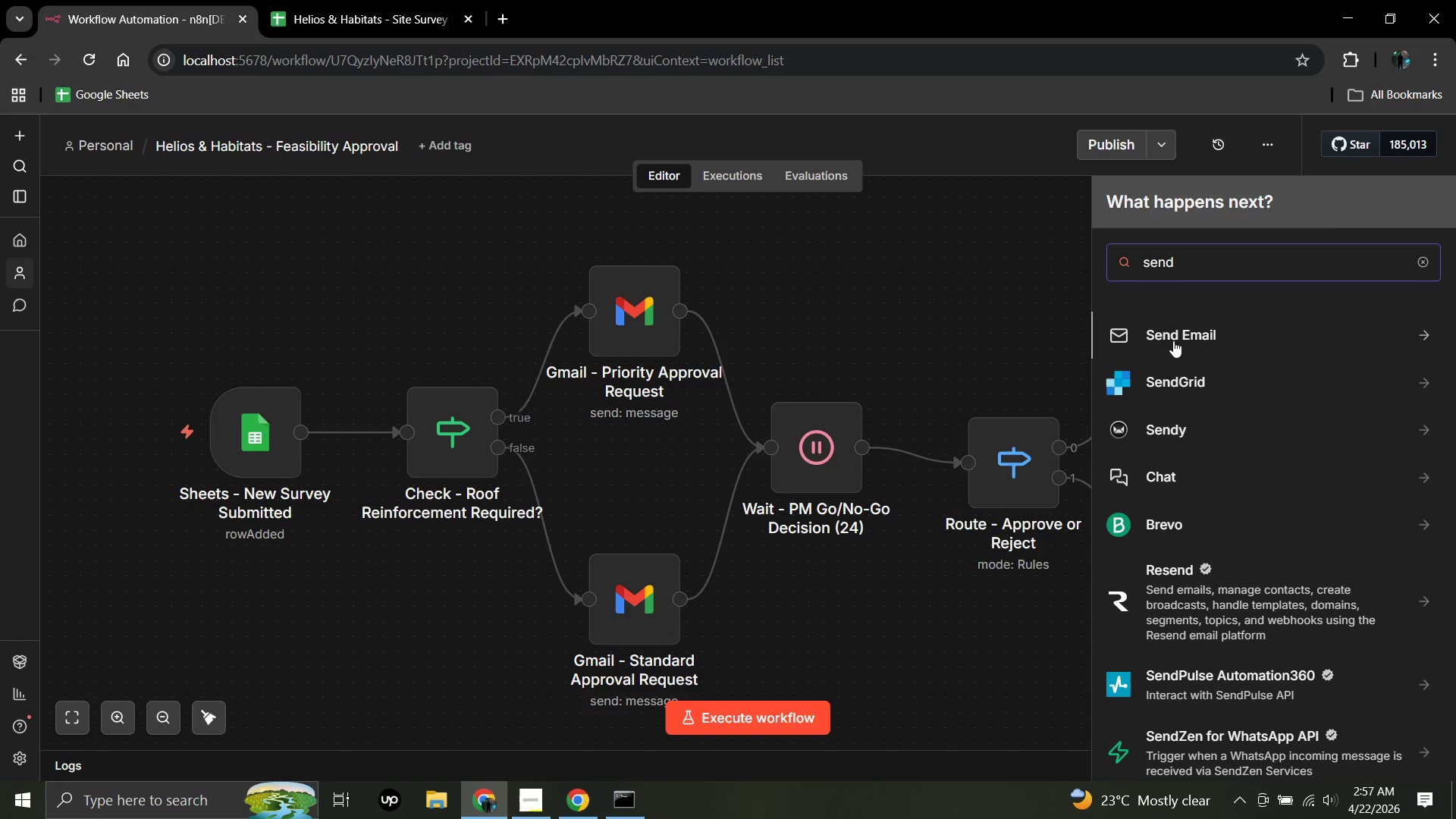 
left_click([1171, 335])
 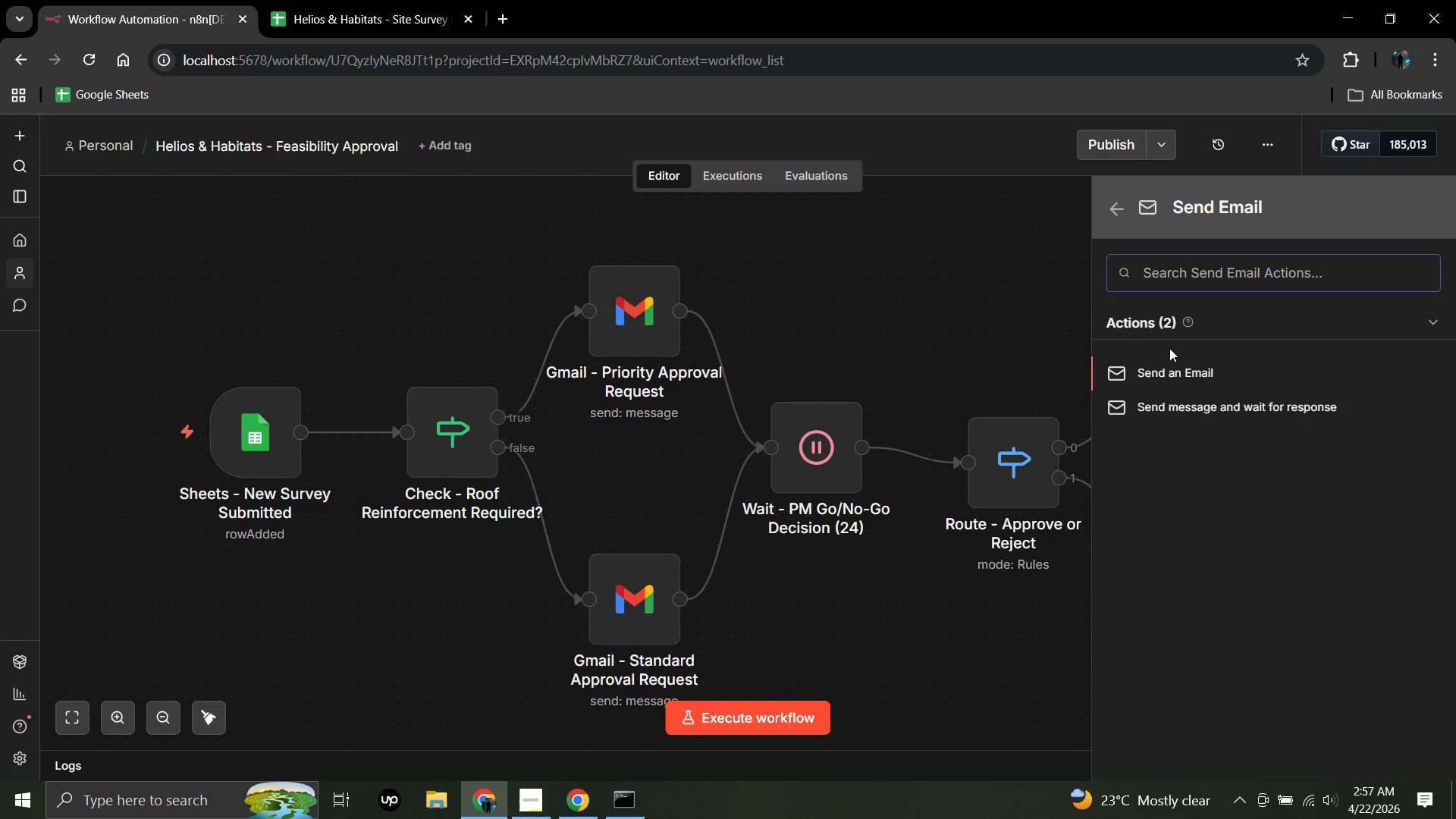 
wait(8.25)
 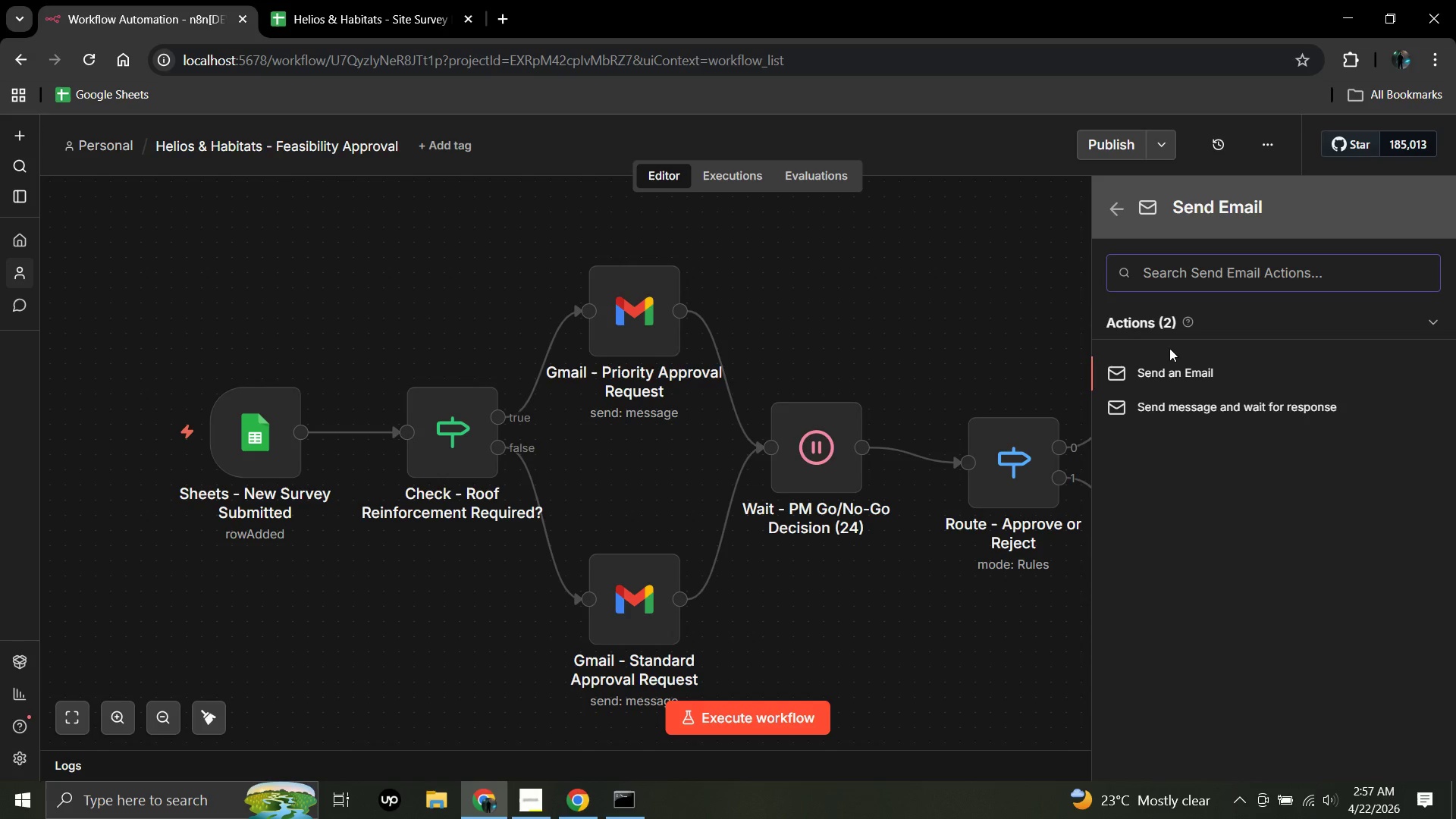 
left_click([1168, 374])
 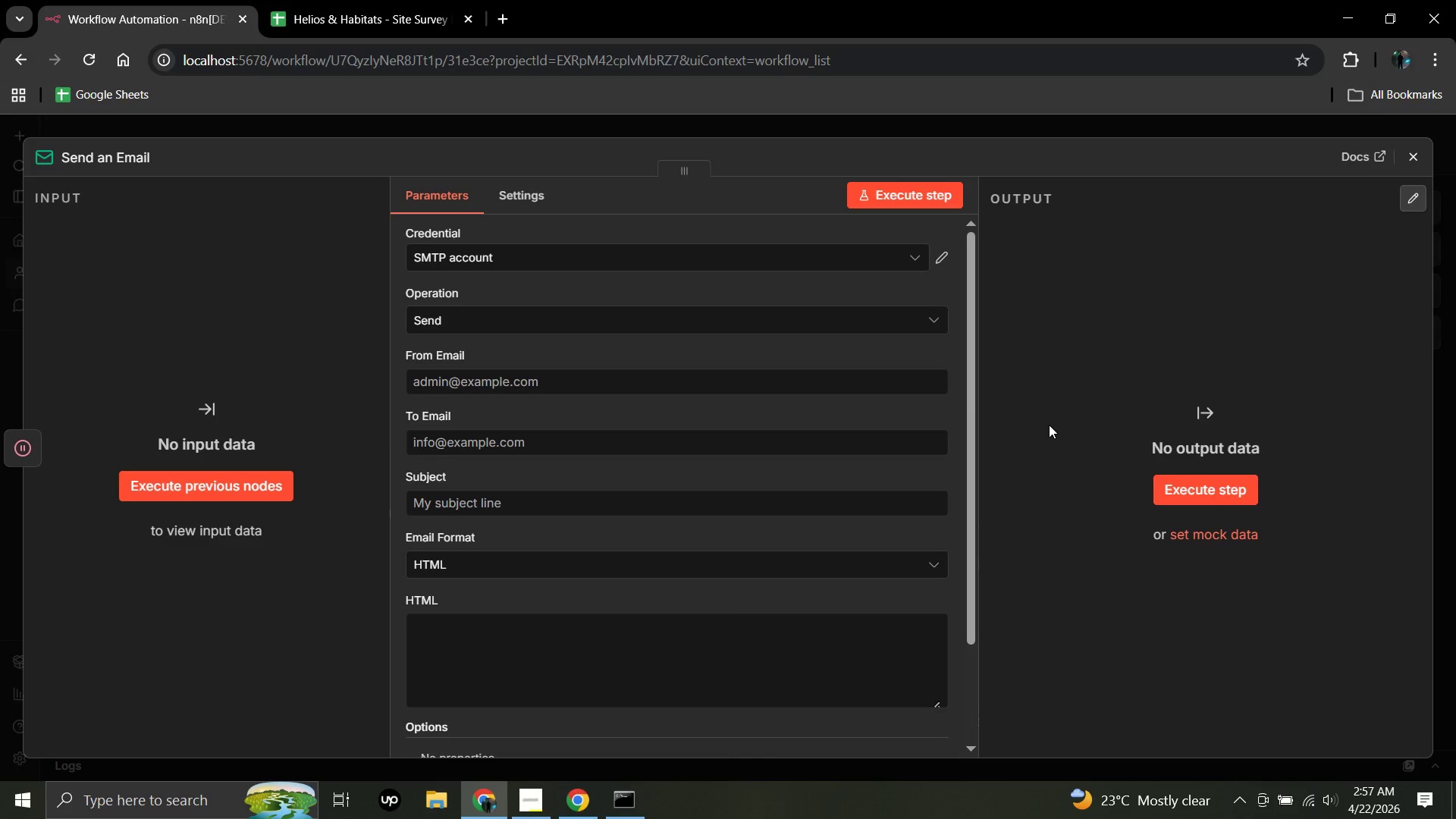 
wait(15.94)
 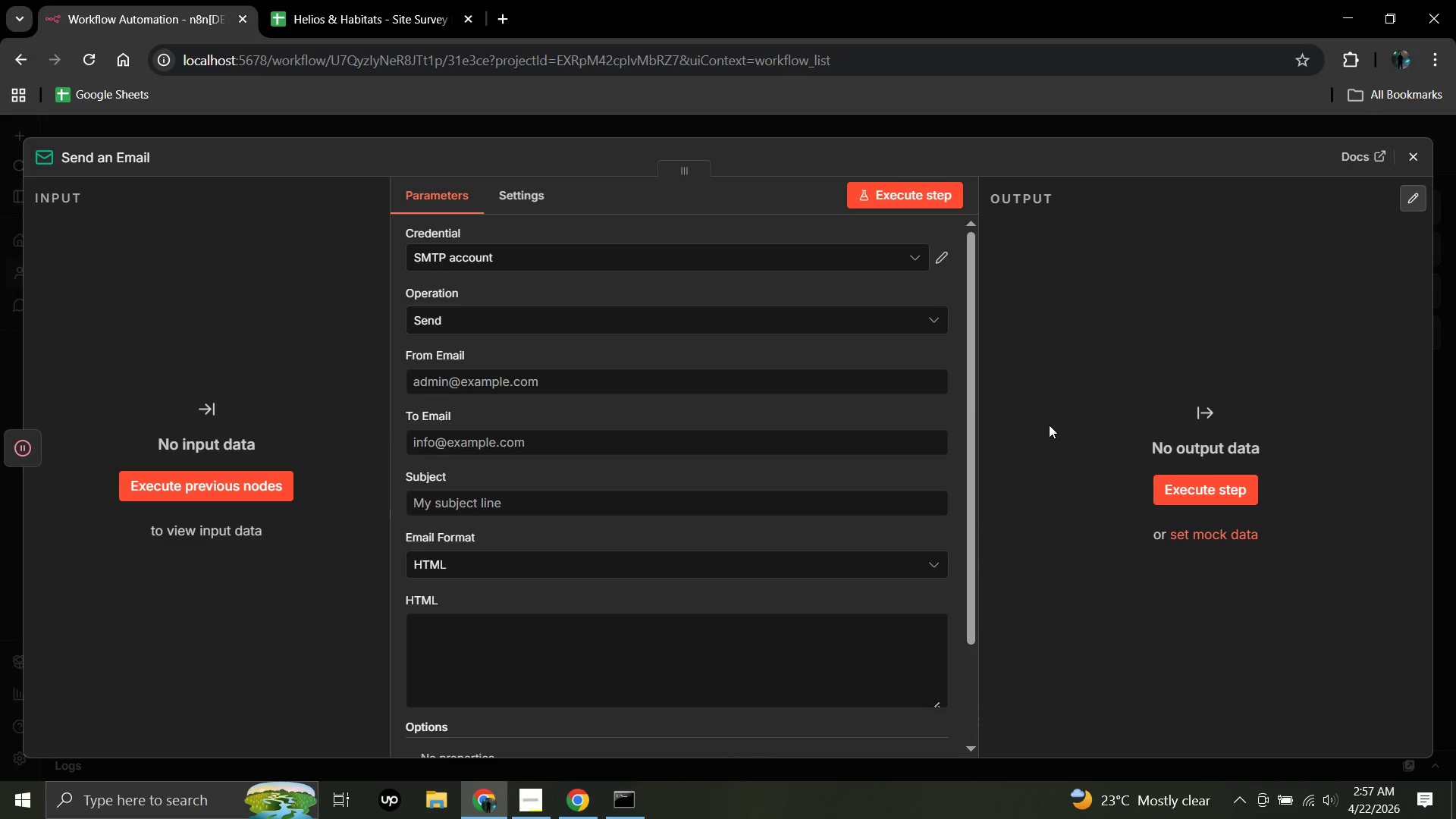 
key(Backspace)
 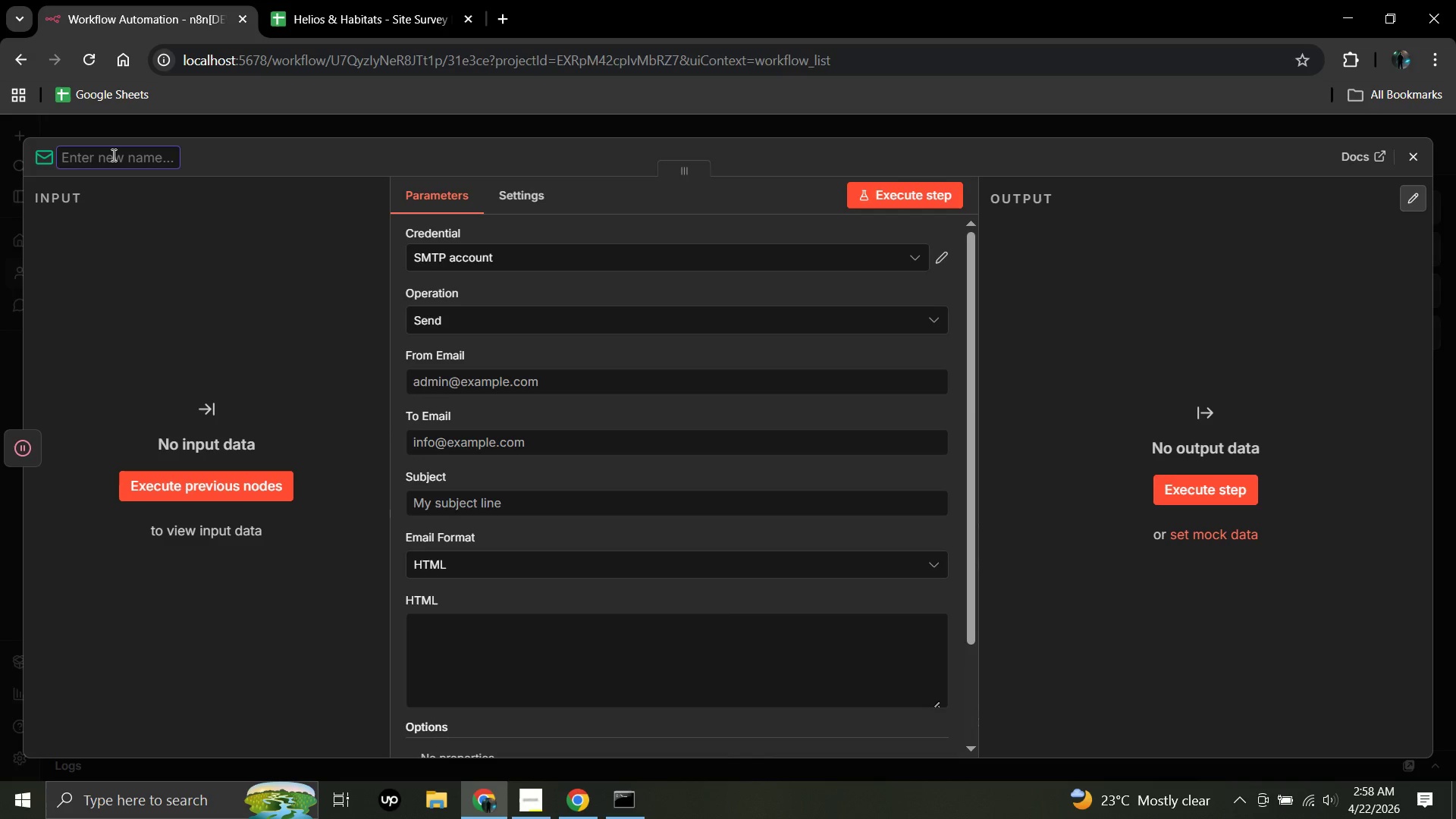 
type(Gmau)
key(Backspace)
type(il - 24th)
key(Backspace)
key(Backspace)
type(h De)
 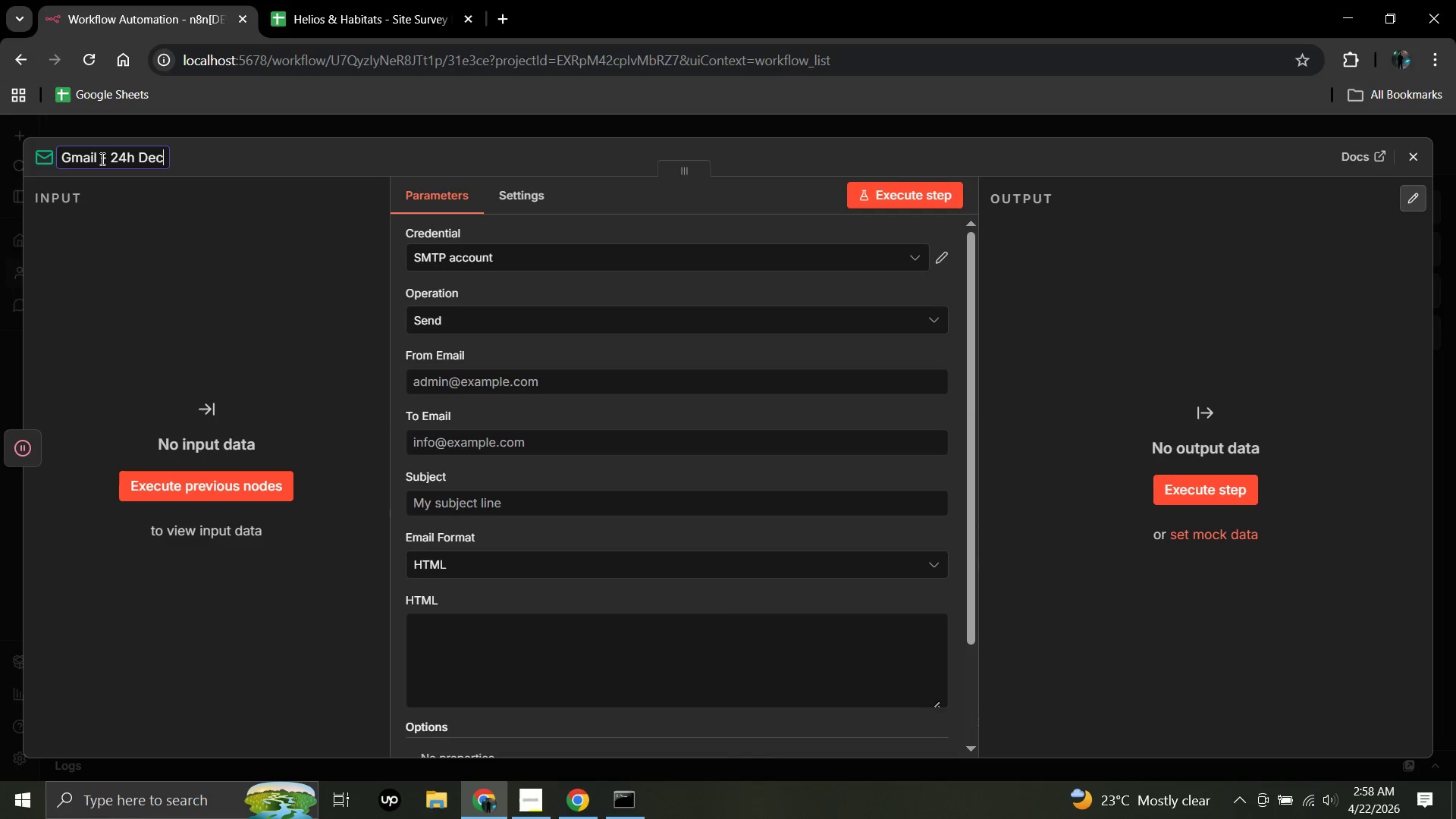 
 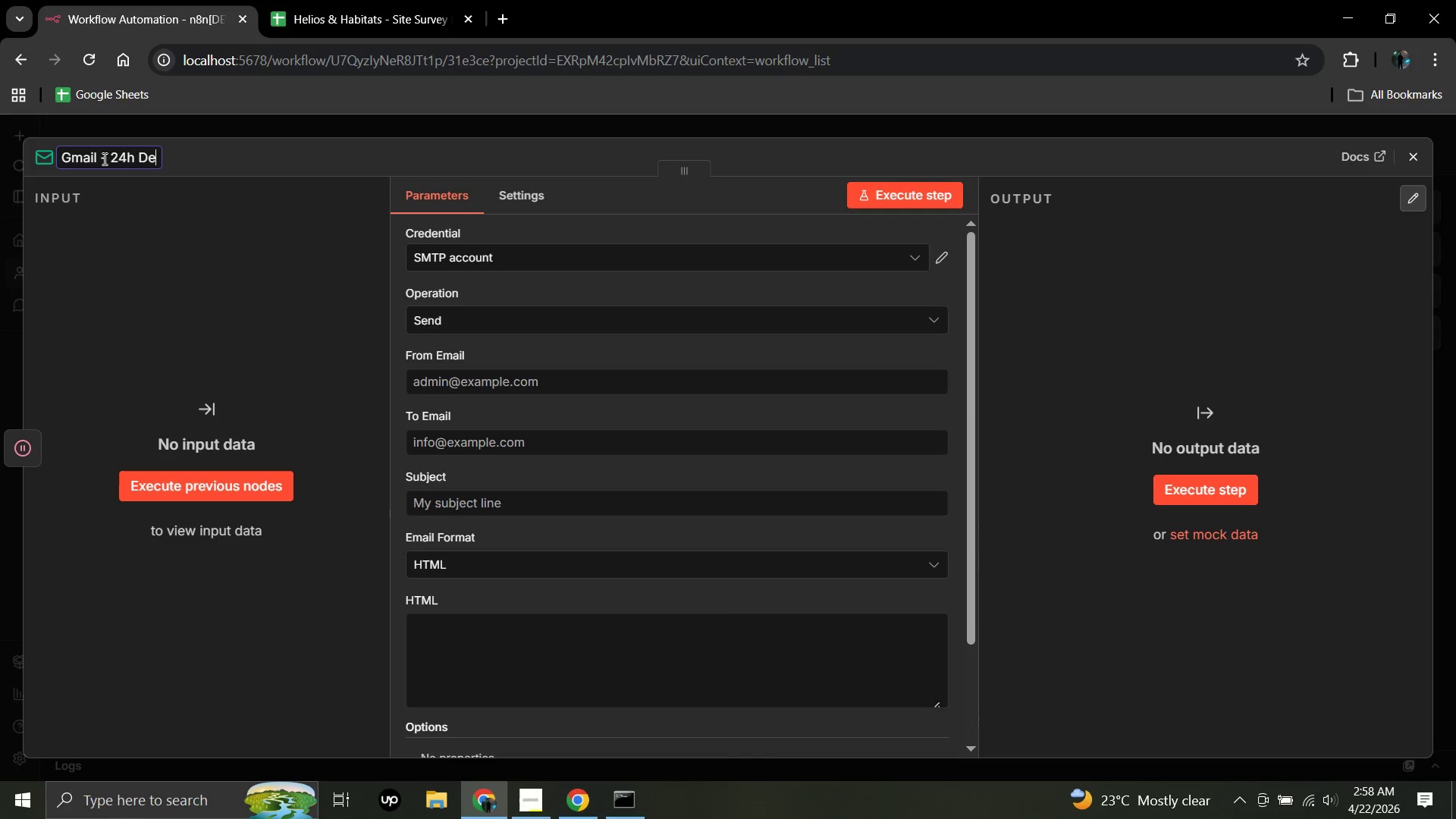 
type(cision )
 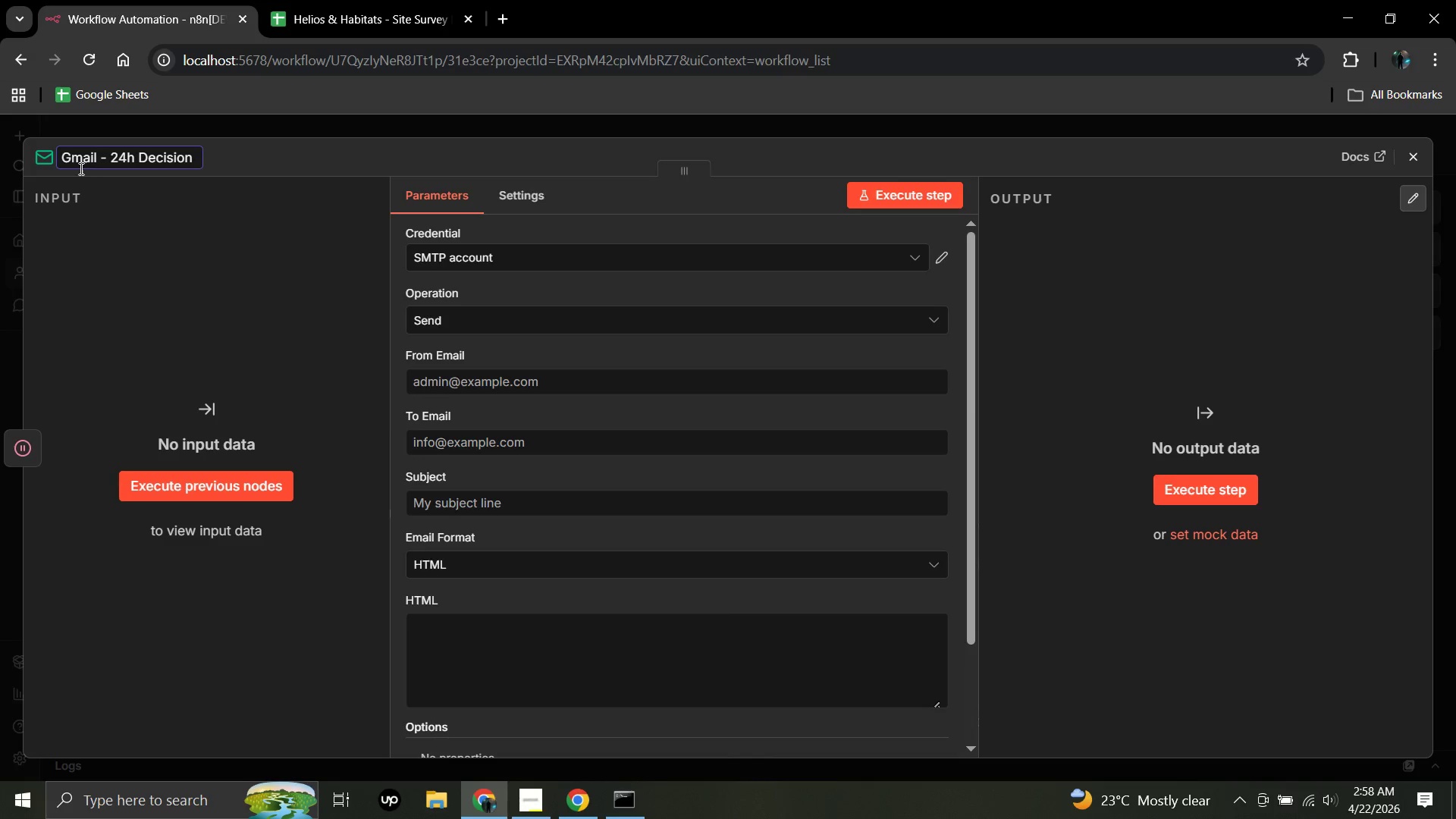 
type(Reminder)
 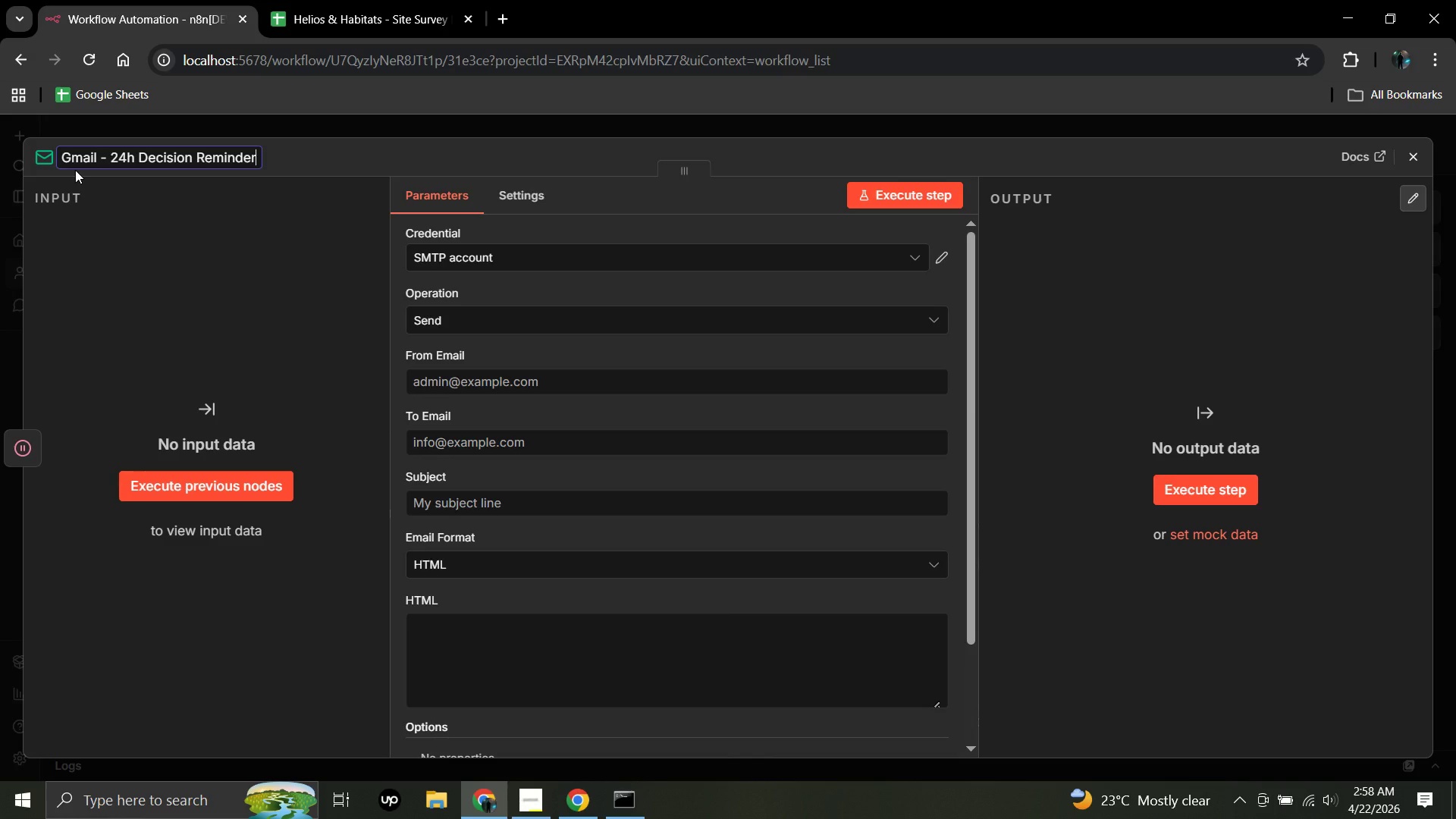 
wait(14.72)
 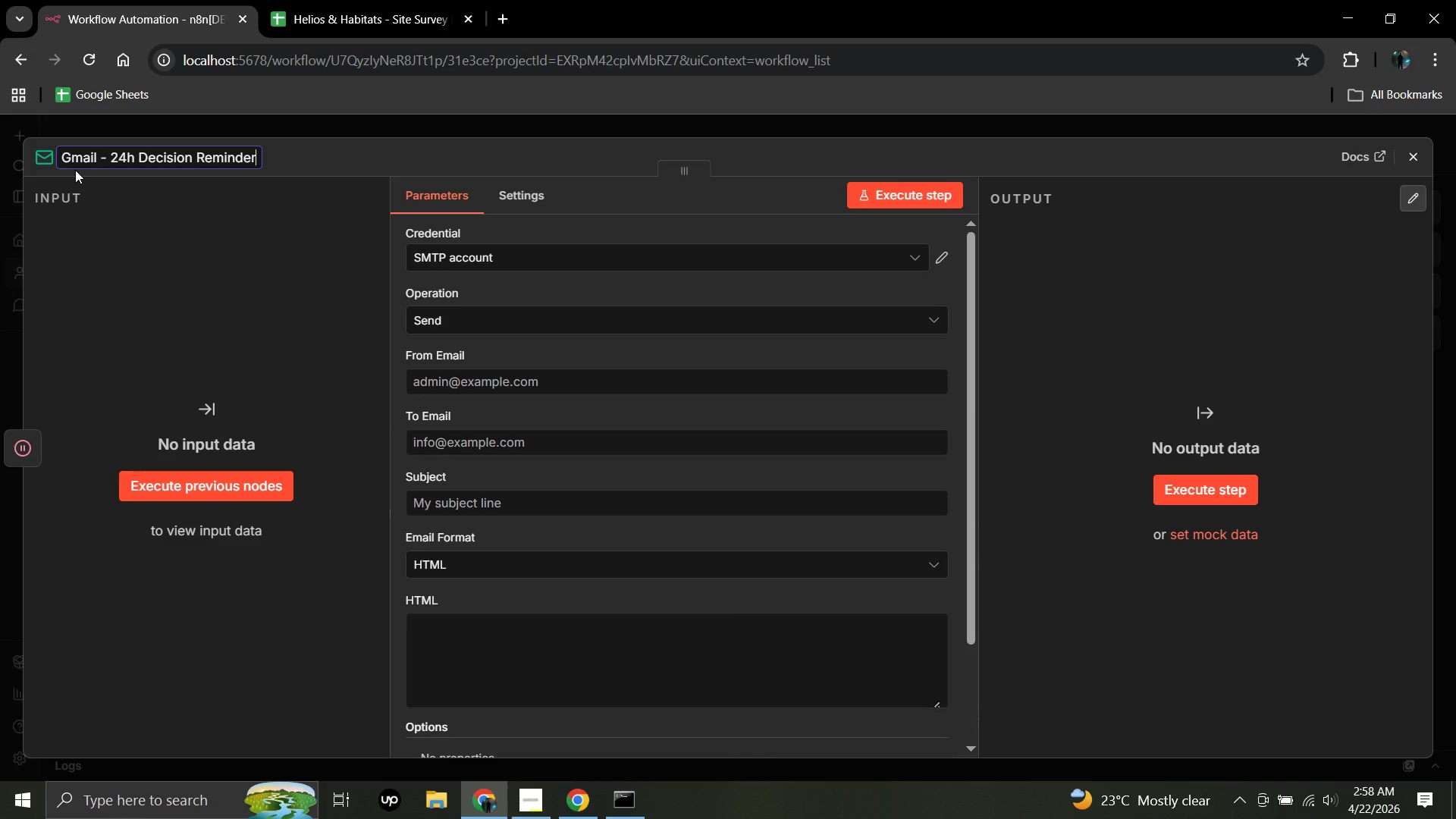 
left_click([537, 444])
 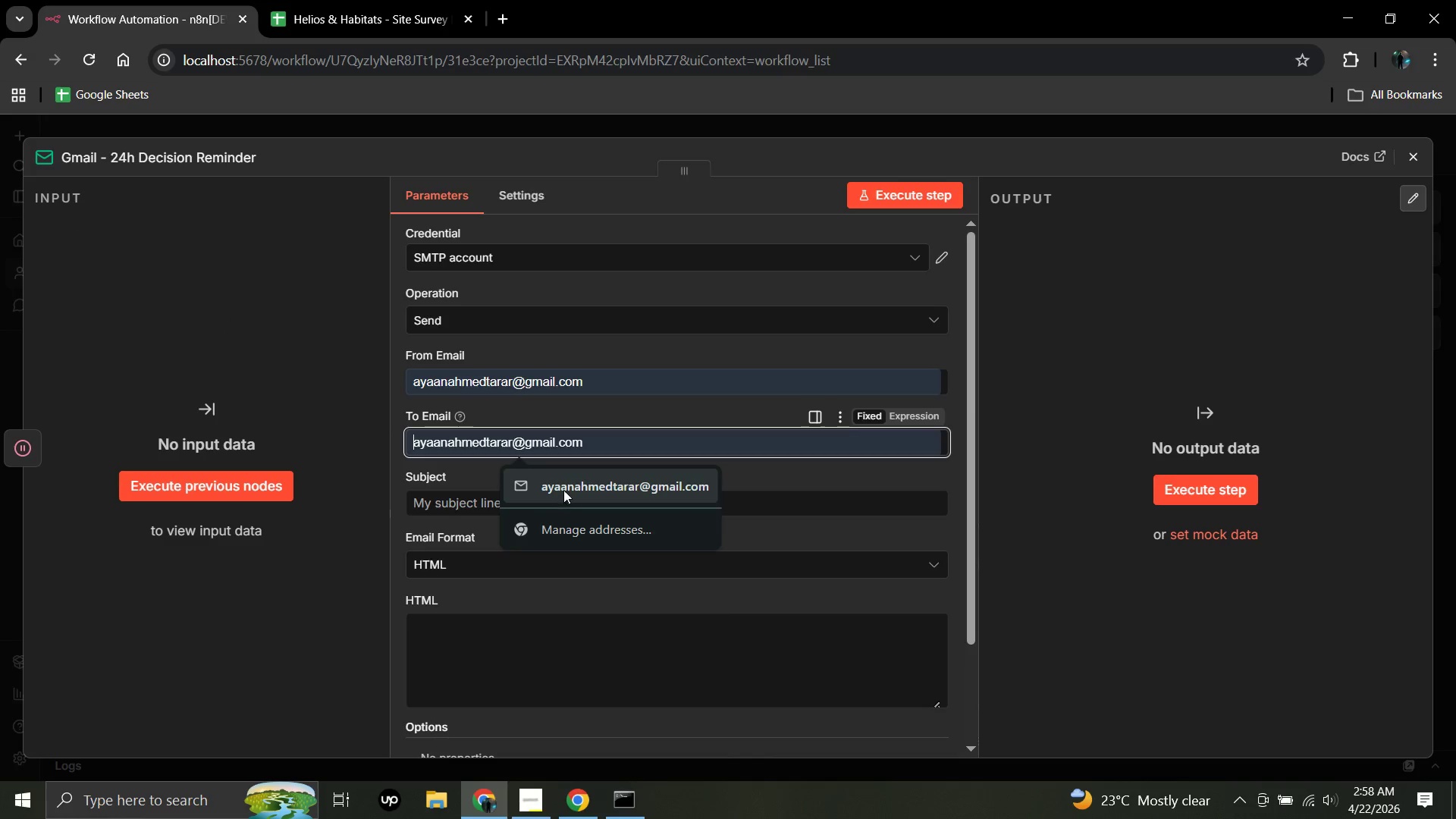 
left_click([563, 490])
 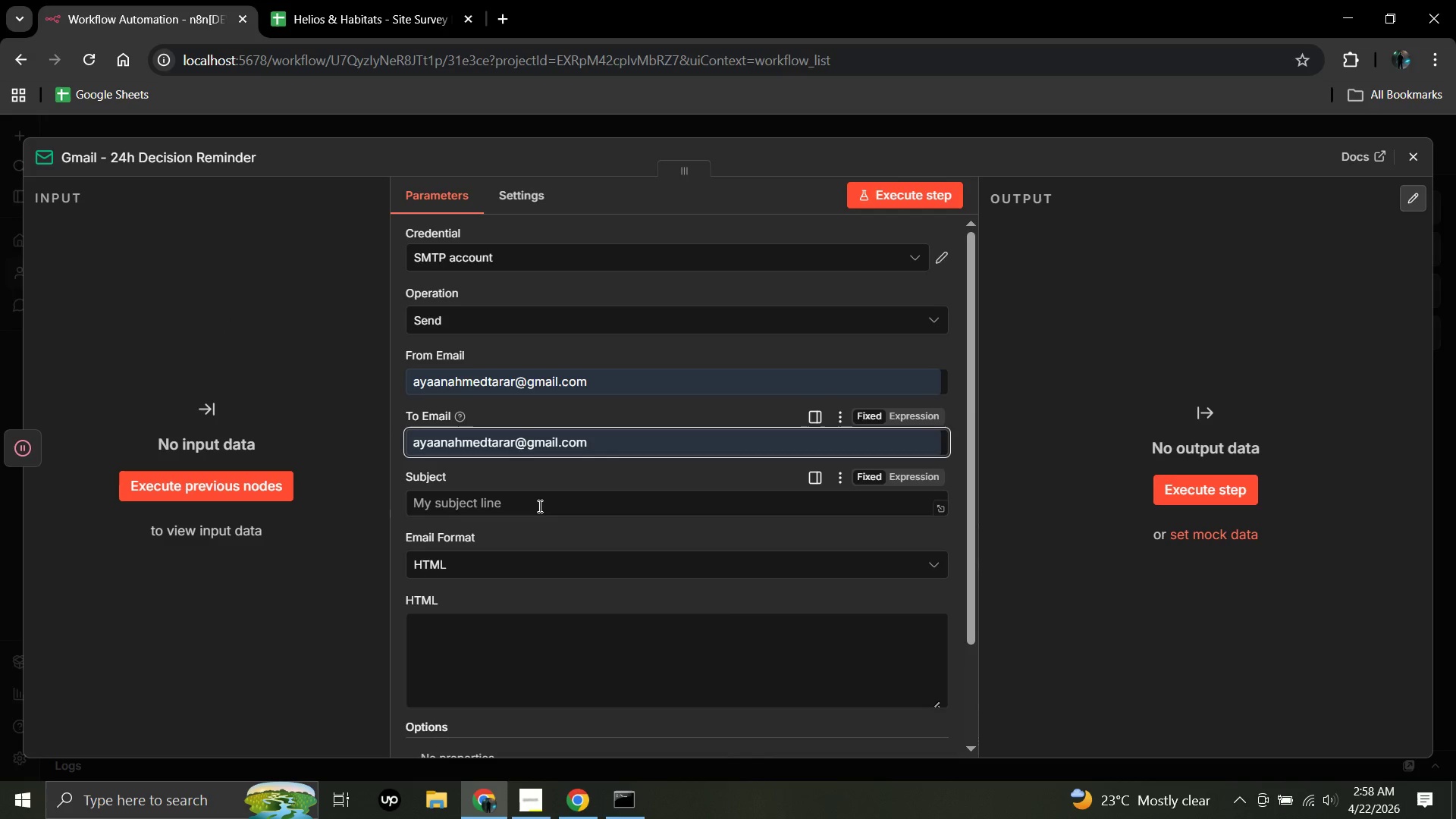 
left_click([538, 506])
 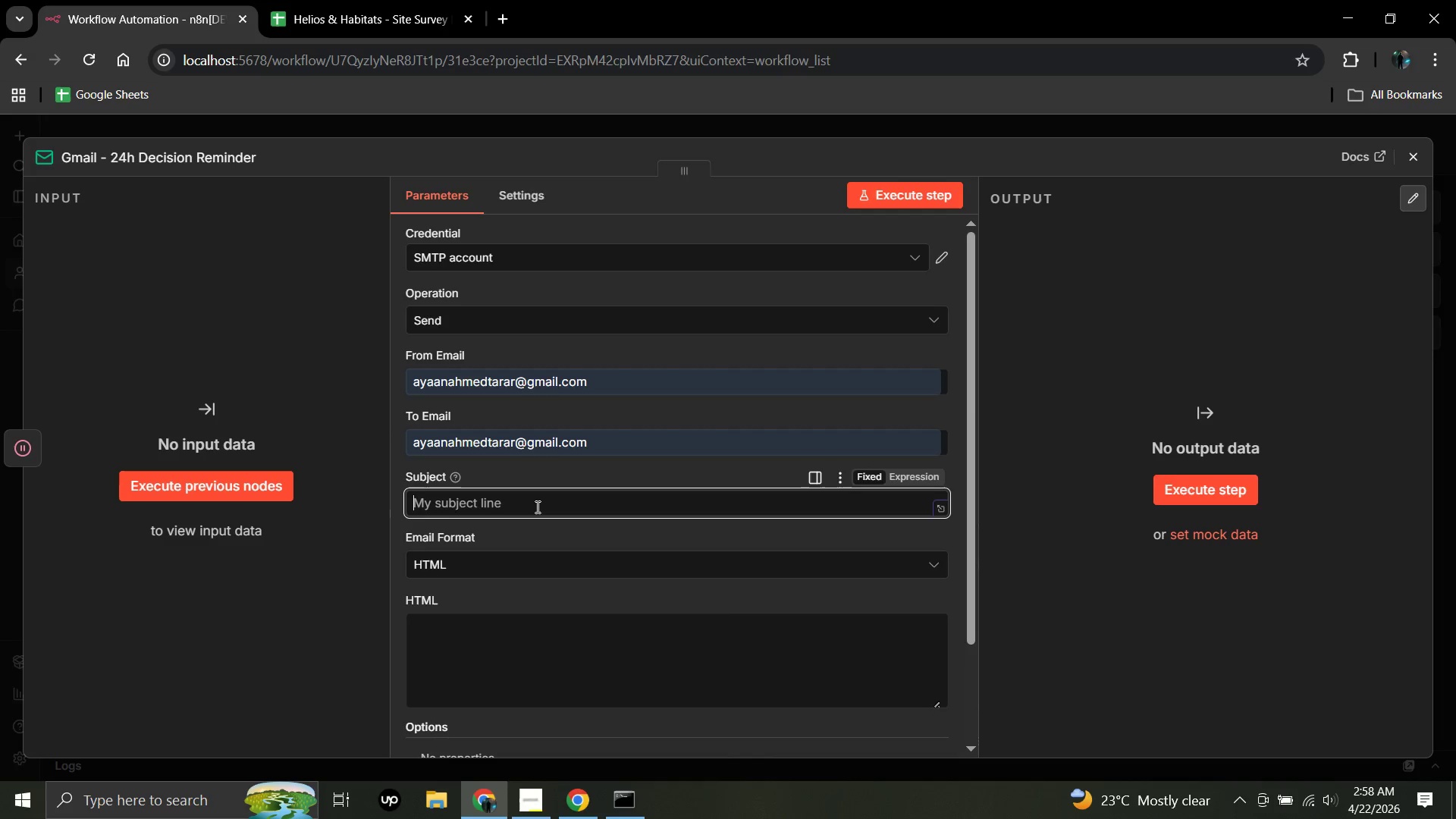 
wait(10.83)
 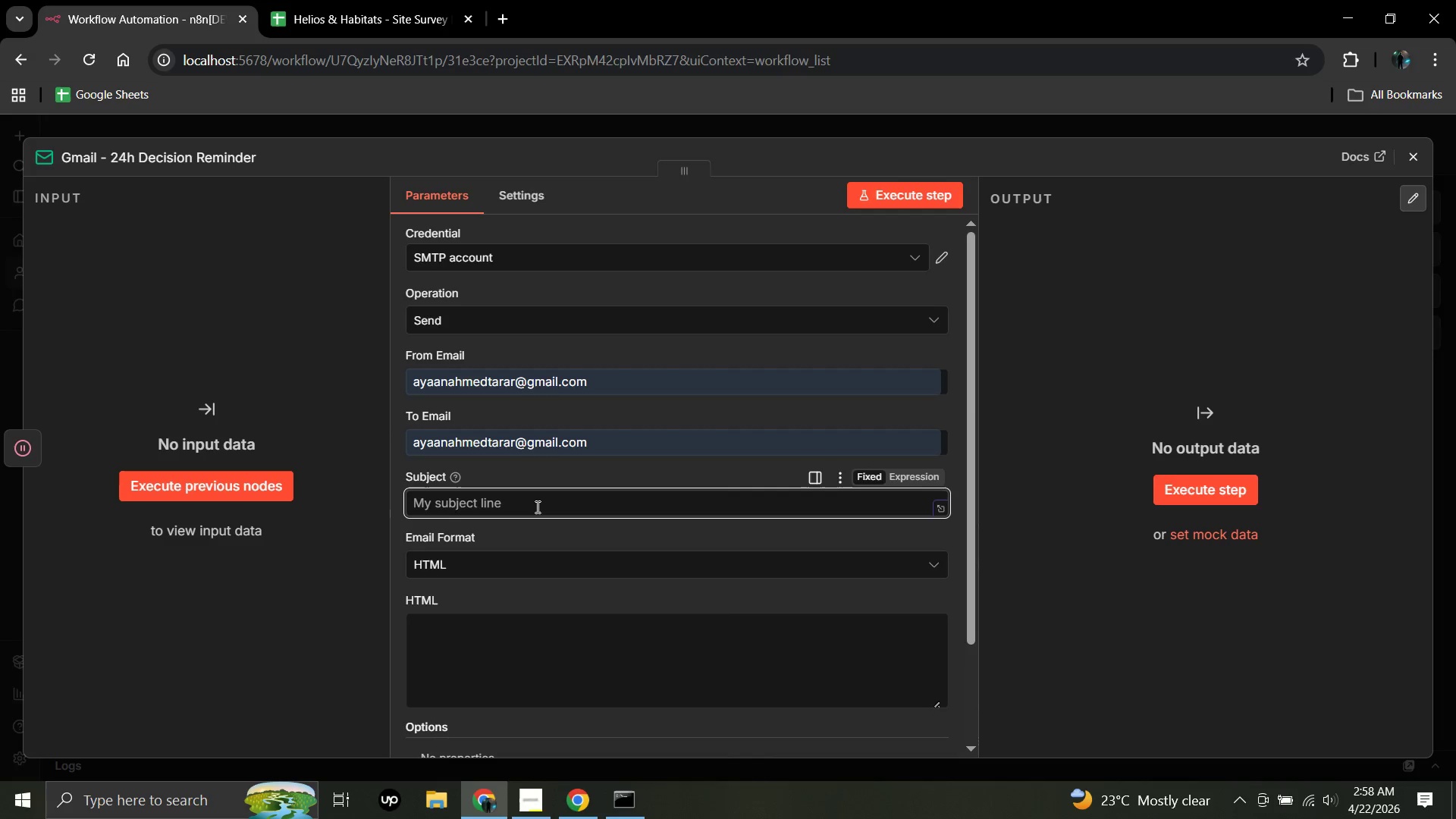 
type(Reminder - Survey Awaiting Your d)
key(Backspace)
type(Decision)
 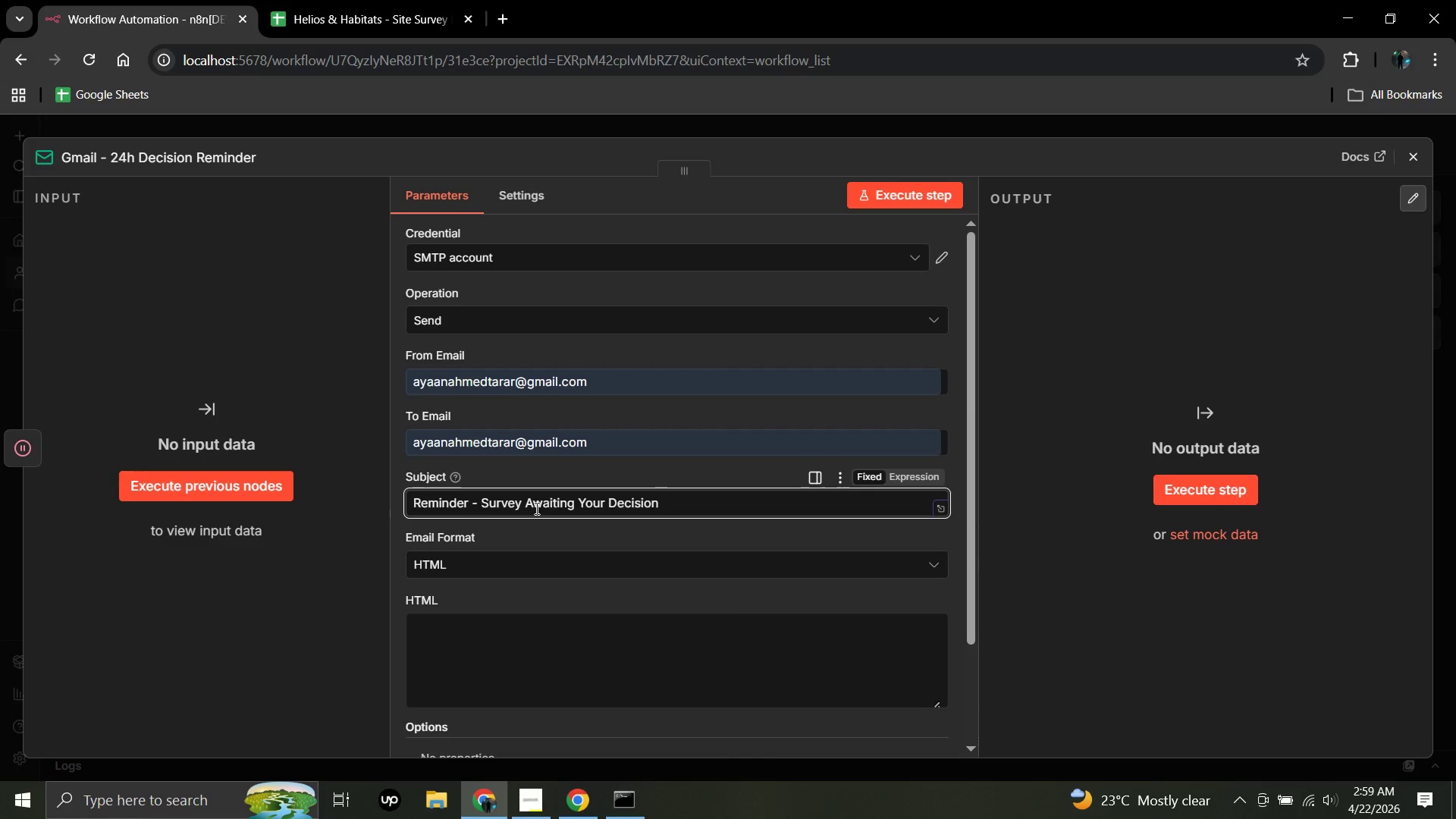 
key(Shift+Semicolon)
 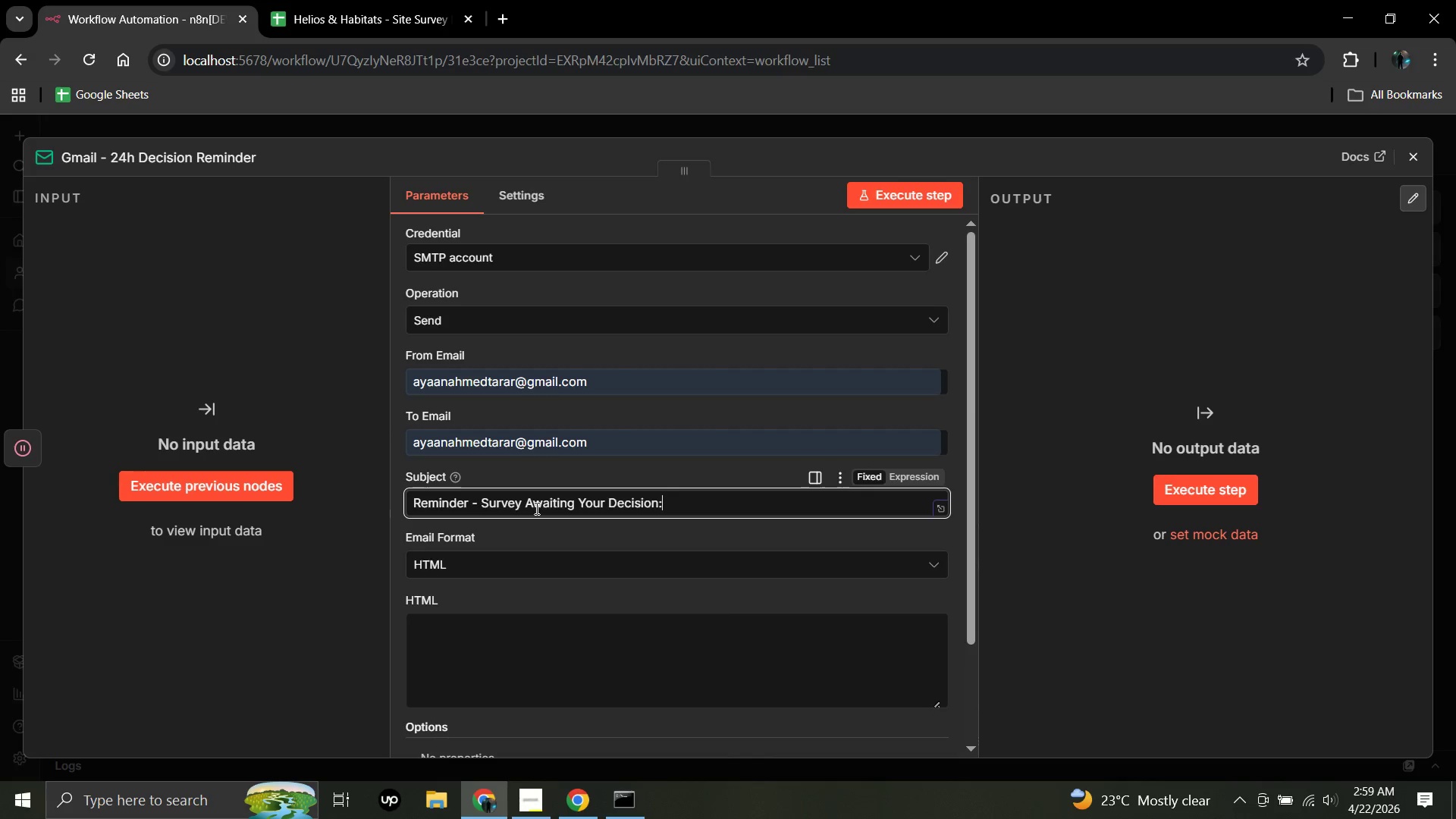 
key(Space)
 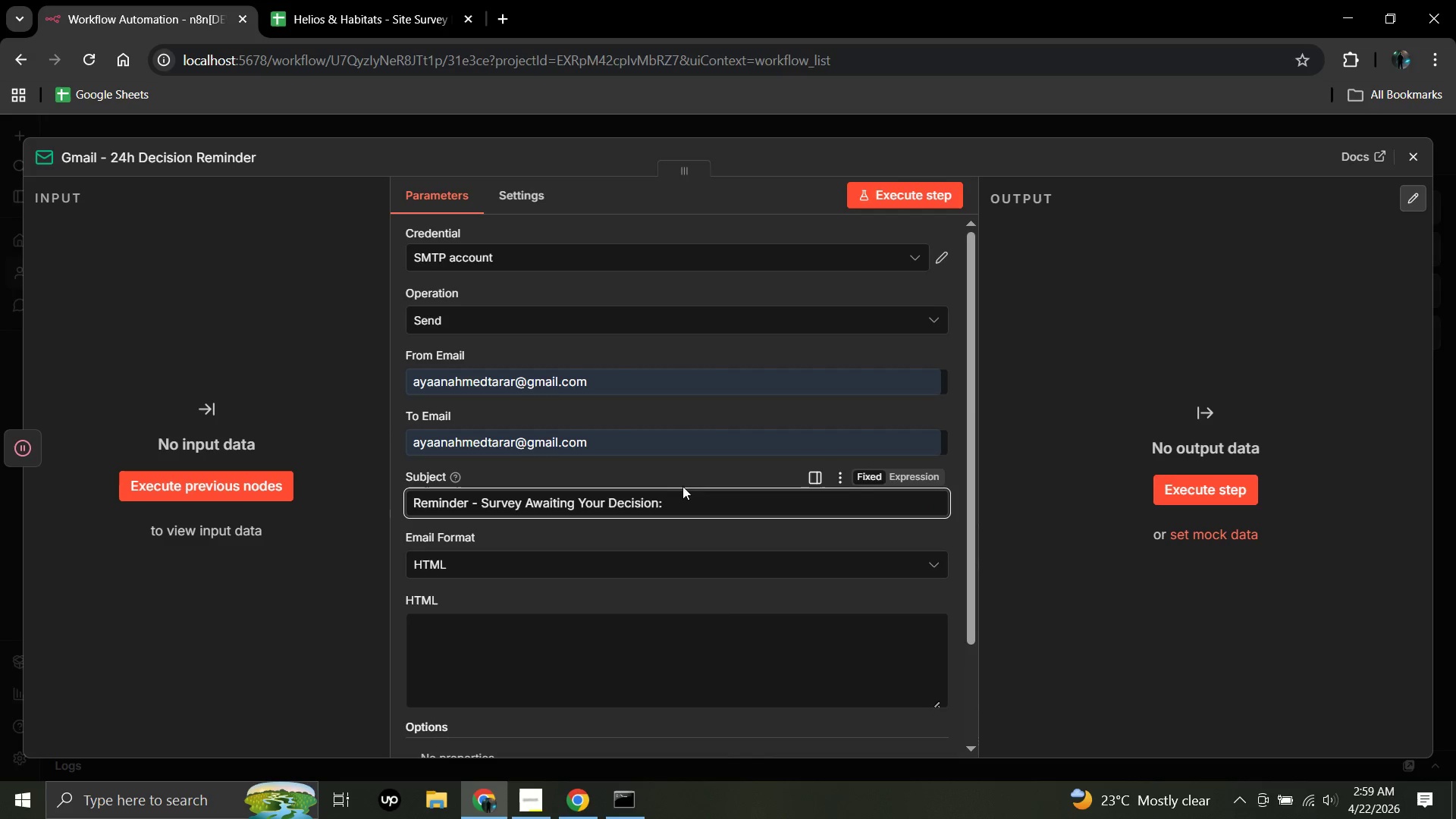 
wait(6.69)
 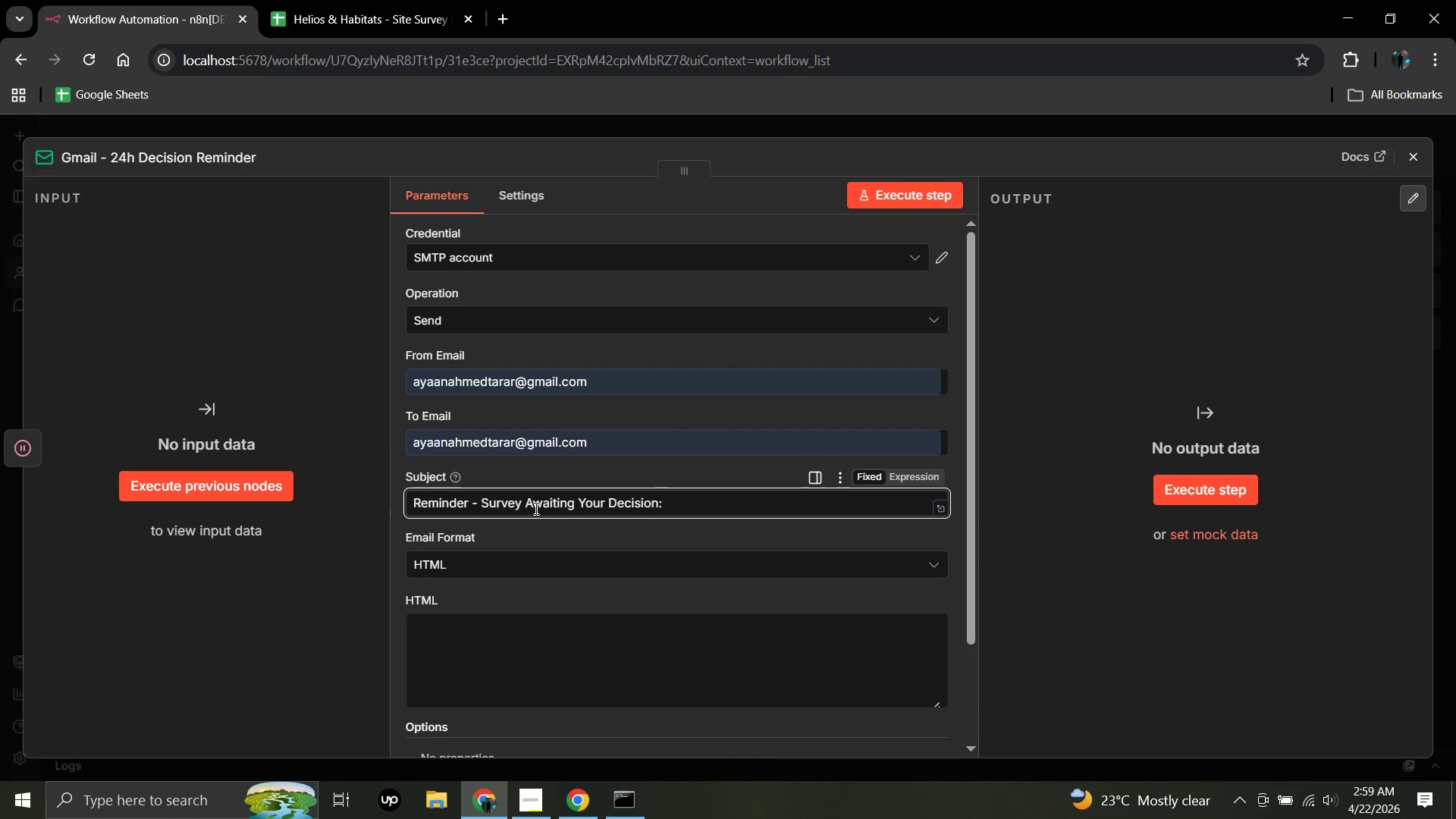 
left_click([920, 475])
 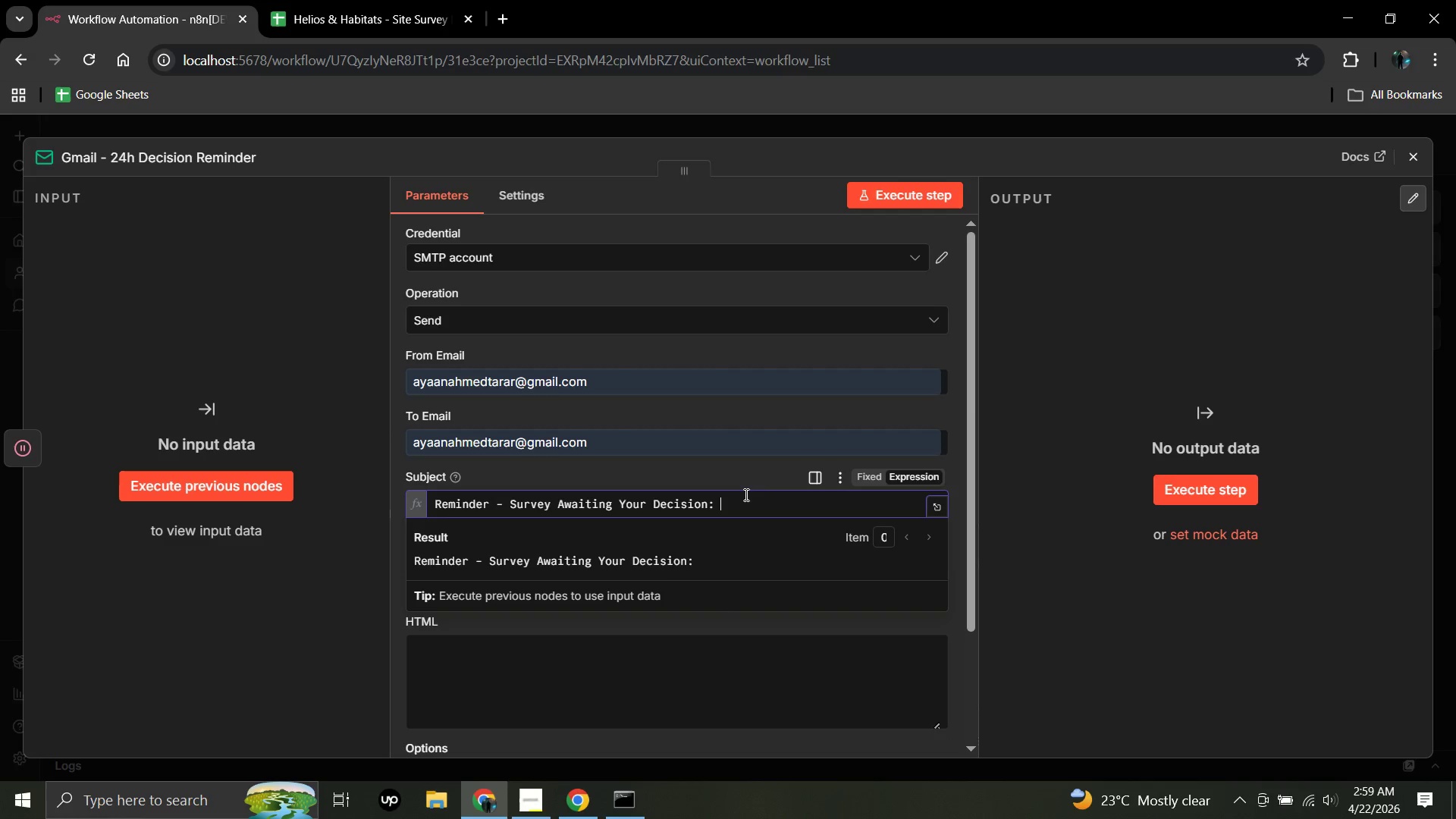 
wait(5.06)
 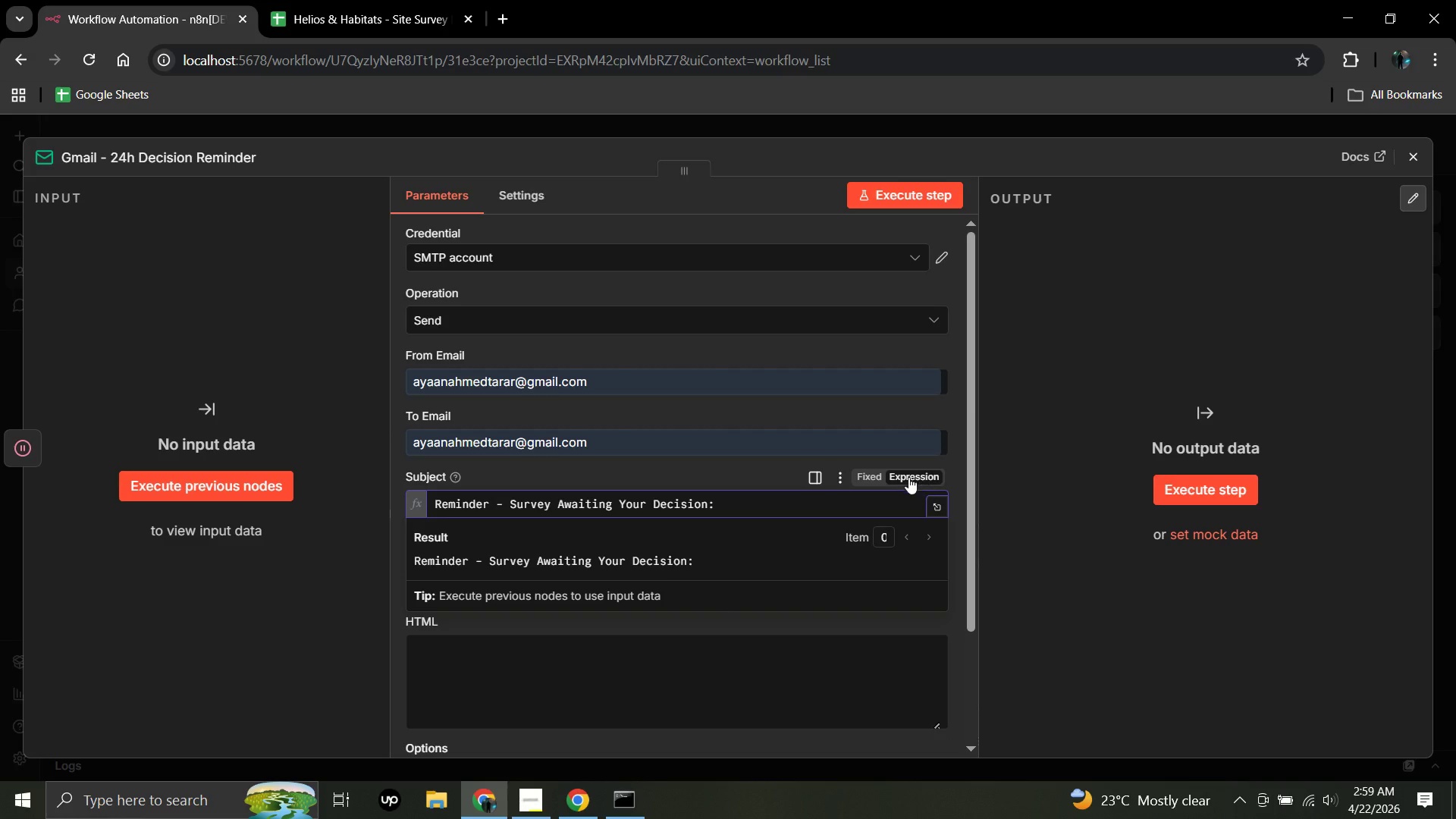 
key(Shift+BracketLeft)
 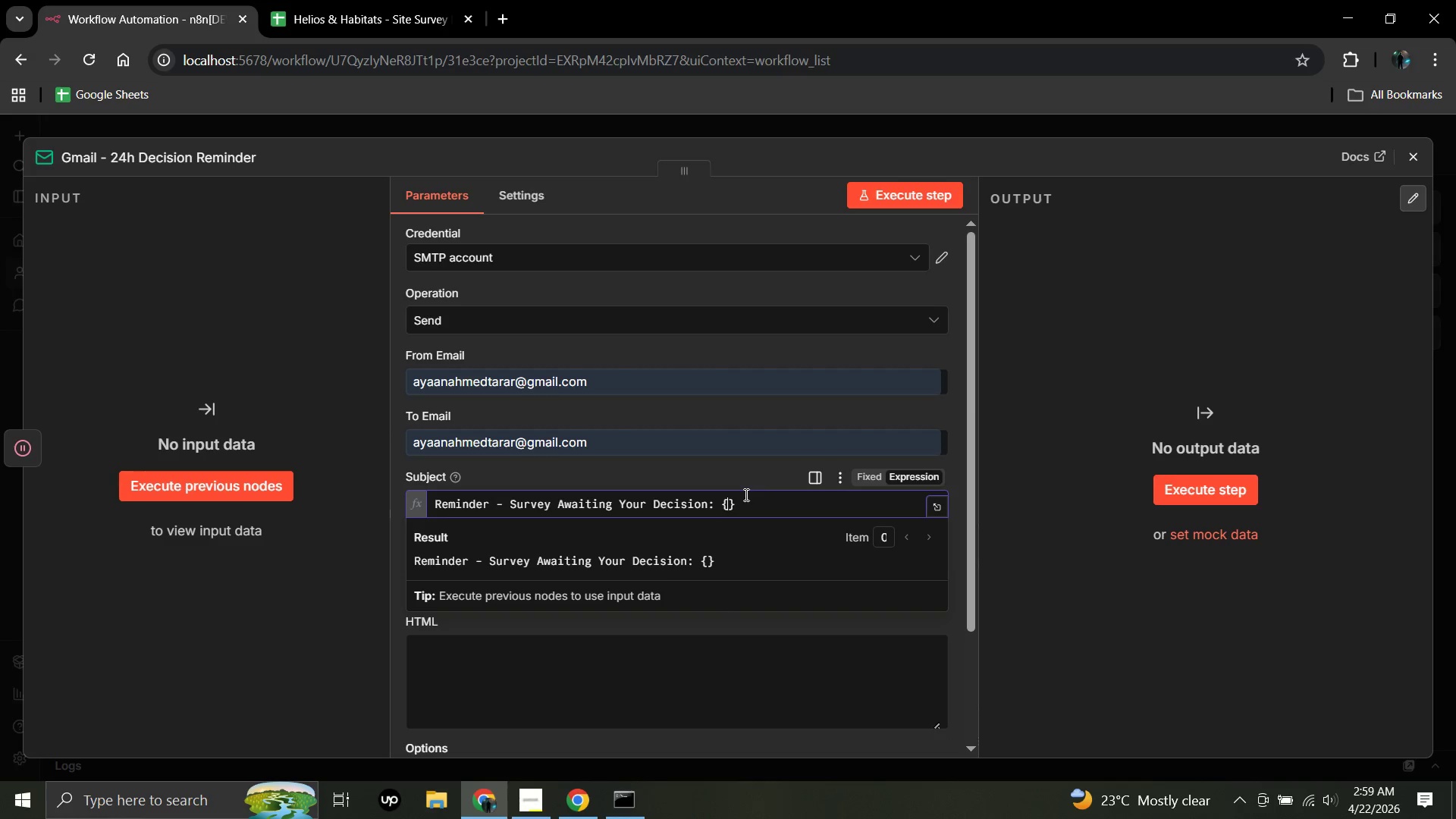 
key(Shift+ShiftRight)
 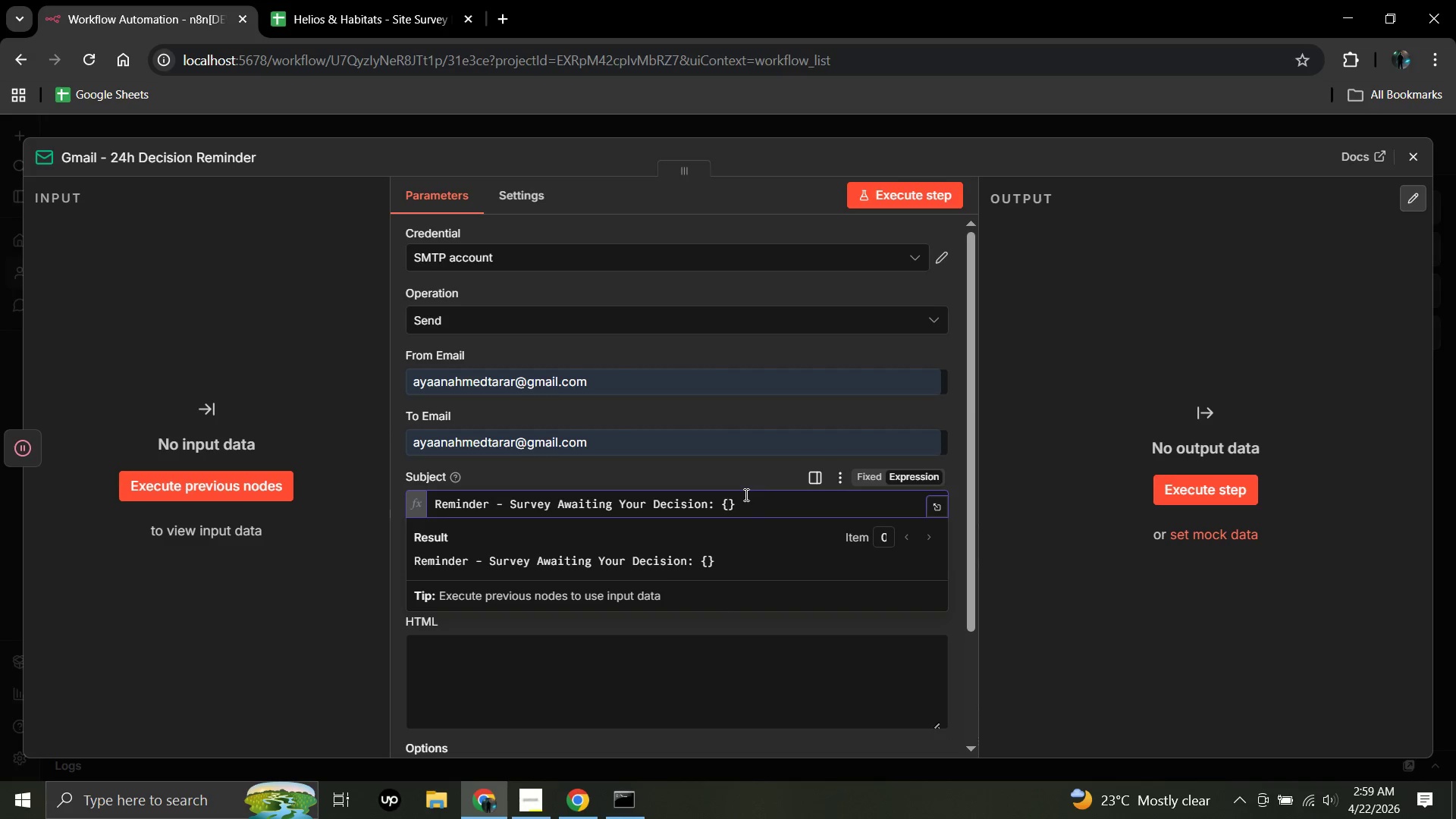 
key(Shift+BracketLeft)
 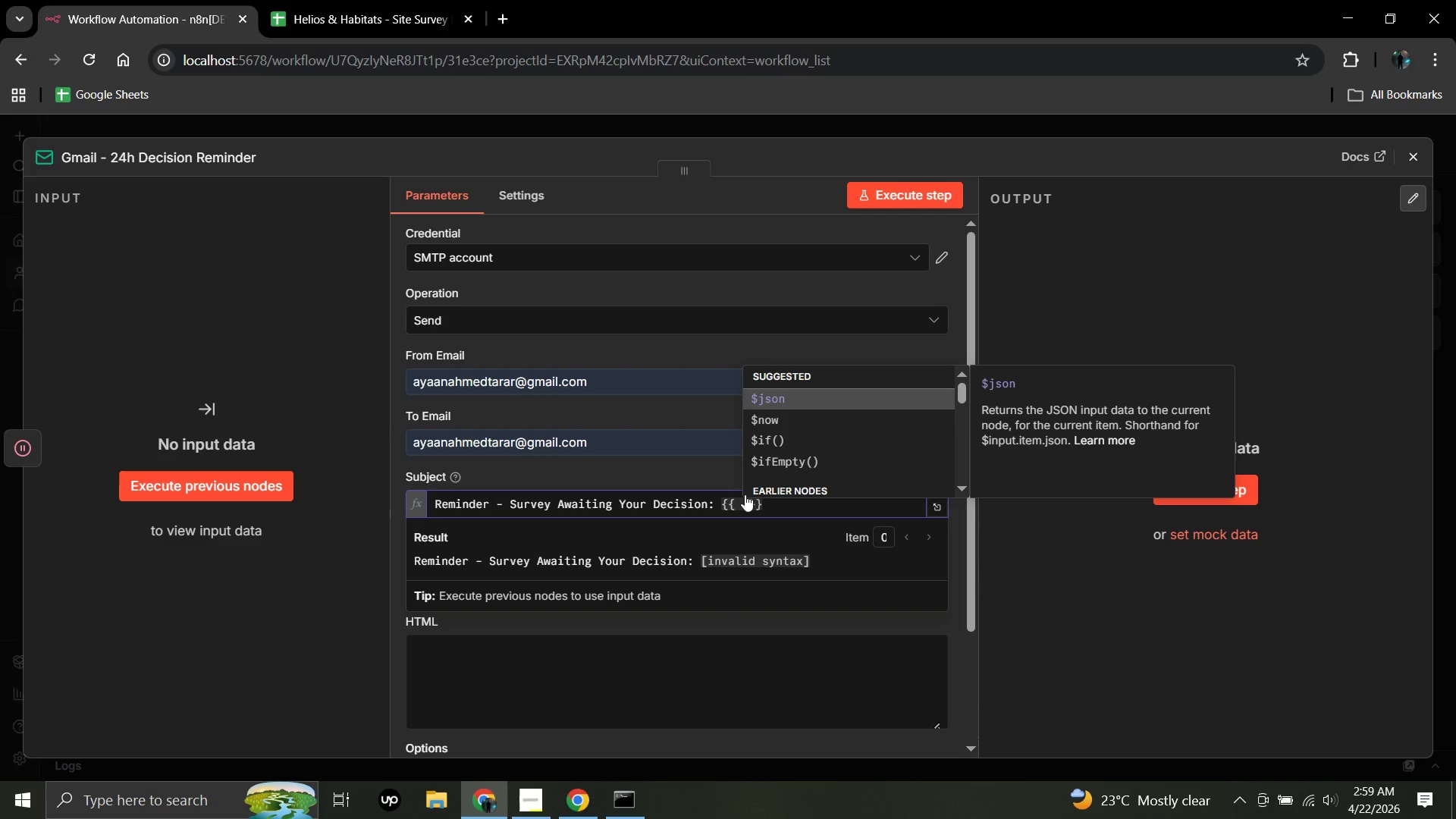 
key(Shift+4)
 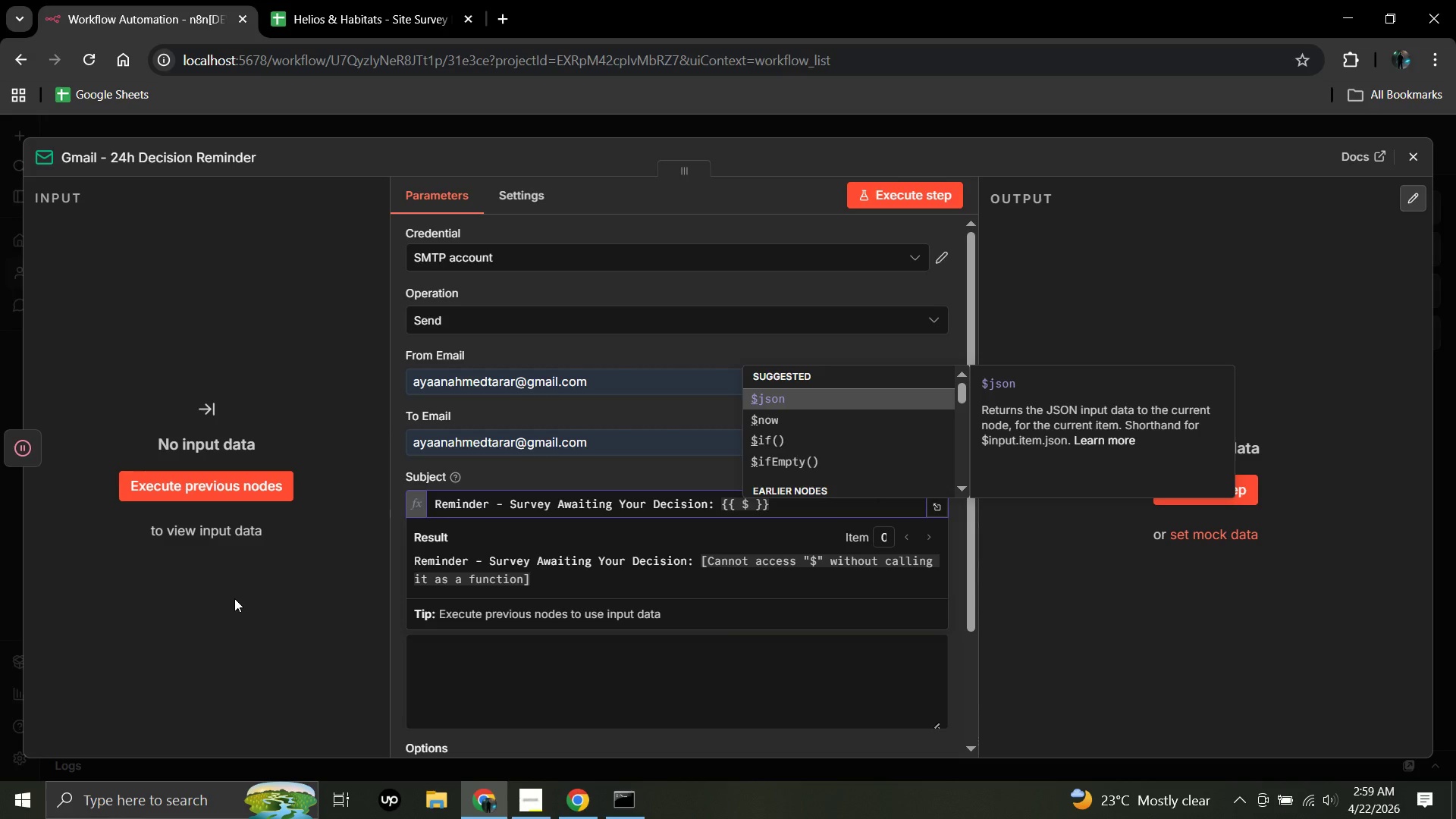 
key(Shift+9)
 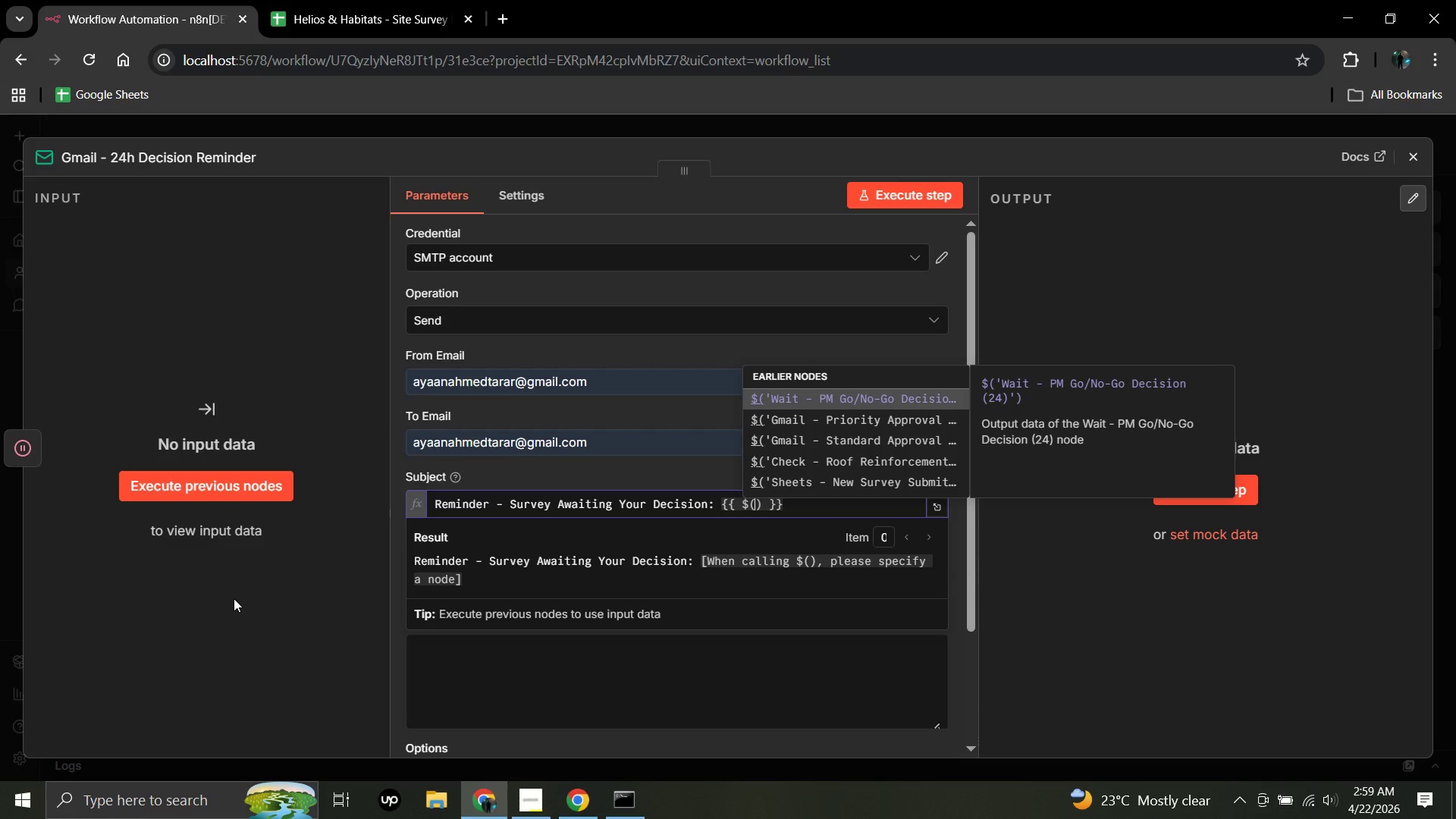 
key(Quote)
 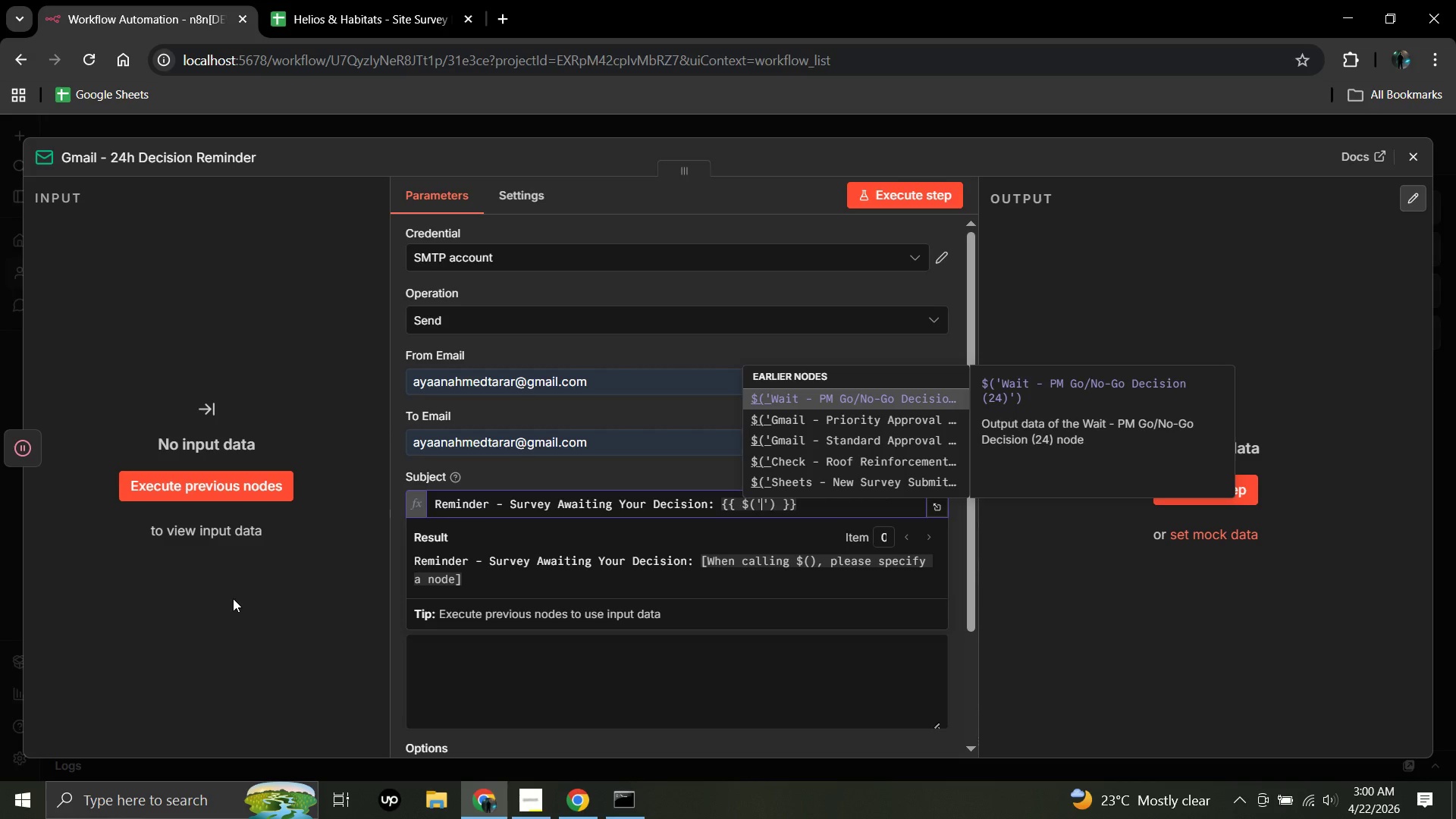 
type(Sheets)
 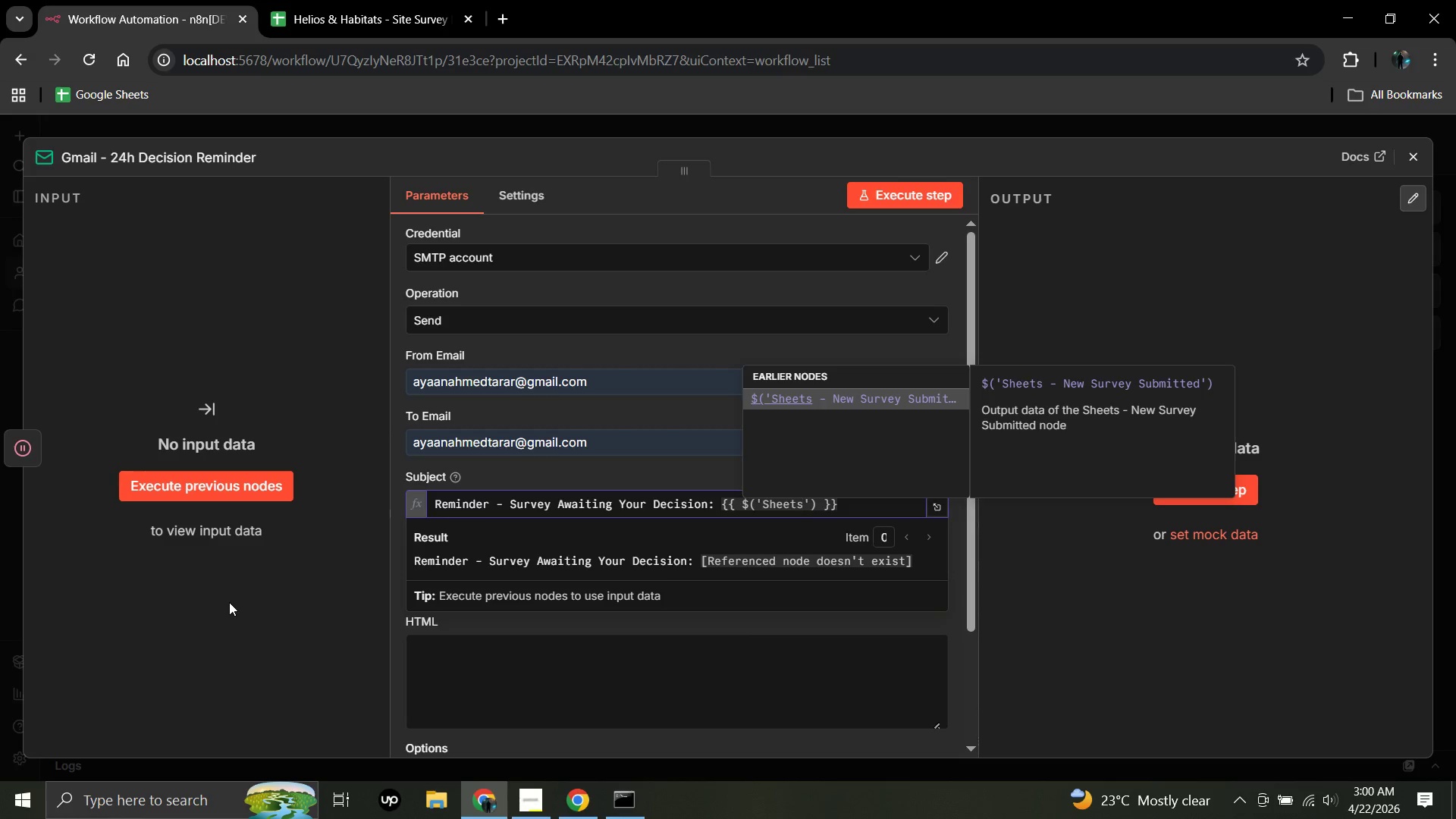 
wait(5.39)
 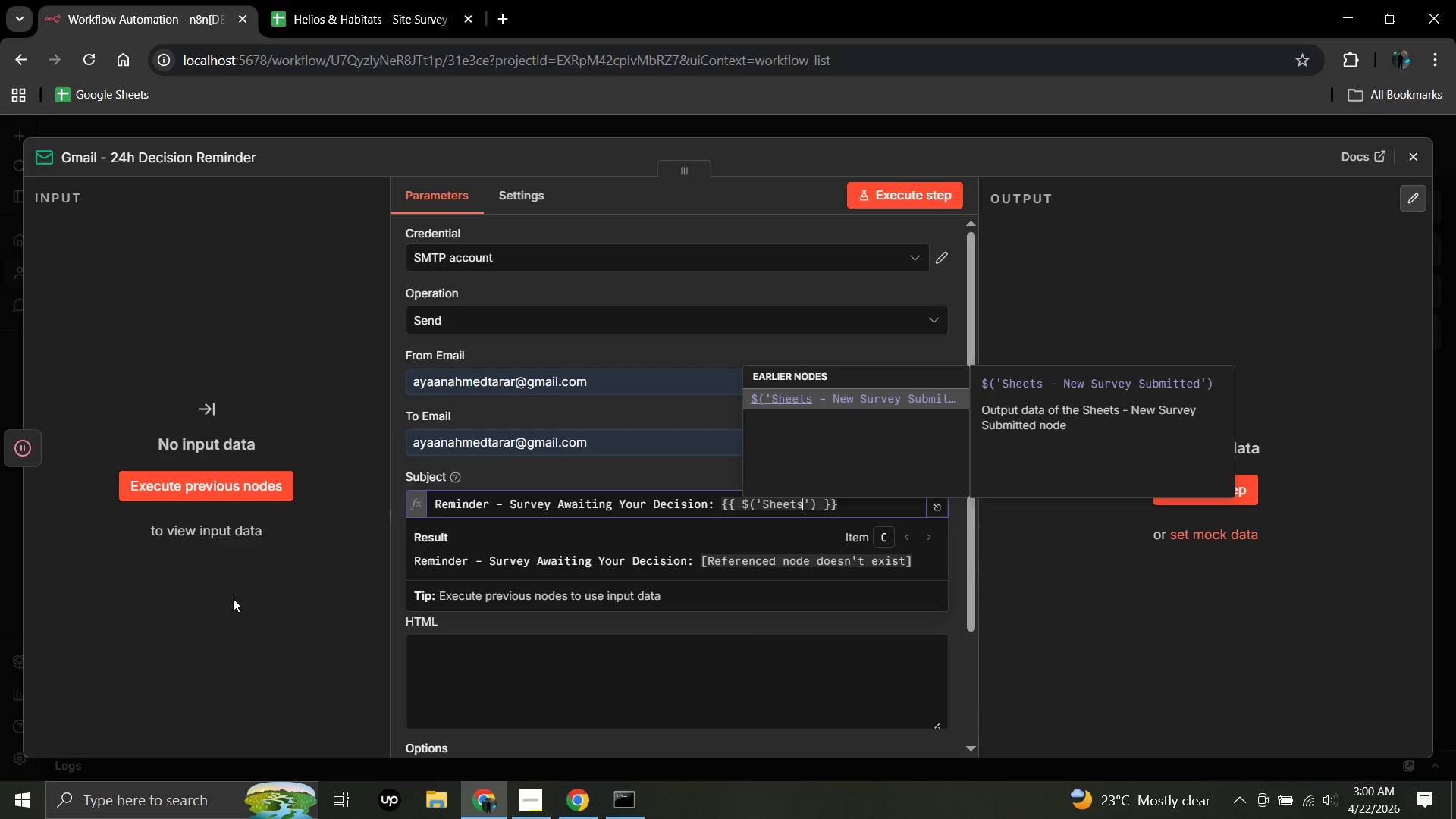 
hold_key(key=Space, duration=1.14)
 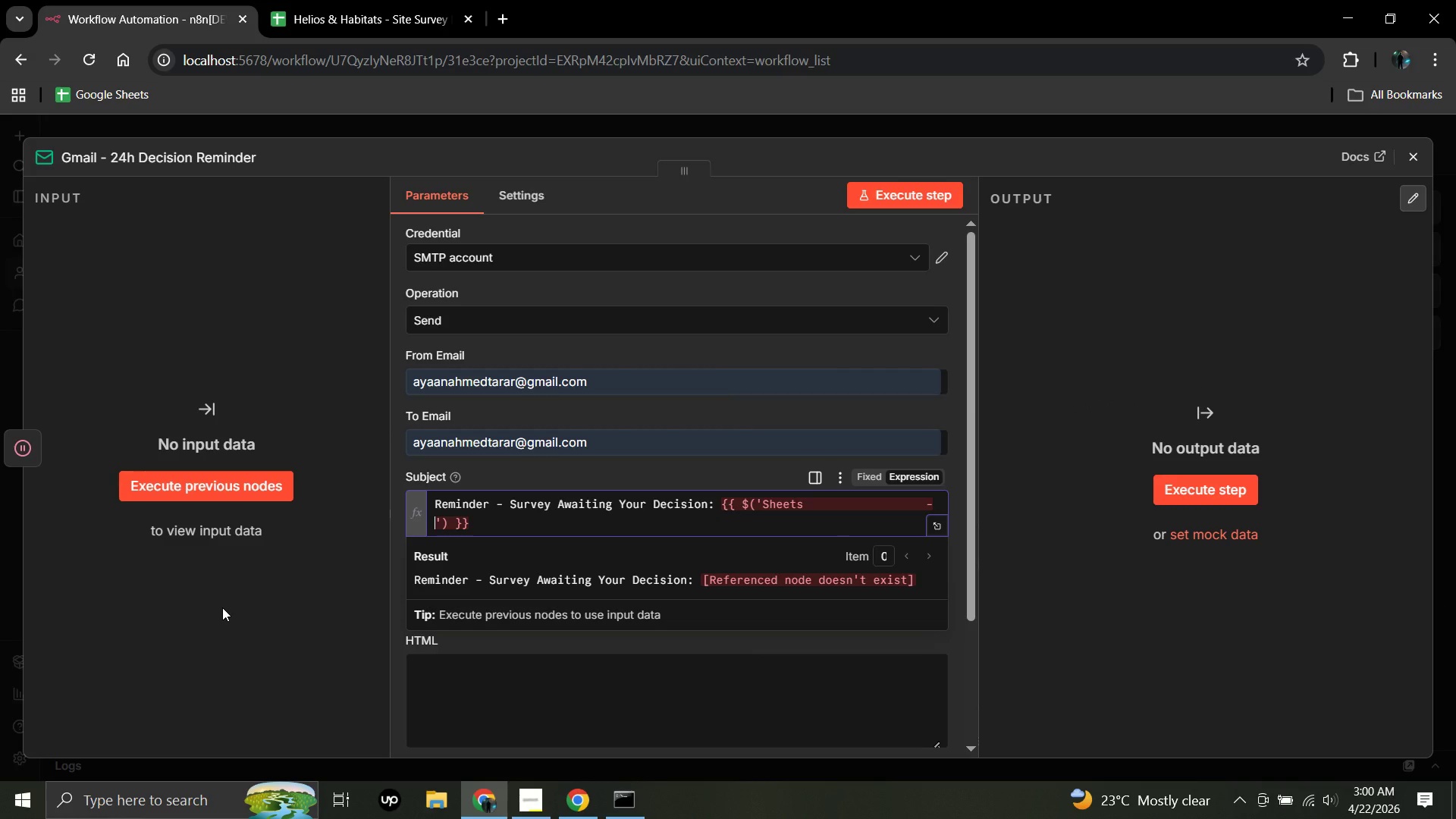 
key(Minus)
 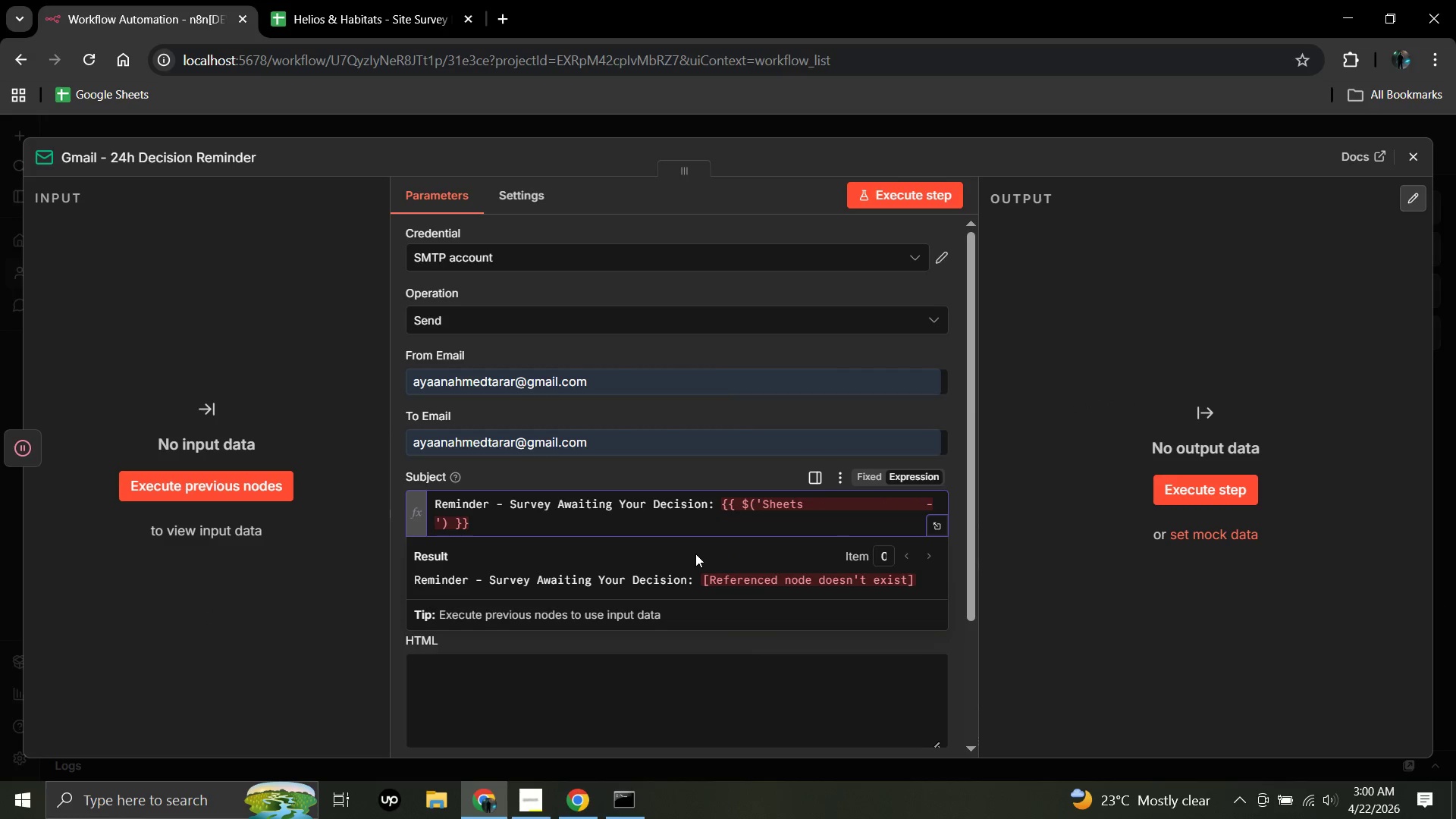 
key(Backspace)
 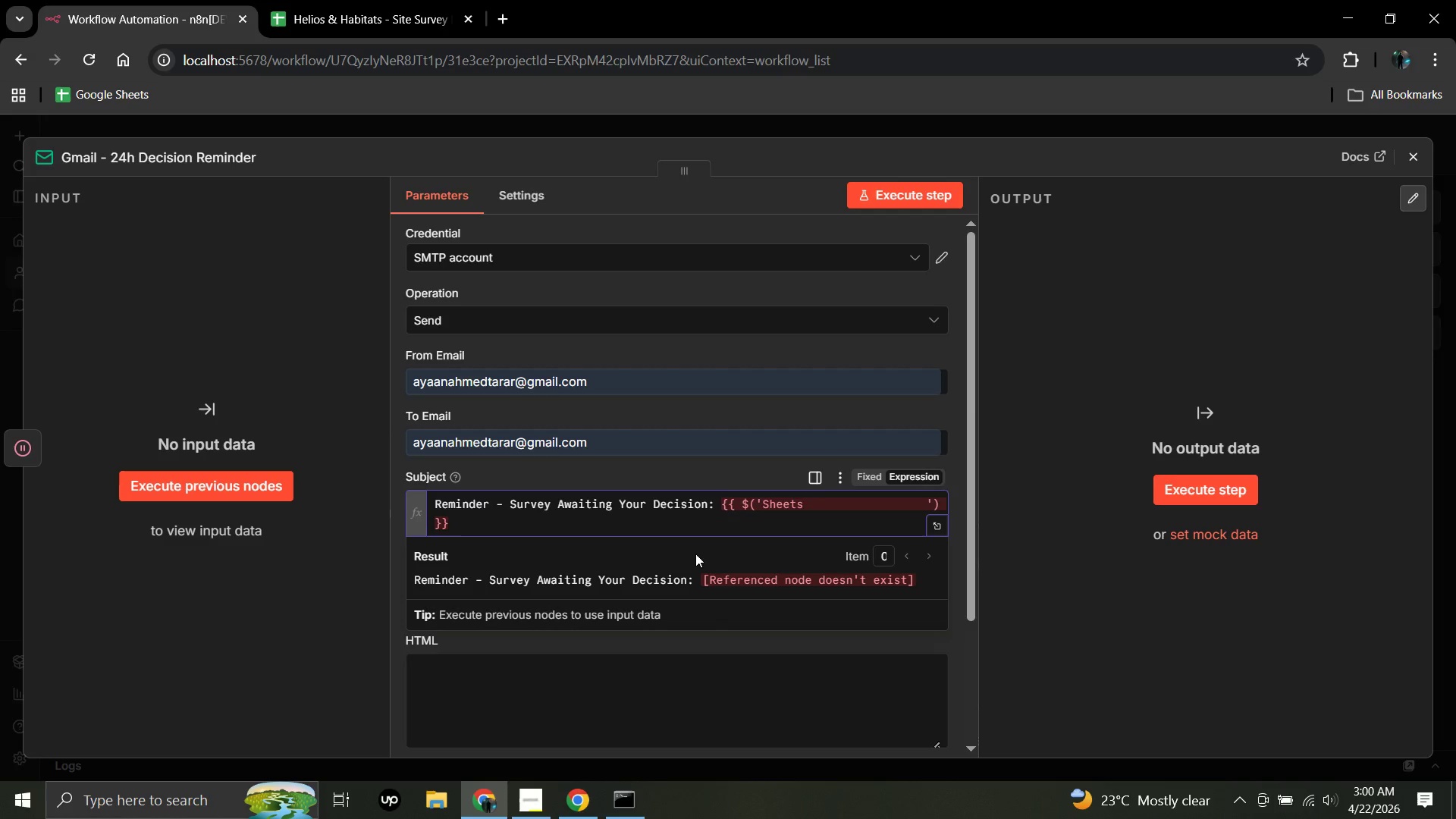 
key(Backspace)
 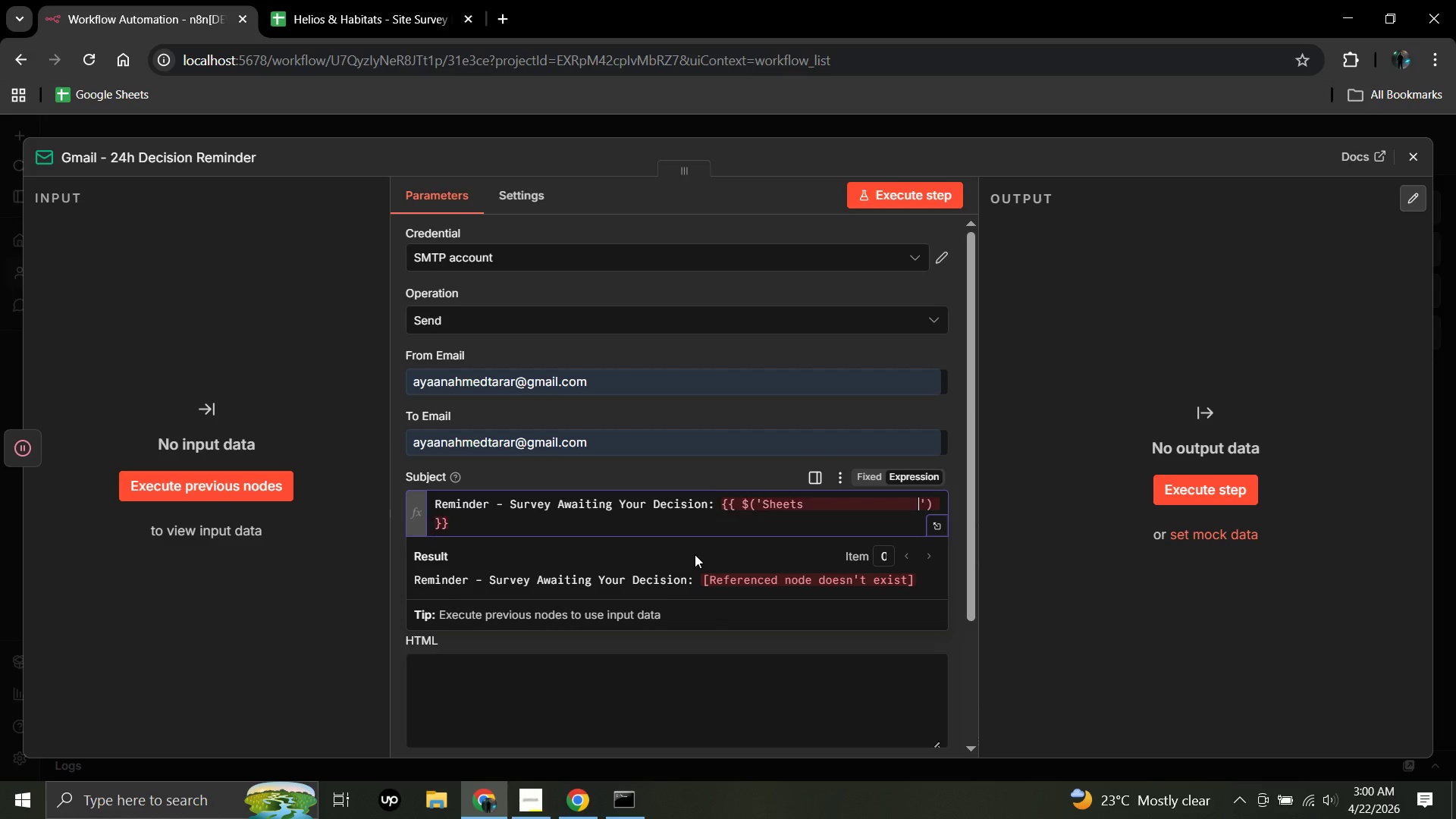 
key(Backspace)
 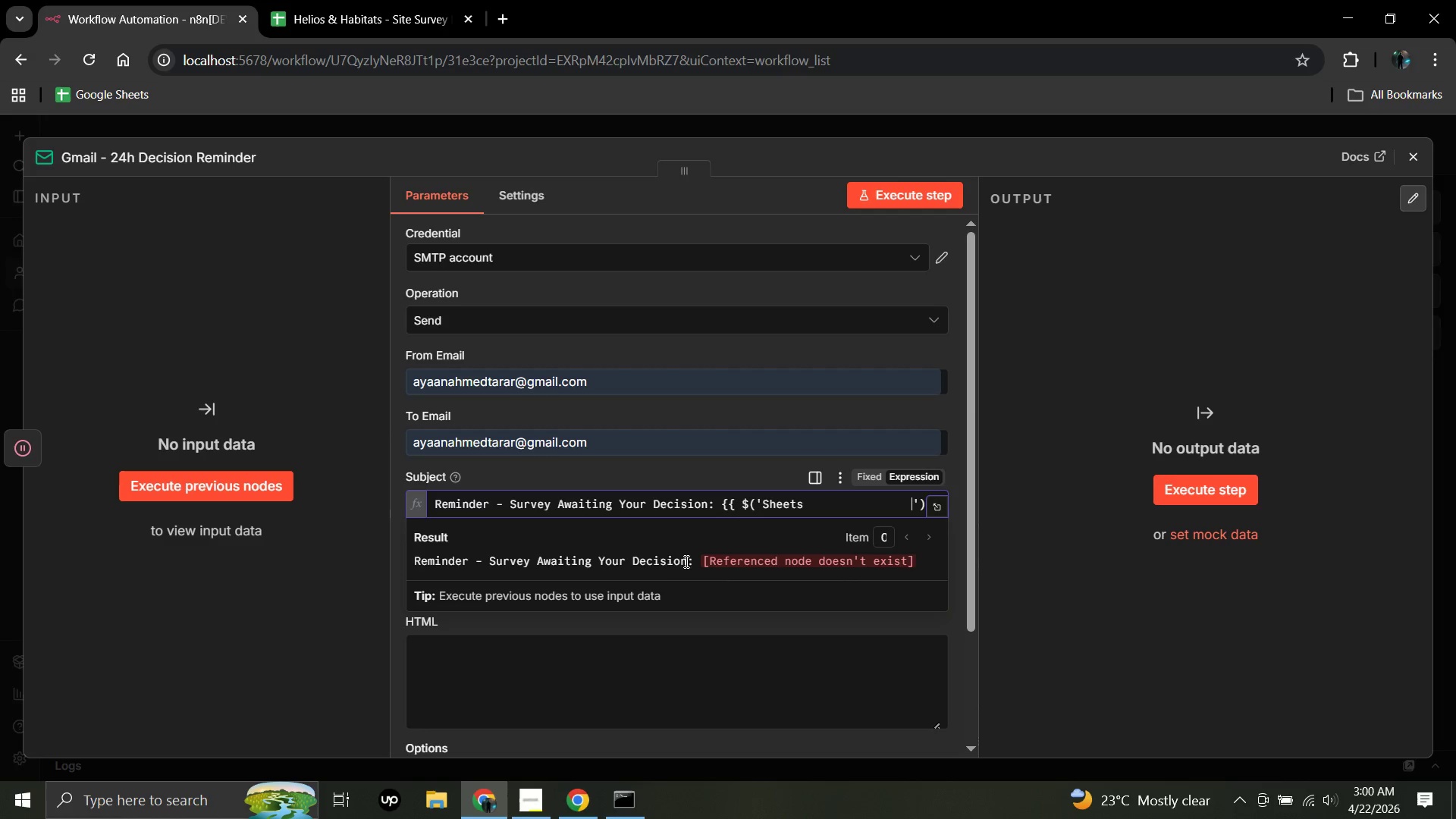 
key(Backspace)
 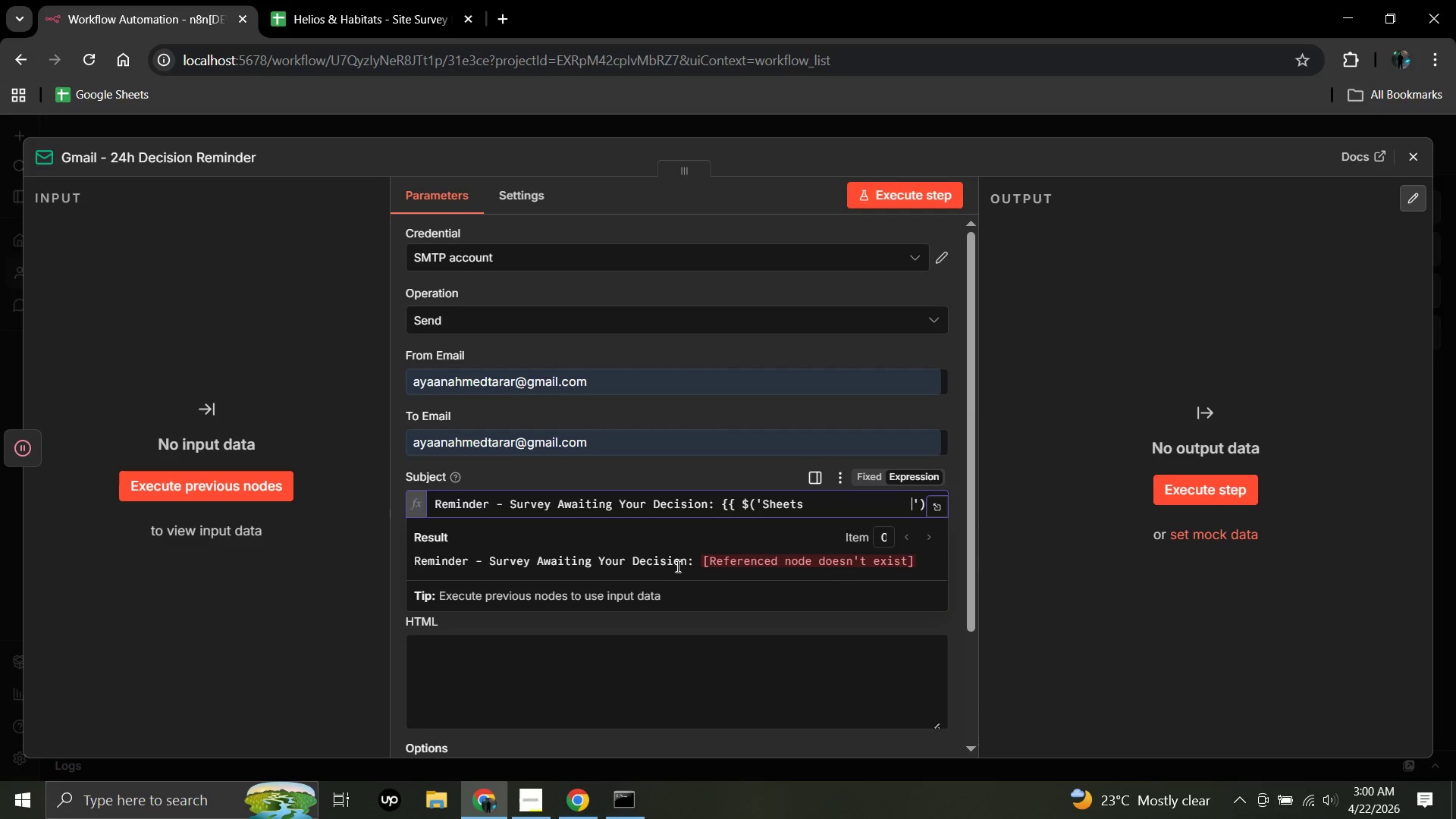 
key(Backspace)
 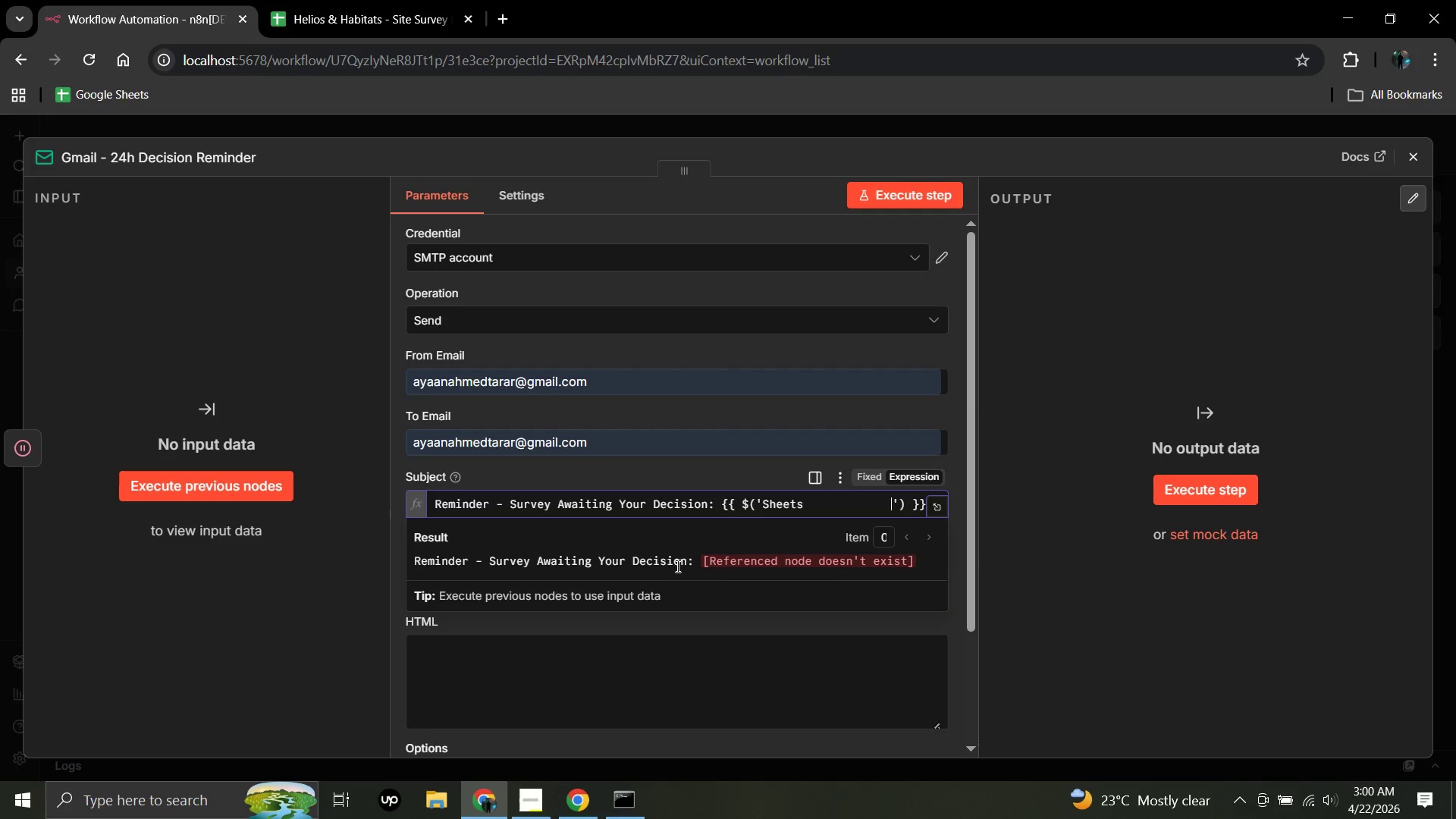 
key(Backspace)
 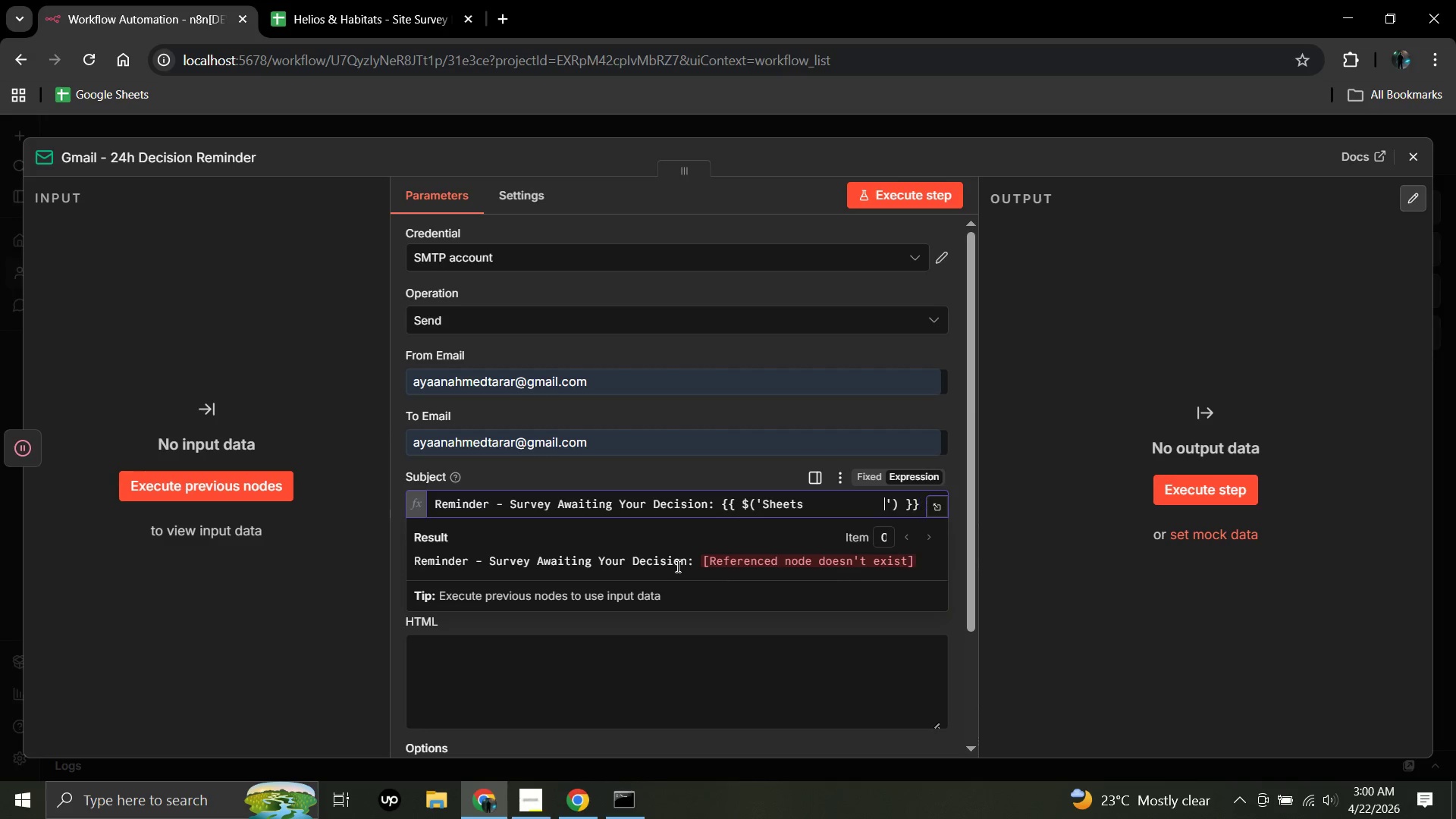 
key(Backspace)
 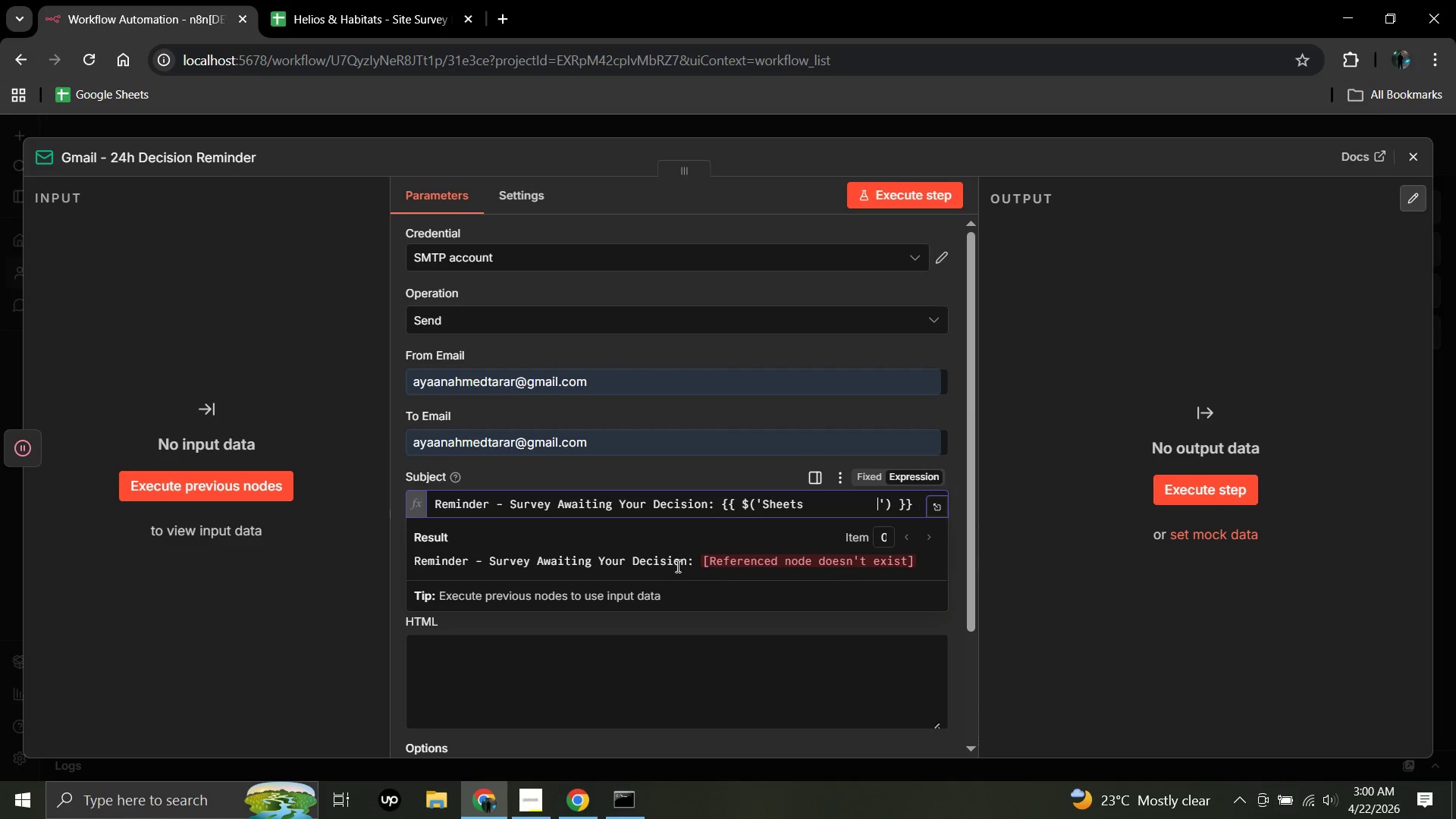 
key(Backspace)
 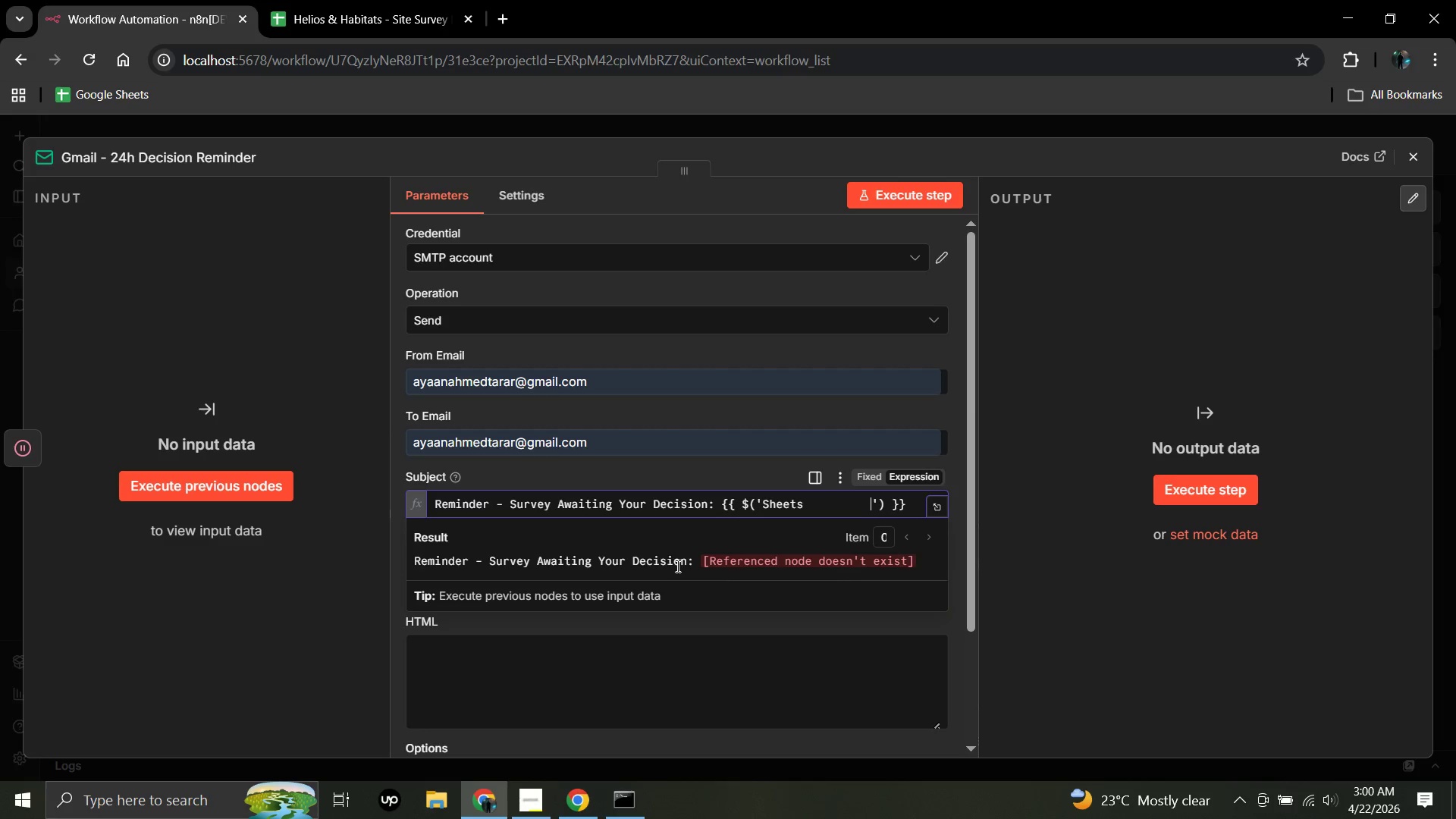 
key(Backspace)
 